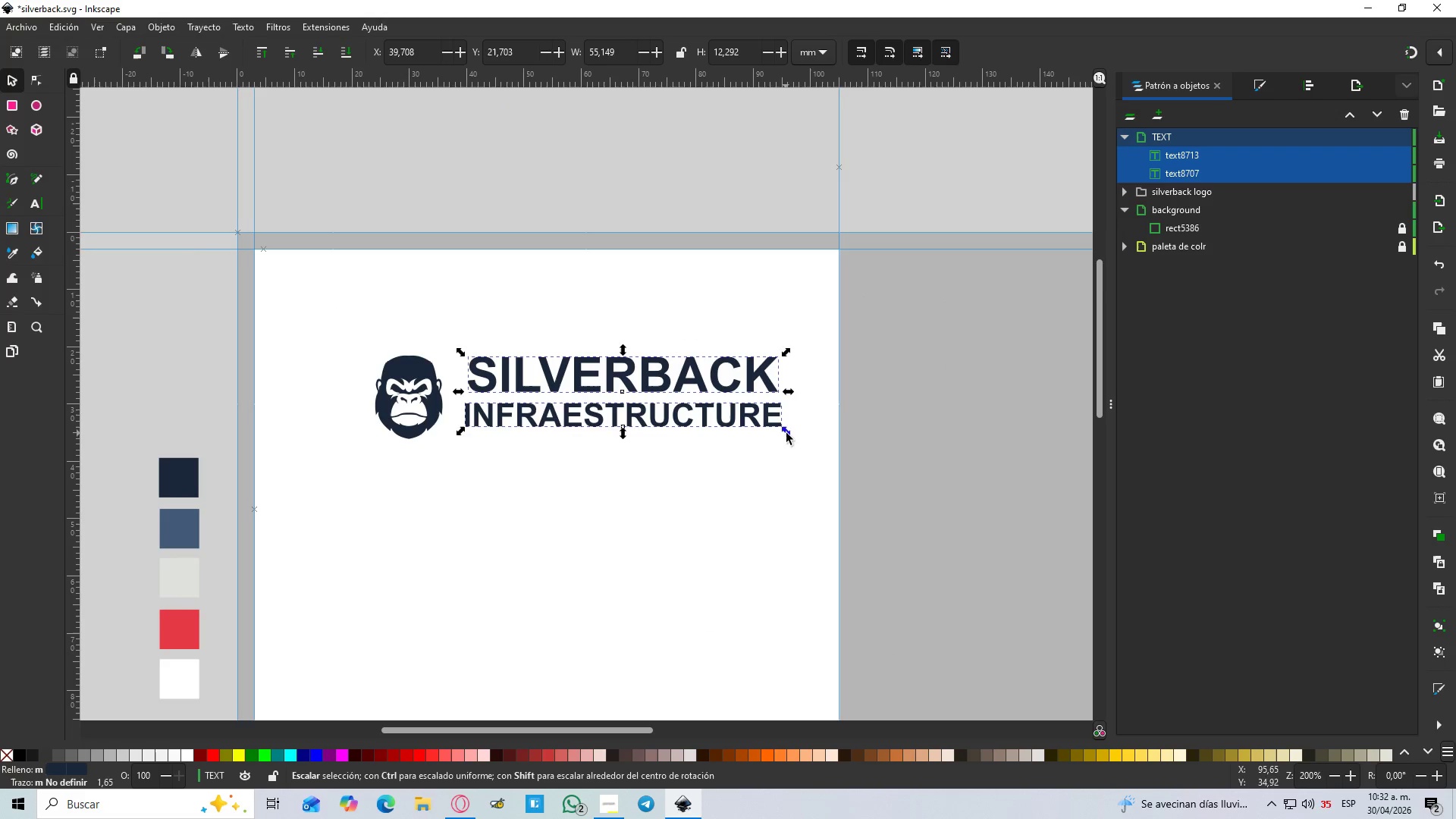 
left_click_drag(start_coordinate=[786, 434], to_coordinate=[738, 412])
 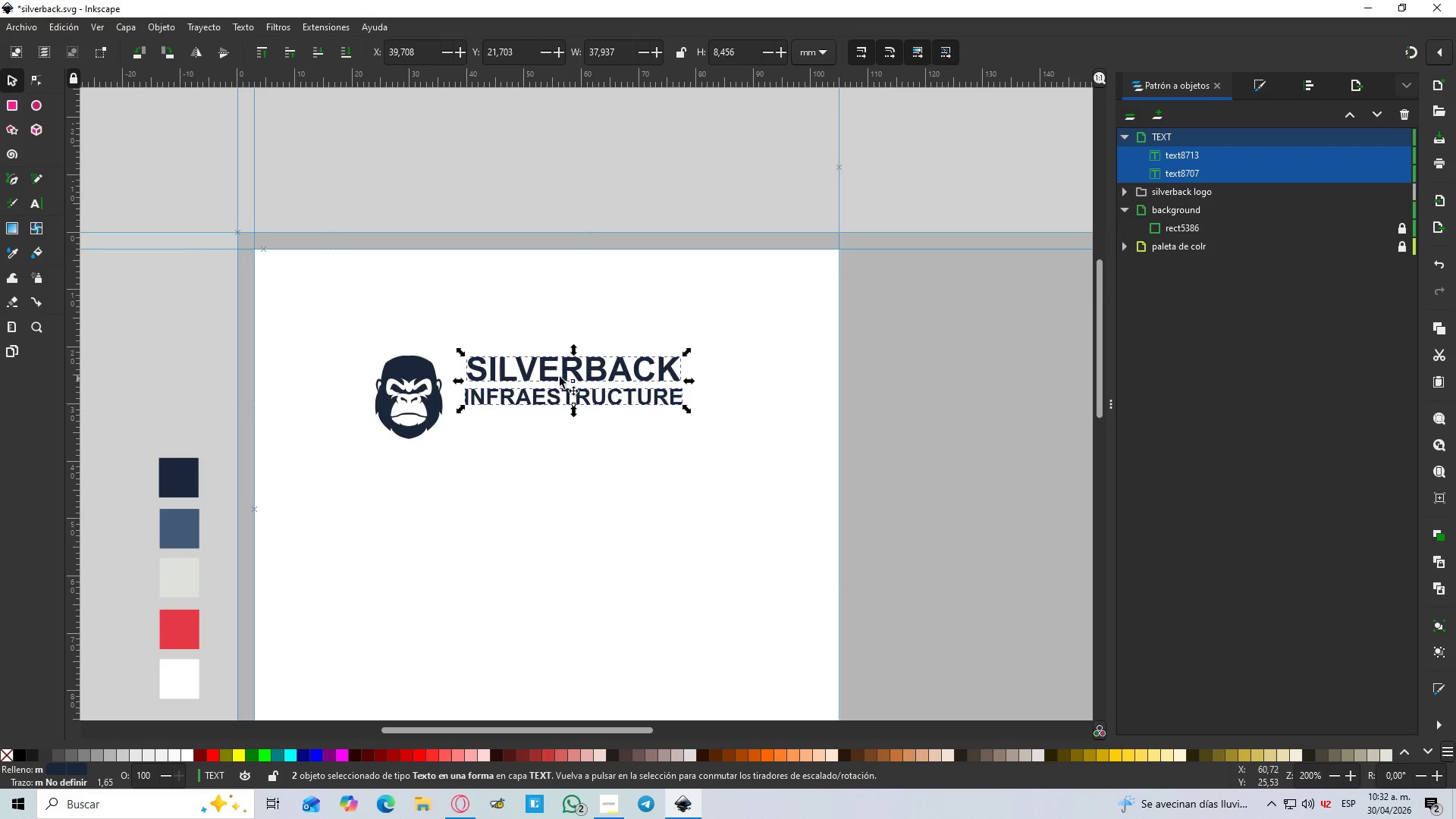 
hold_key(key=ShiftLeft, duration=1.0)
 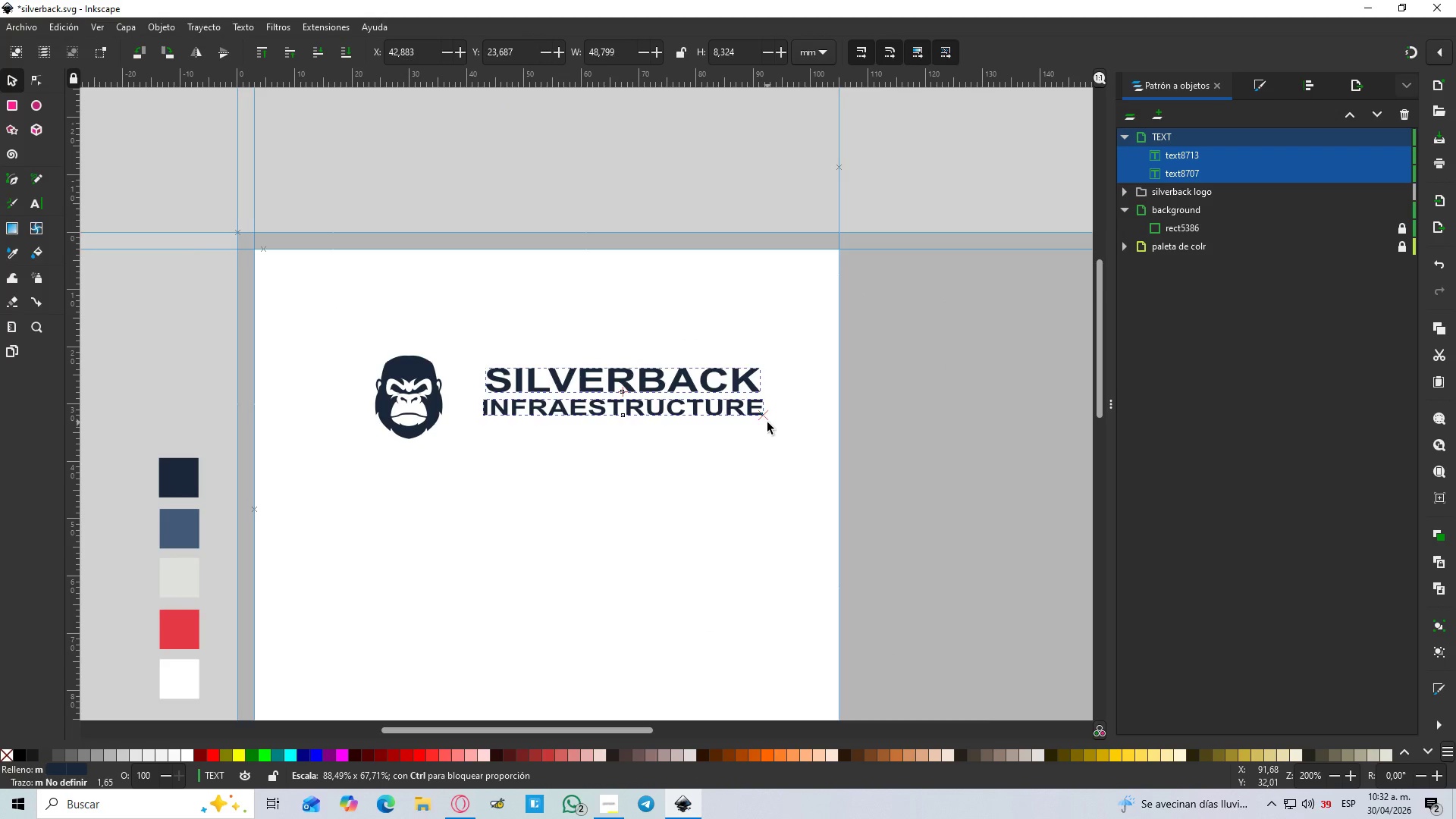 
hold_key(key=ControlLeft, duration=1.5)
 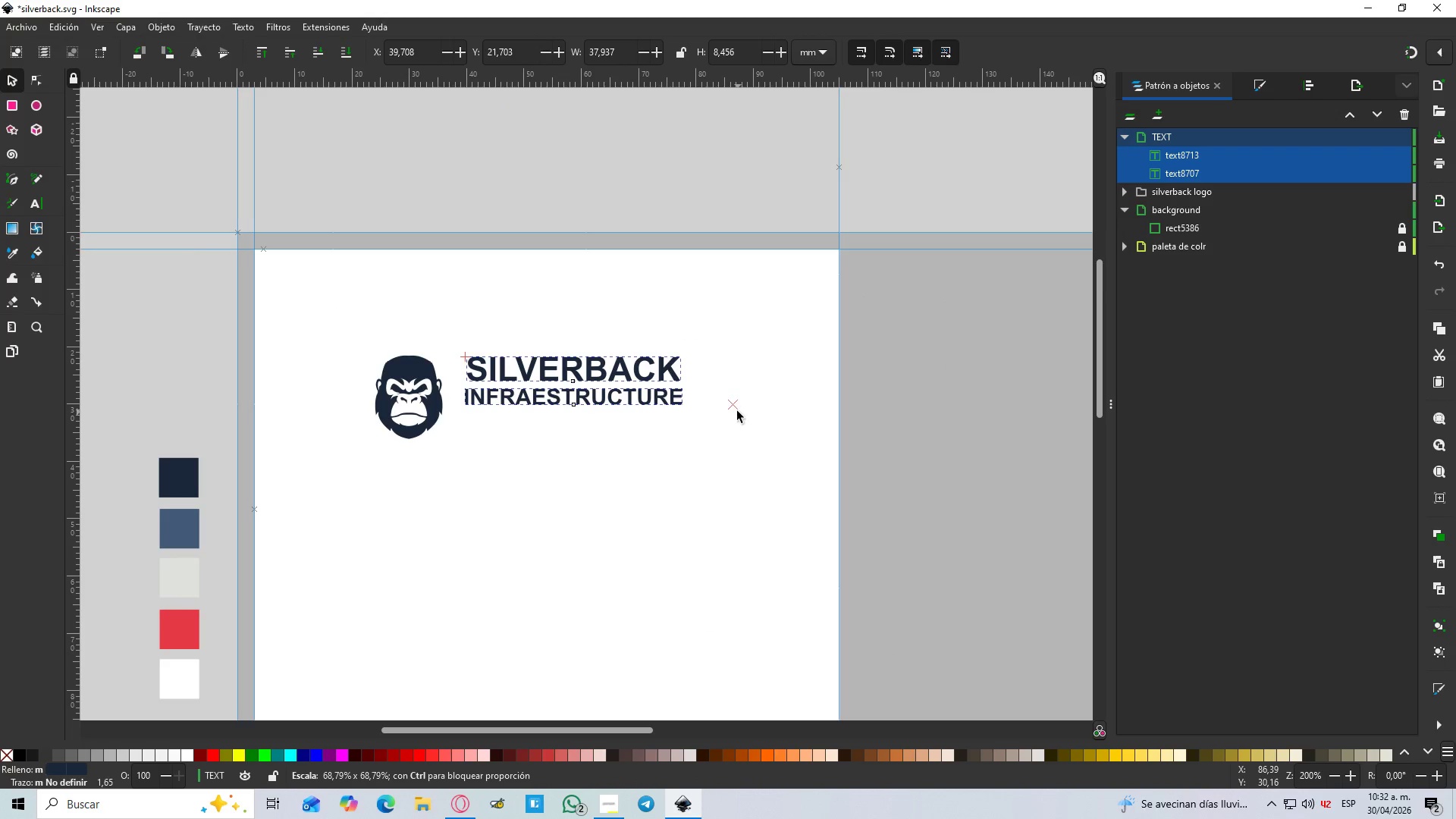 
hold_key(key=ControlLeft, duration=0.69)
 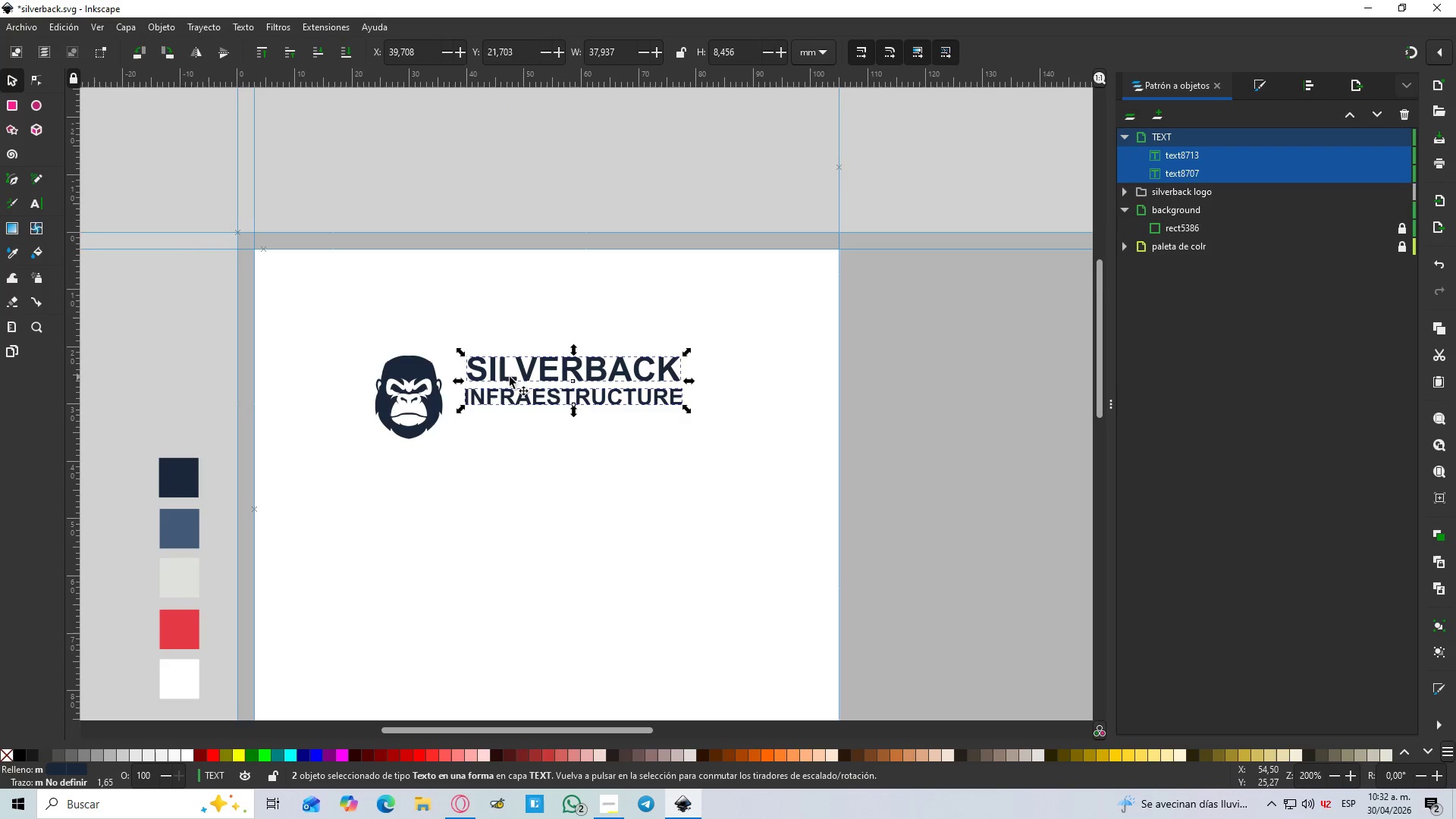 
hold_key(key=ControlLeft, duration=4.0)
left_click_drag(start_coordinate=[403, 400], to_coordinate=[416, 379])
 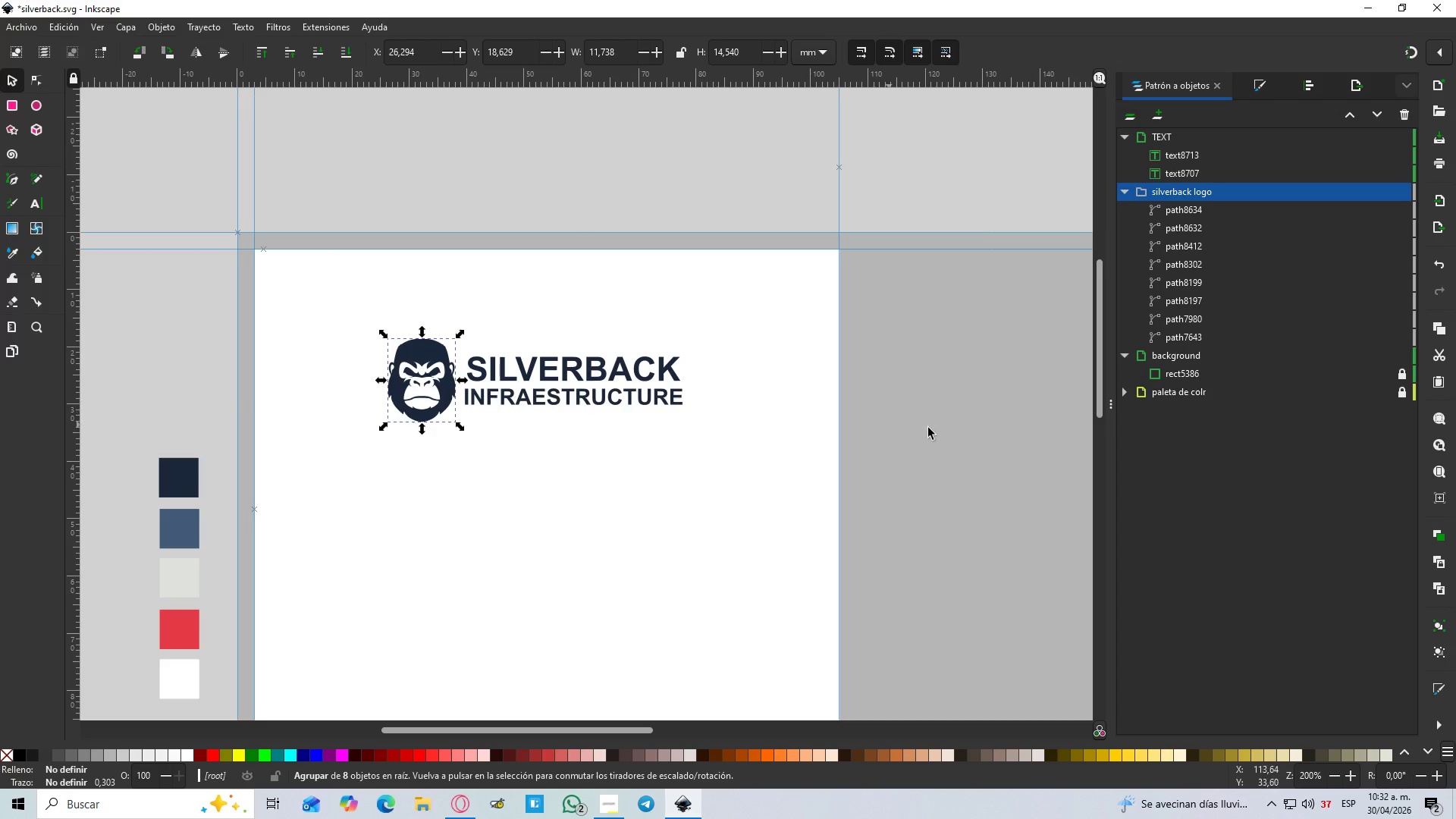 
left_click([949, 429])
 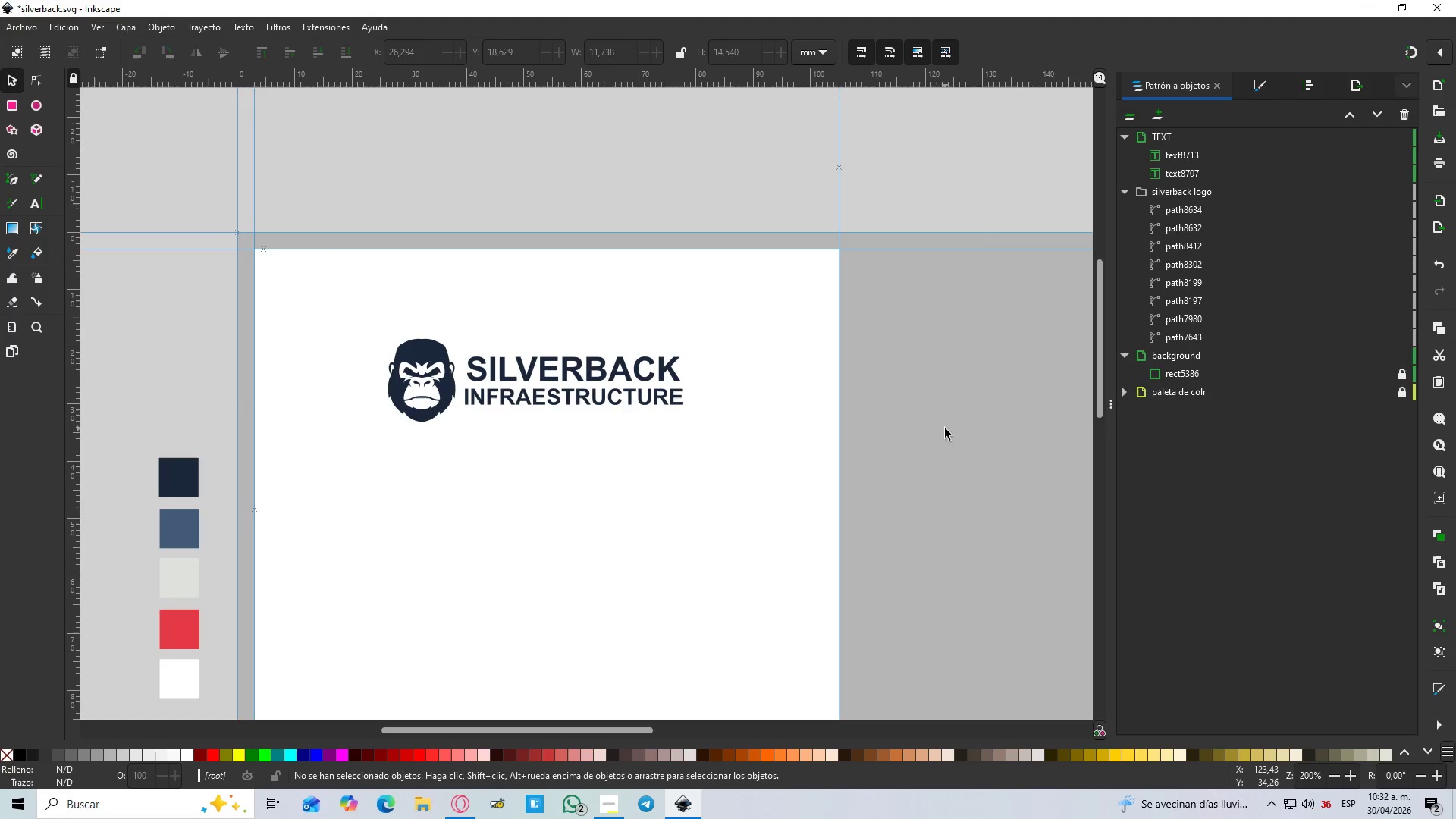 
hold_key(key=ControlLeft, duration=1.5)
scroll: coordinate [936, 428], scroll_direction: down, amount: 2.0
 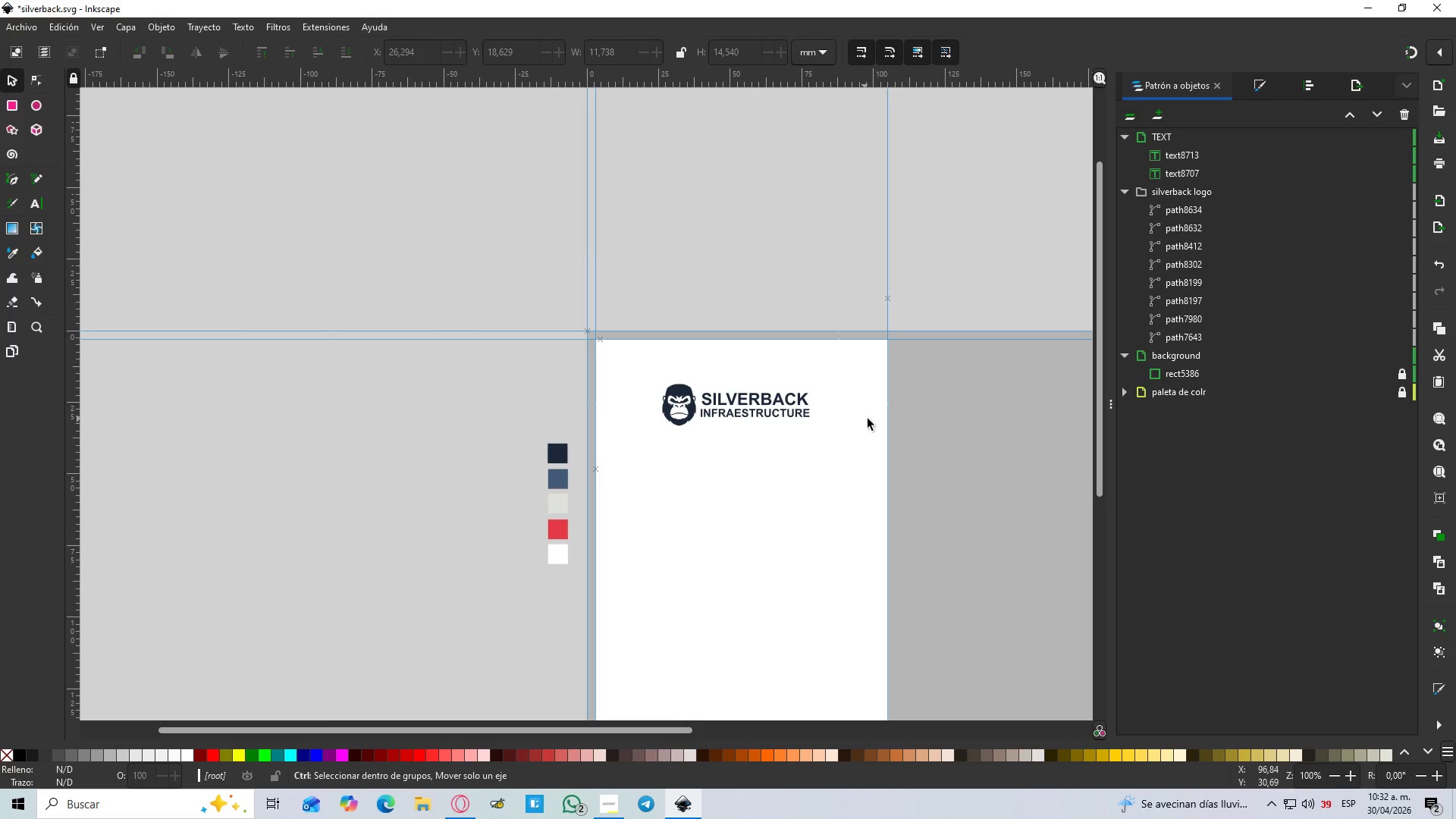 
hold_key(key=ControlLeft, duration=0.7)
scroll: coordinate [870, 418], scroll_direction: up, amount: 2.0
 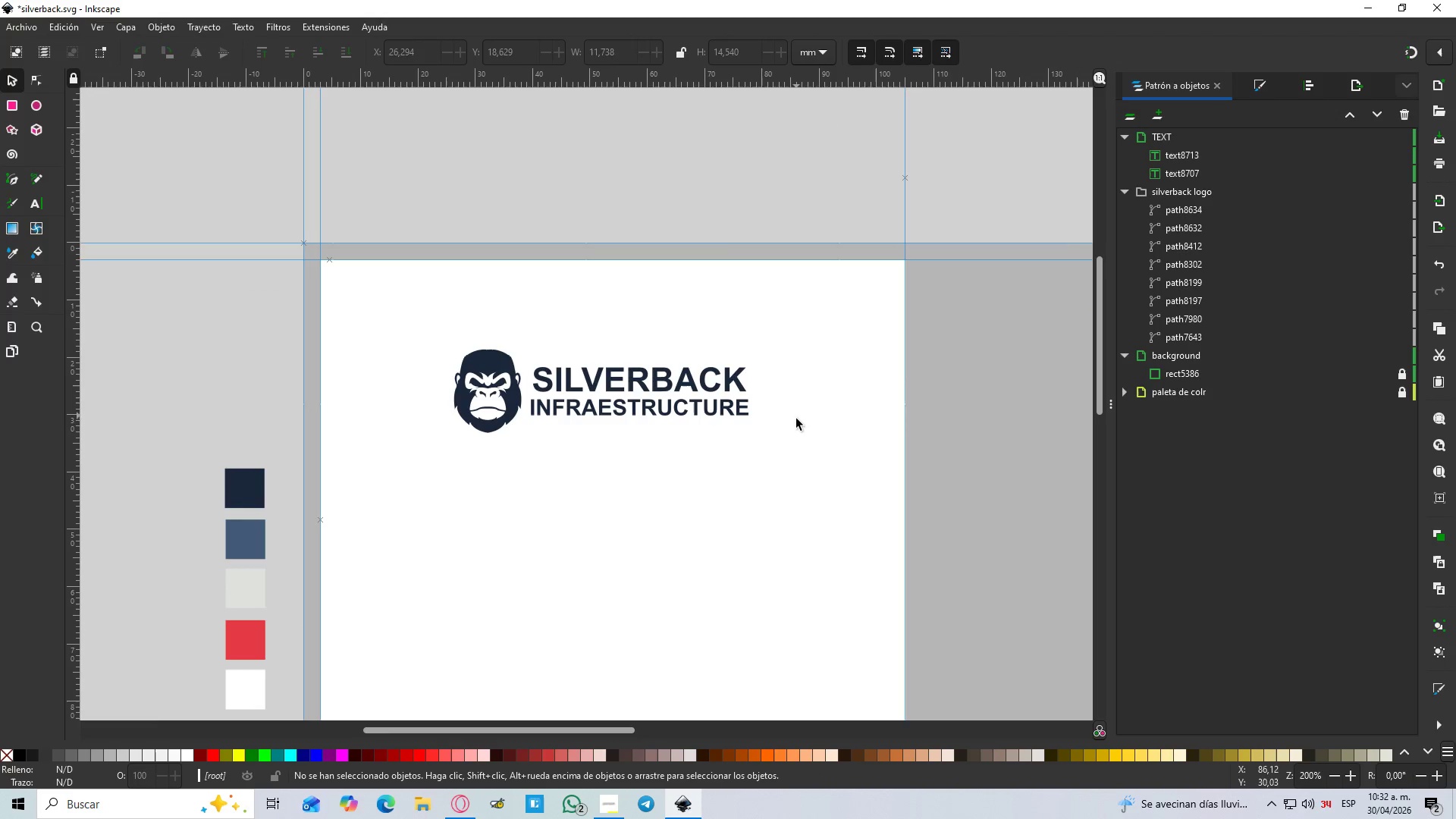 
left_click_drag(start_coordinate=[780, 437], to_coordinate=[410, 315])
 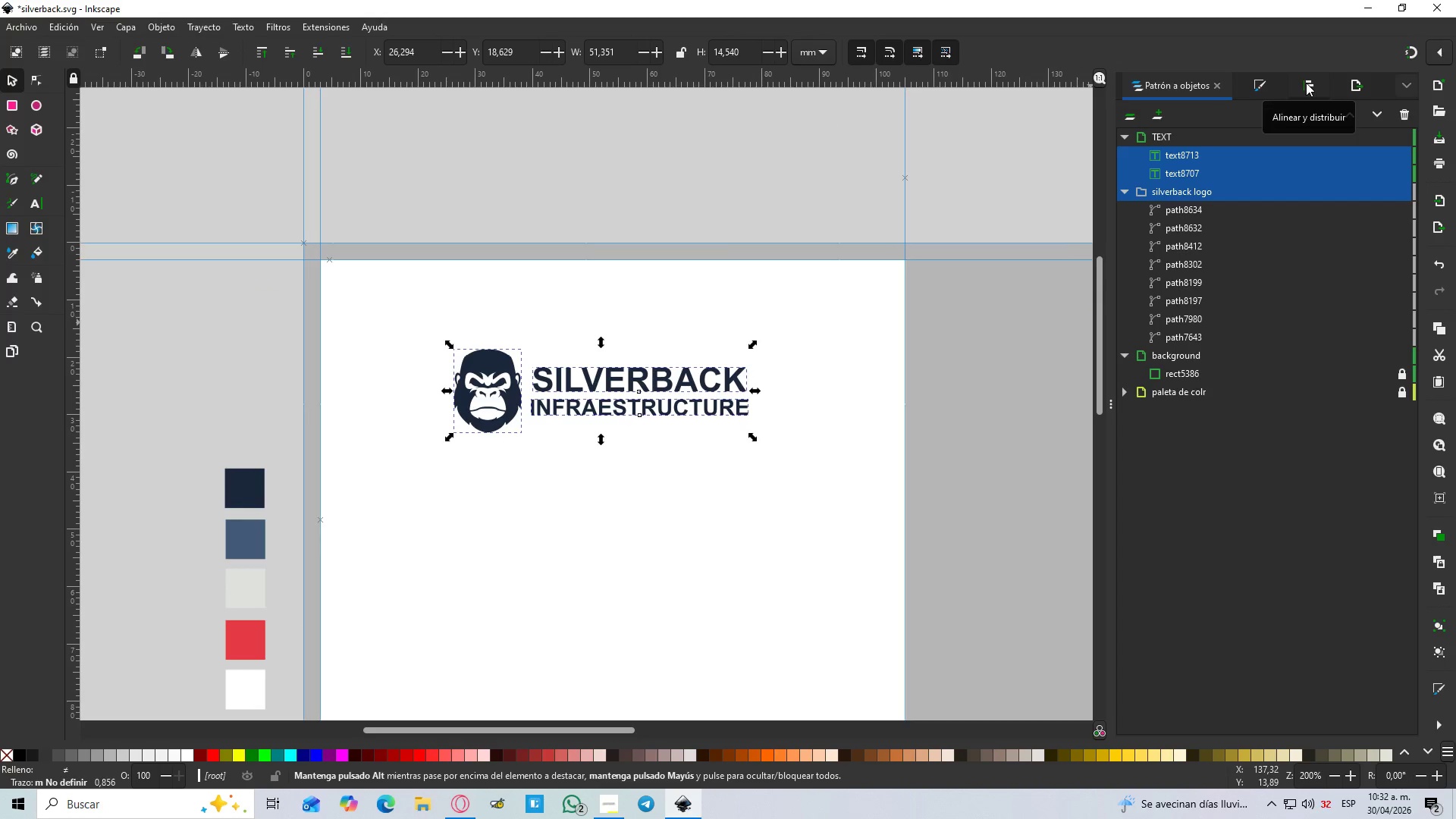 
left_click([1306, 83])
 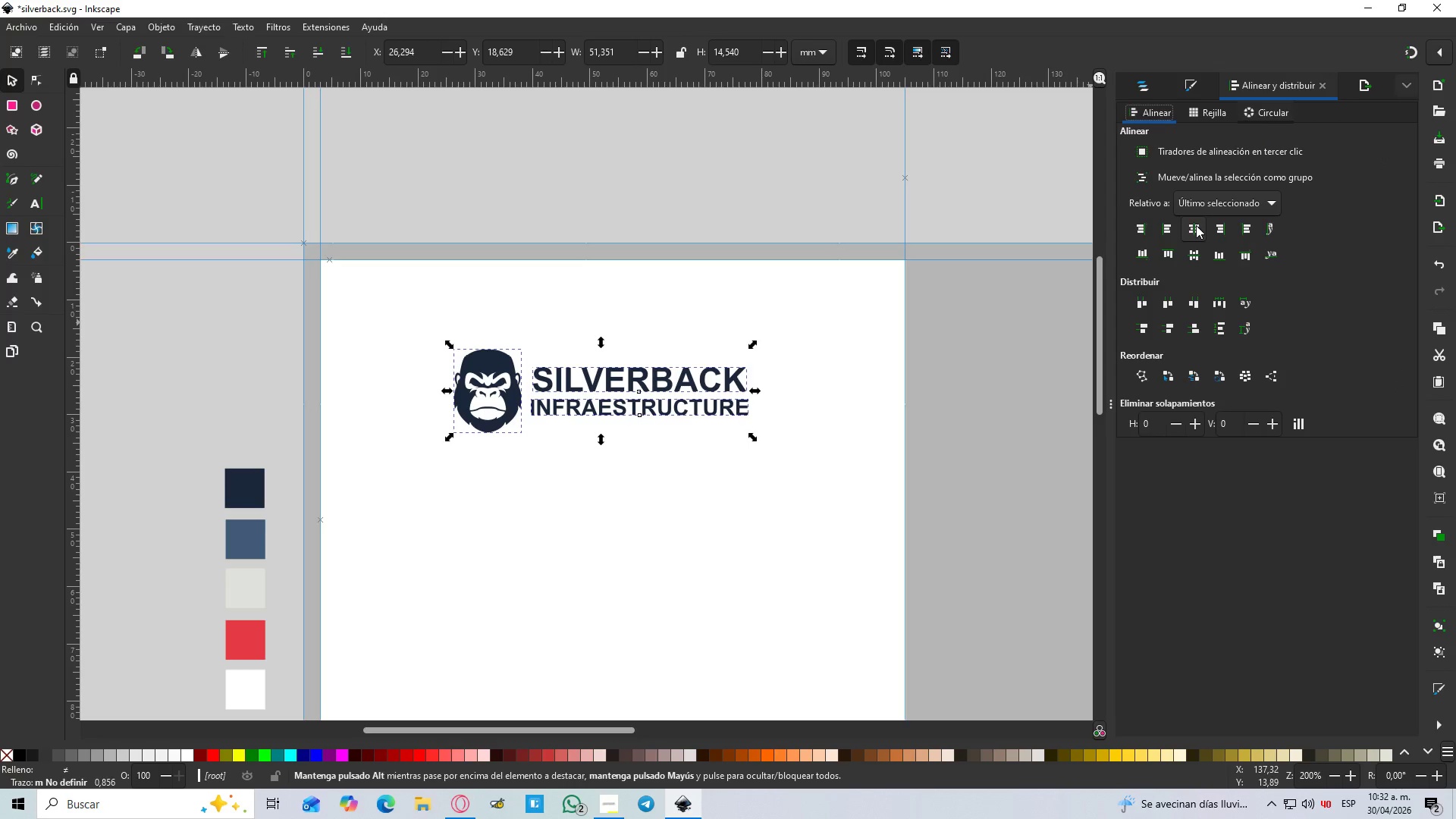 
left_click([1234, 202])
 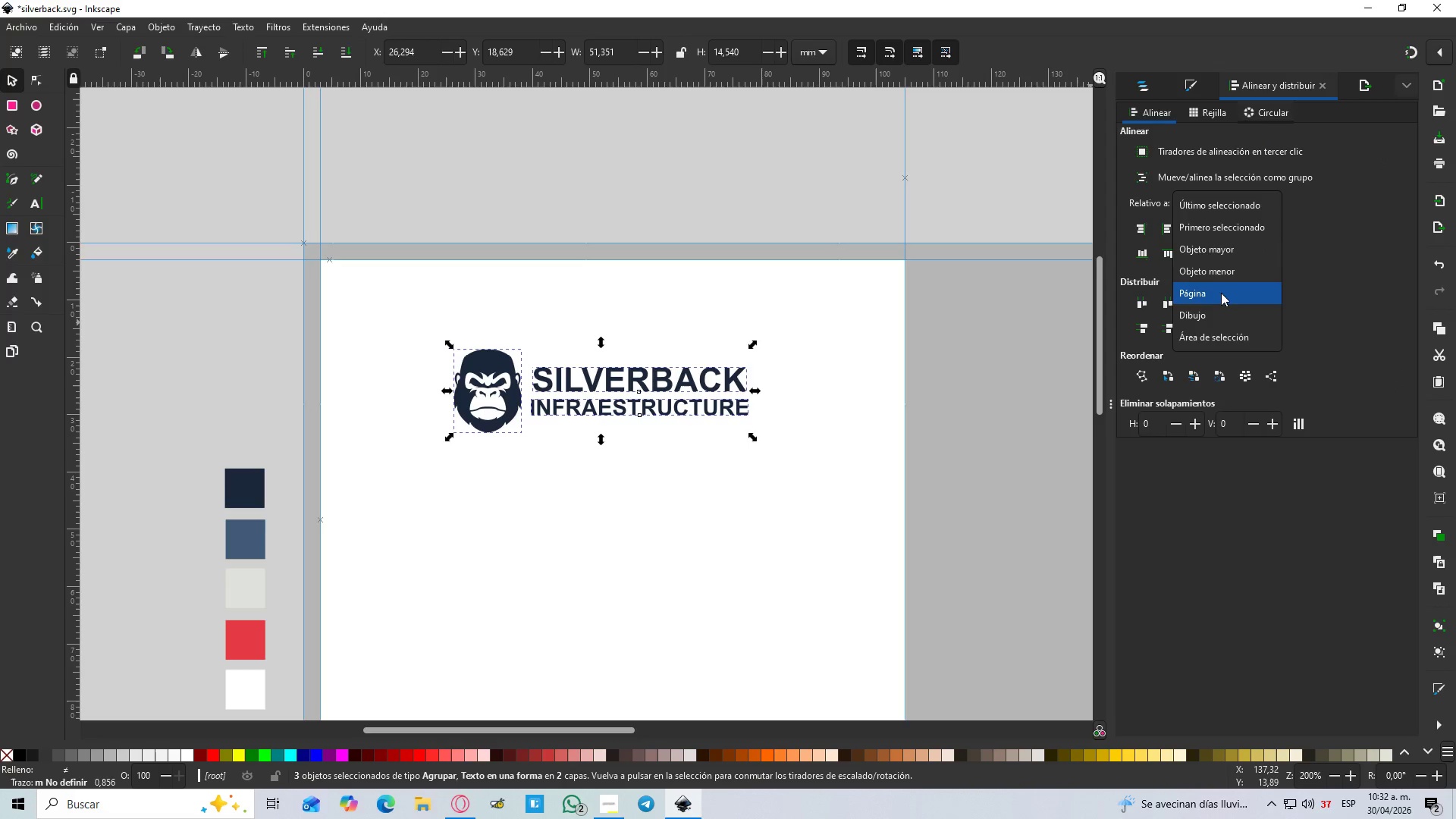 
left_click([1219, 298])
 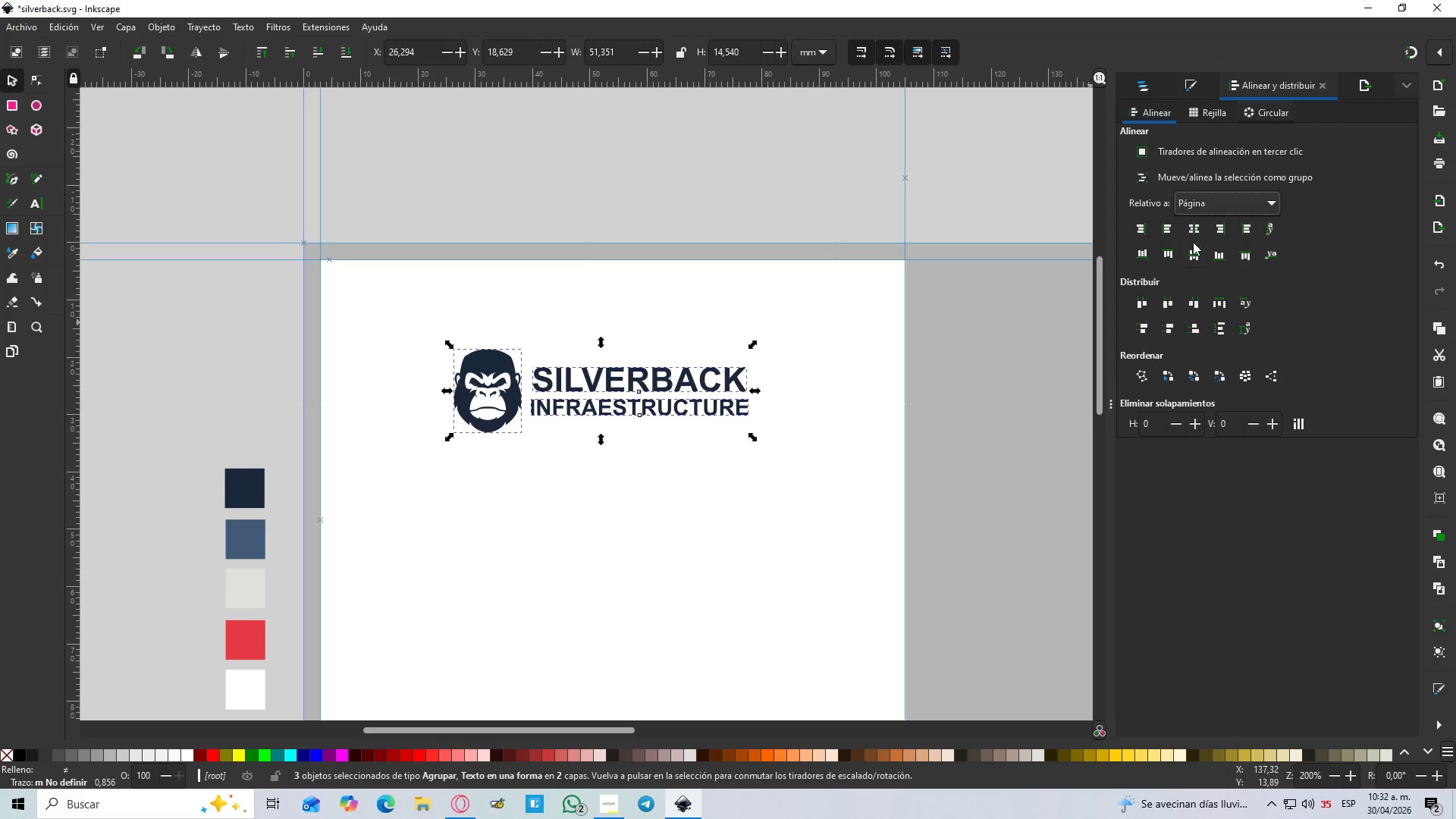 
left_click([1193, 231])
 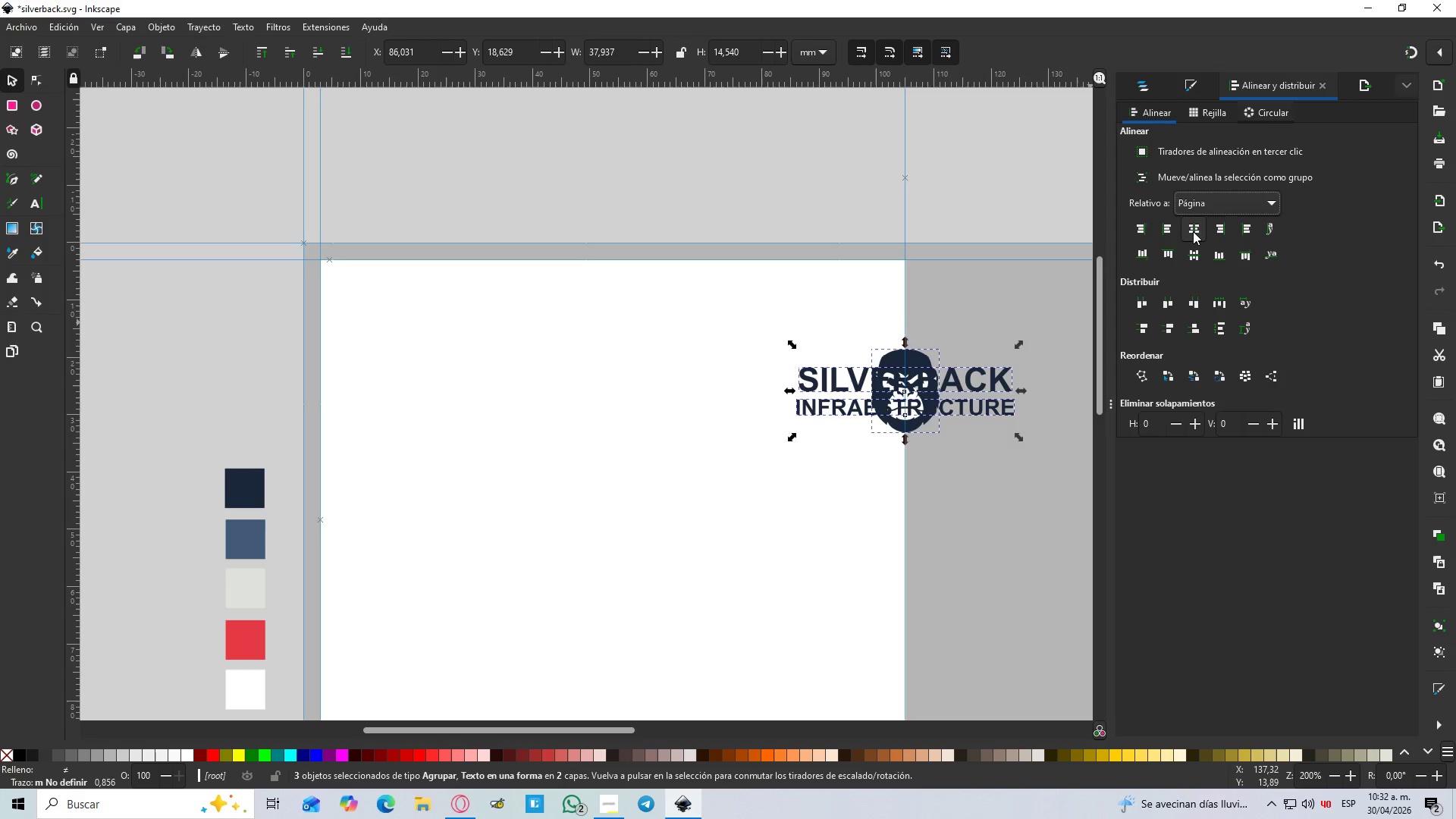 
key(Control+Z)
 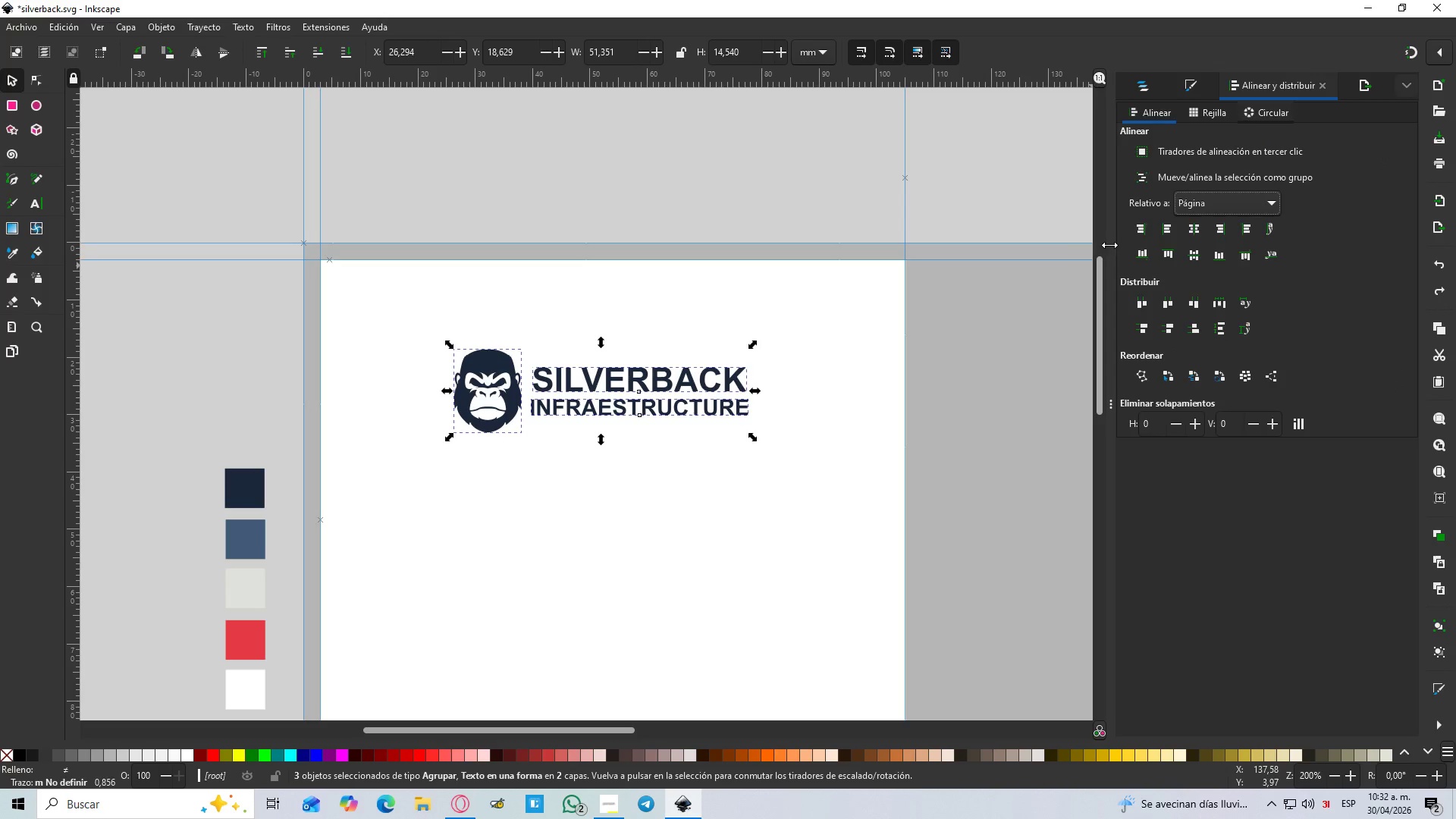 
wait(5.17)
 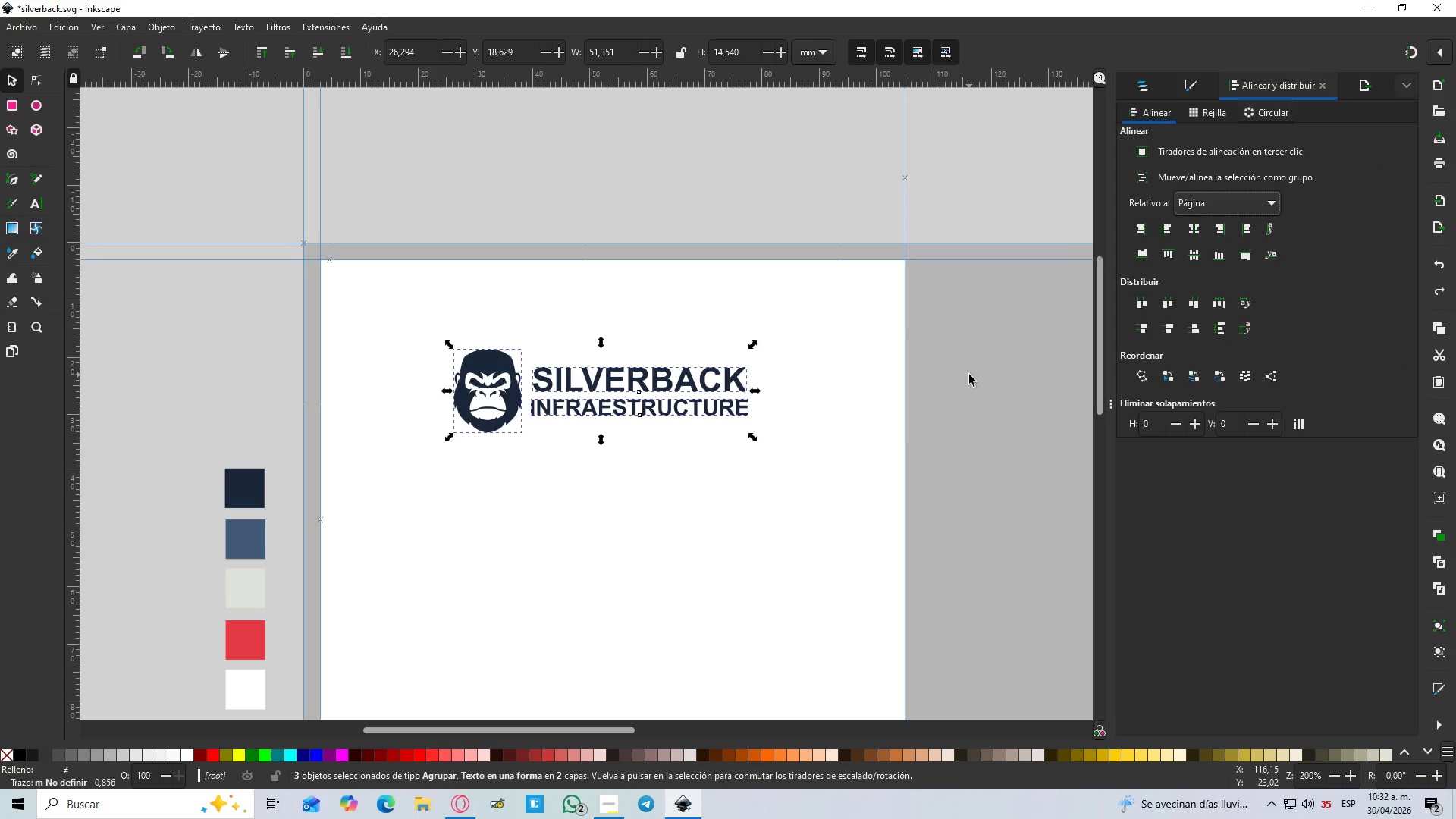 
hold_key(key=ControlLeft, duration=1.3)
scroll: coordinate [868, 310], scroll_direction: down, amount: 1.0
 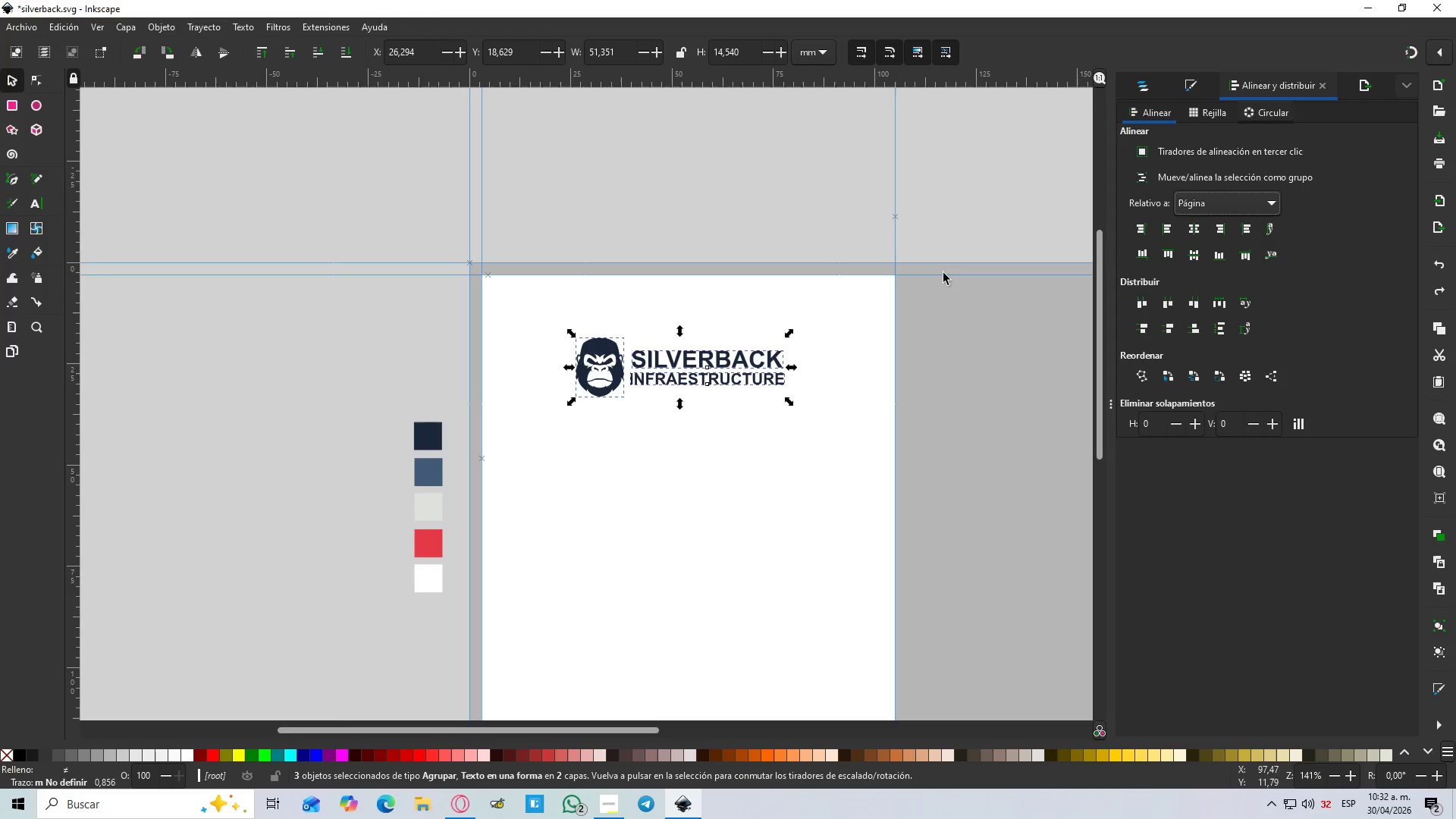 
left_click([1231, 201])
 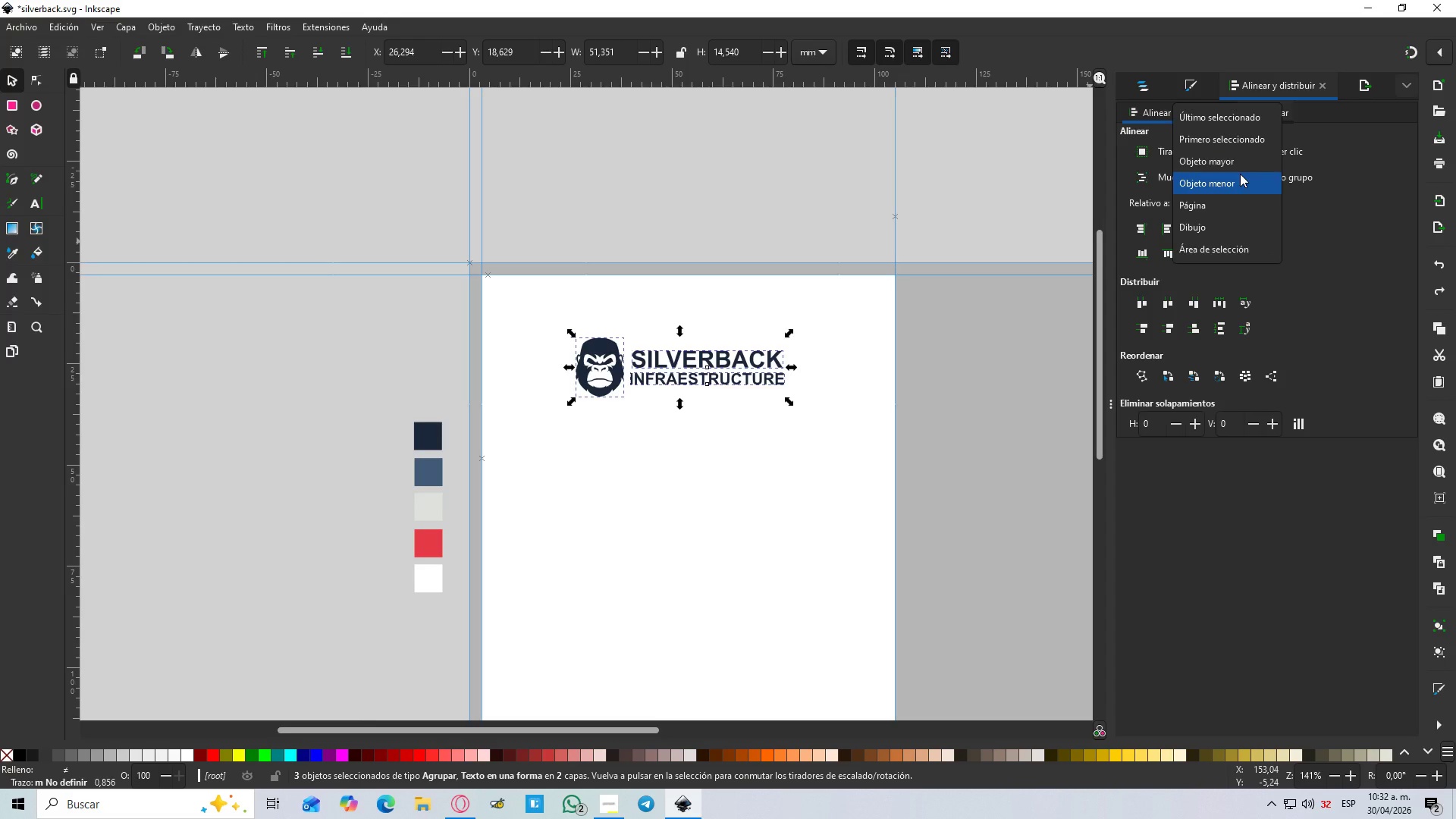 
left_click([1230, 246])
 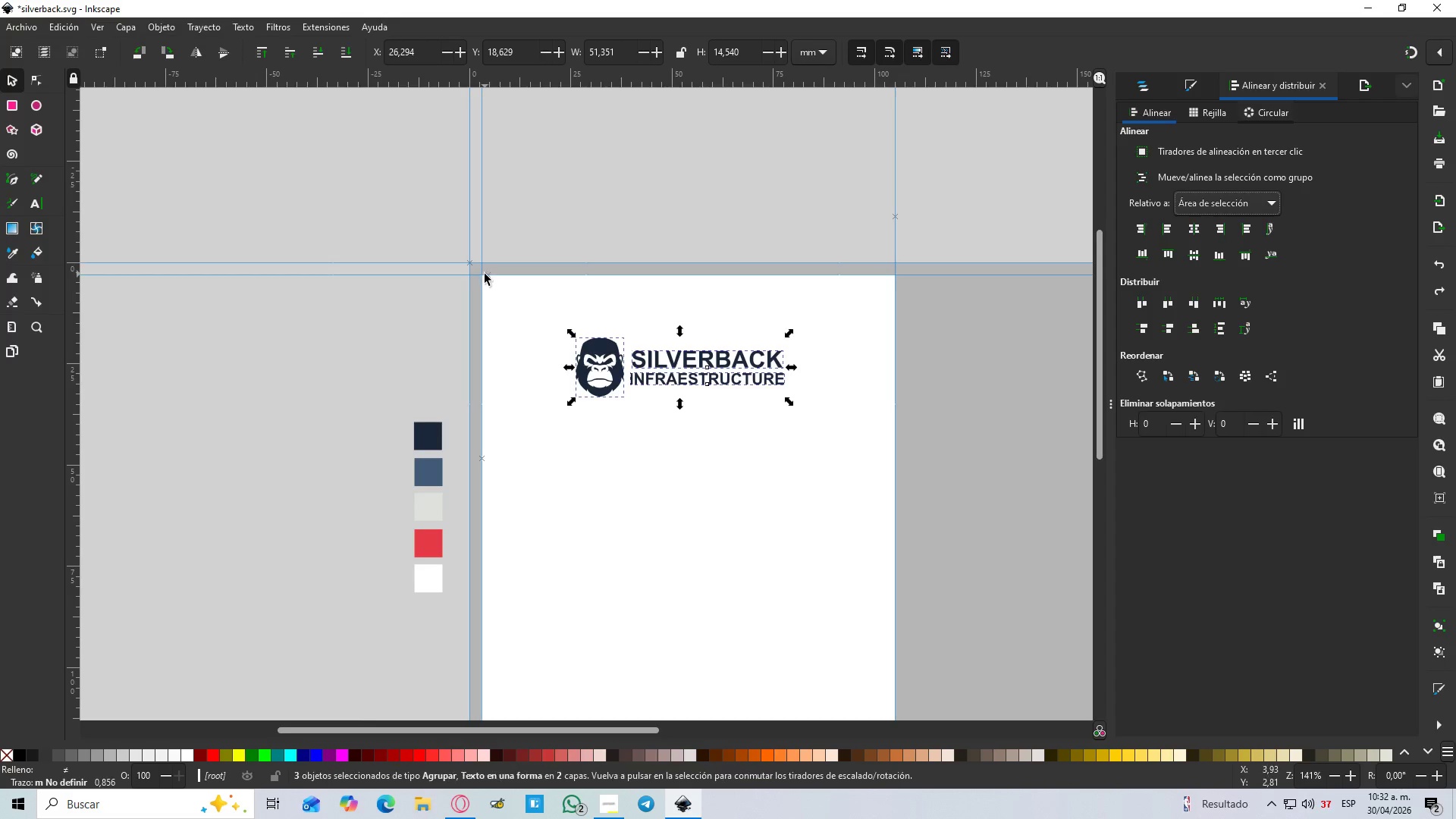 
left_click_drag(start_coordinate=[482, 275], to_coordinate=[893, 443])
 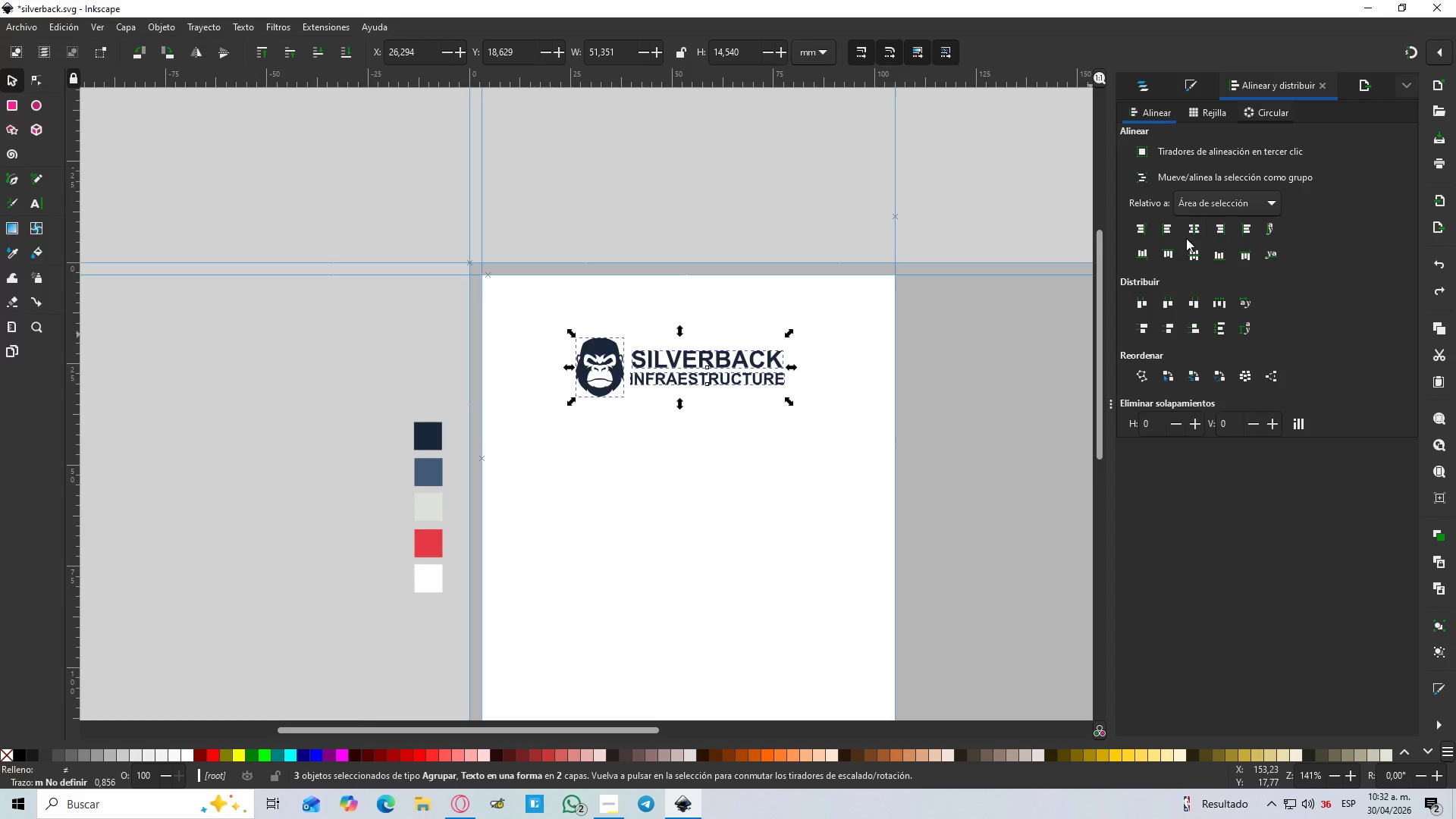 
left_click([1198, 231])
 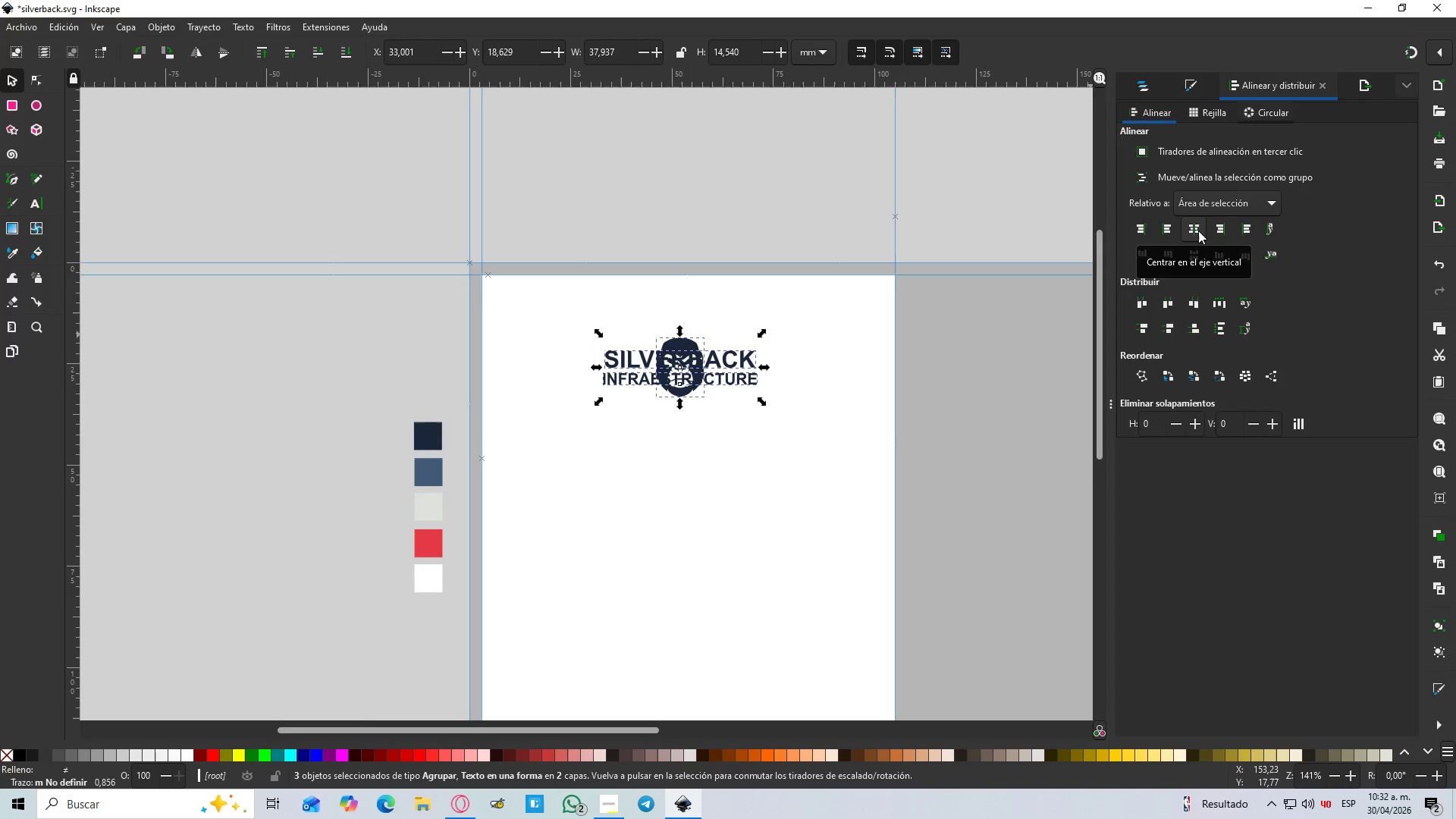 
key(Control+Z)
 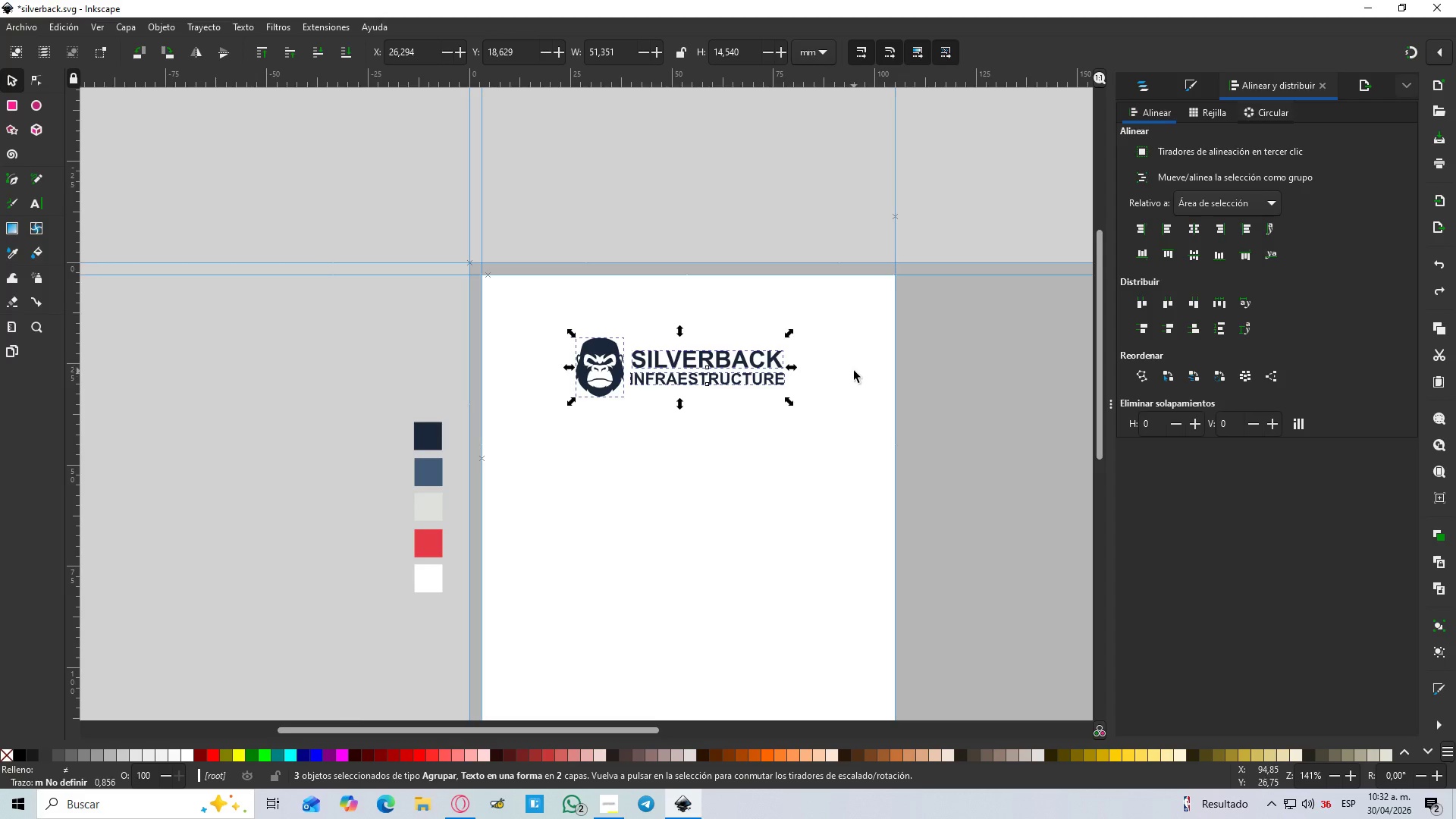 
key(Control+G)
 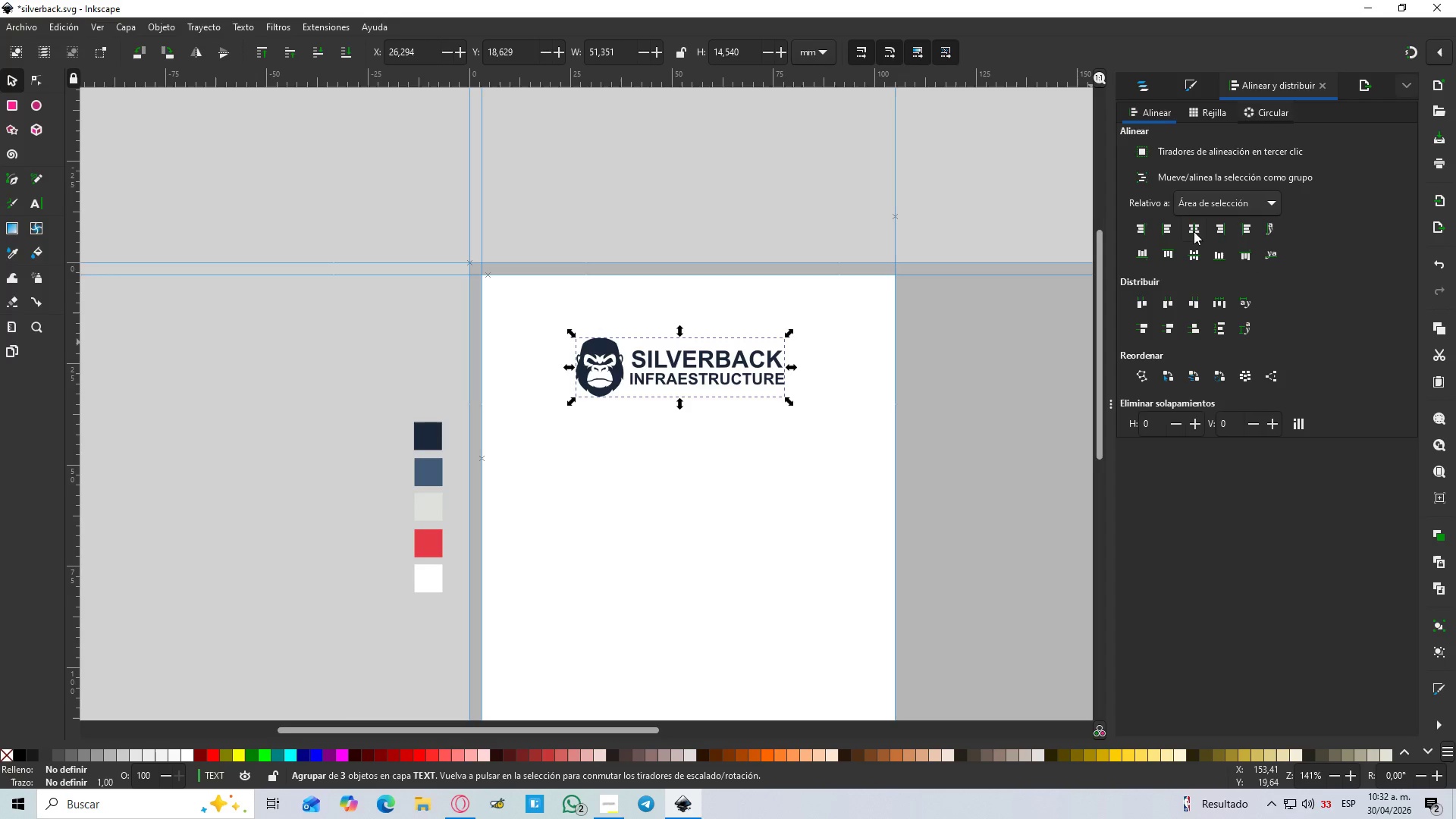 
left_click([1194, 232])
 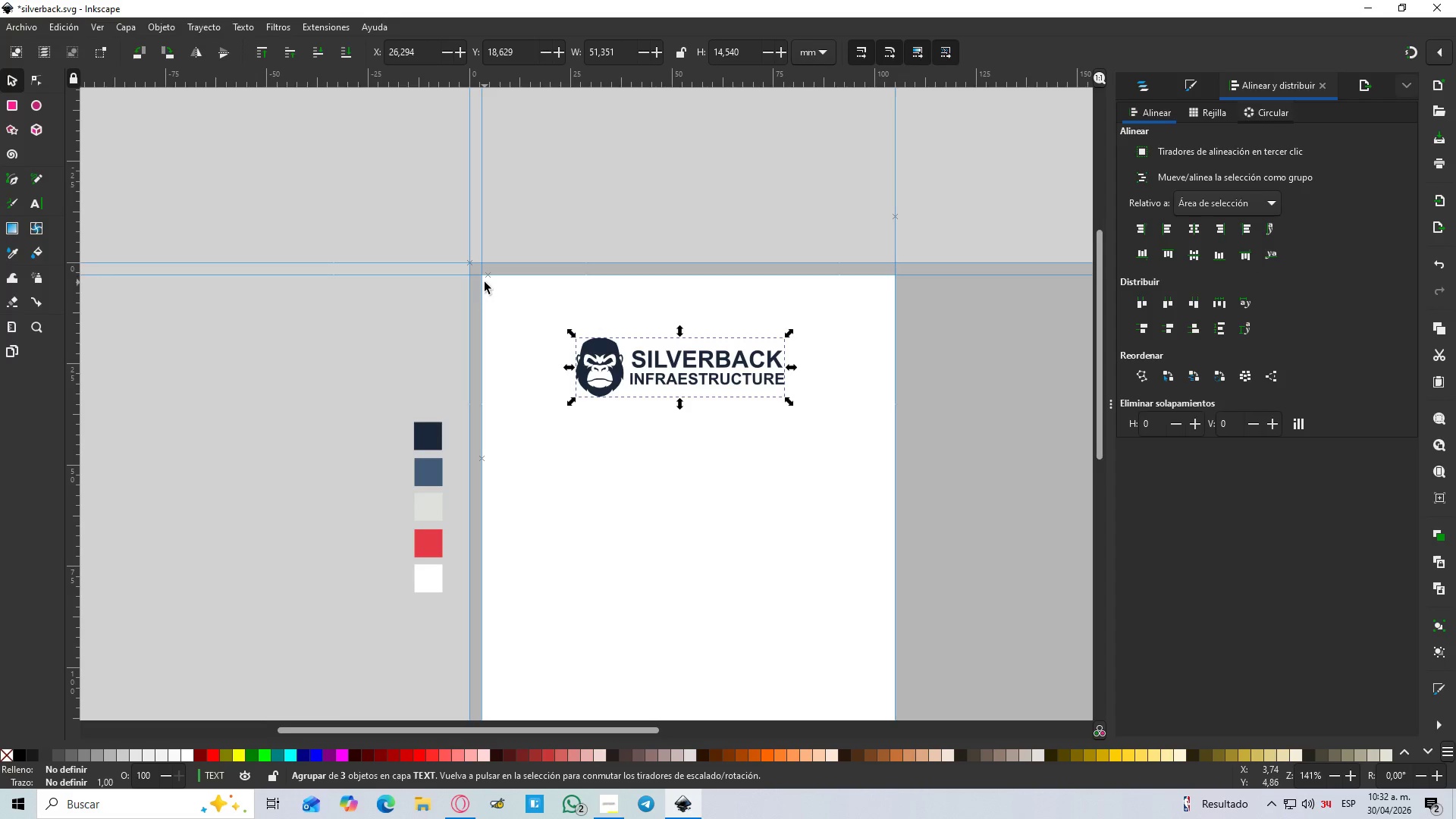 
left_click_drag(start_coordinate=[481, 276], to_coordinate=[723, 386])
 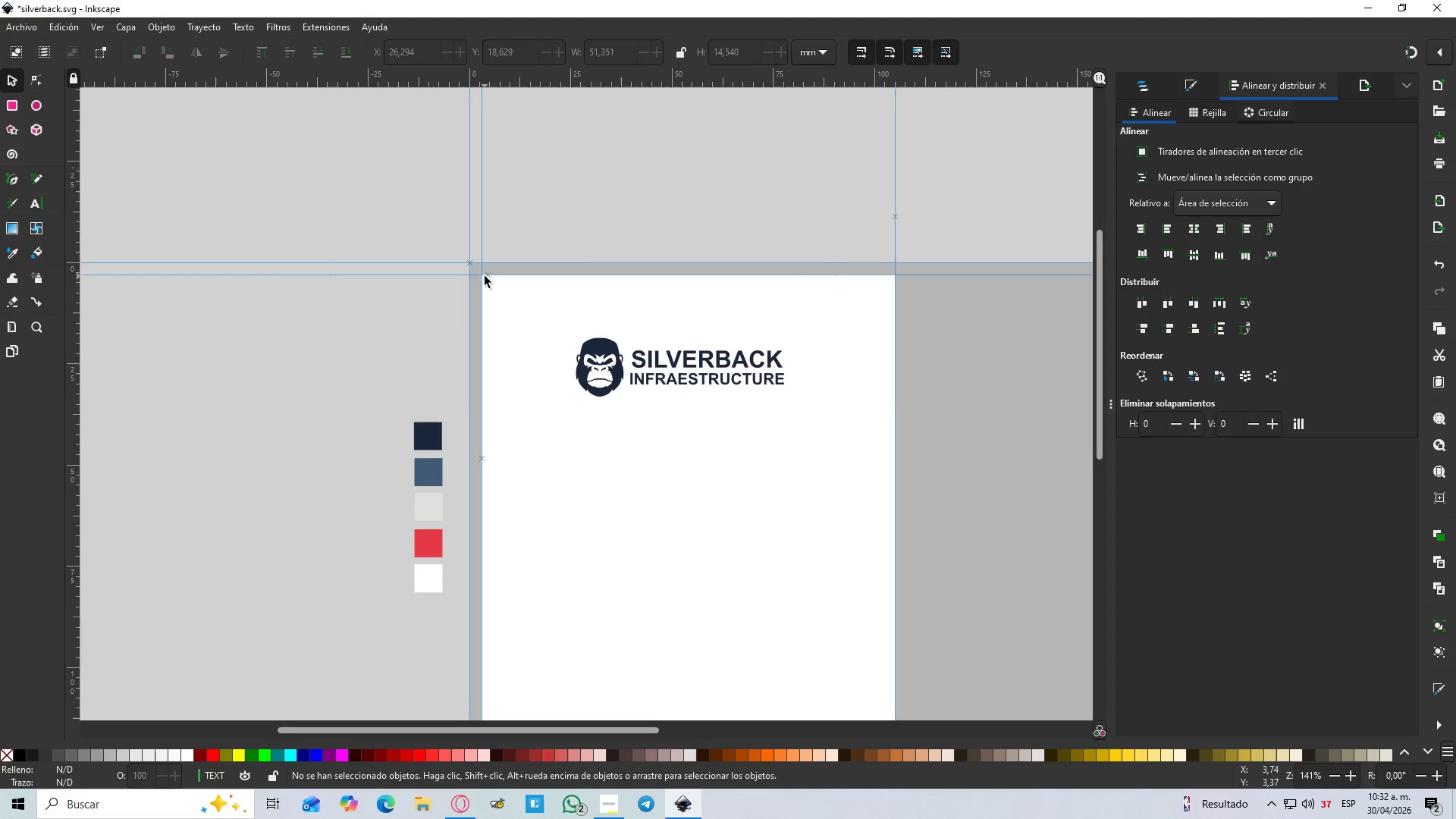 
left_click_drag(start_coordinate=[482, 276], to_coordinate=[896, 464])
 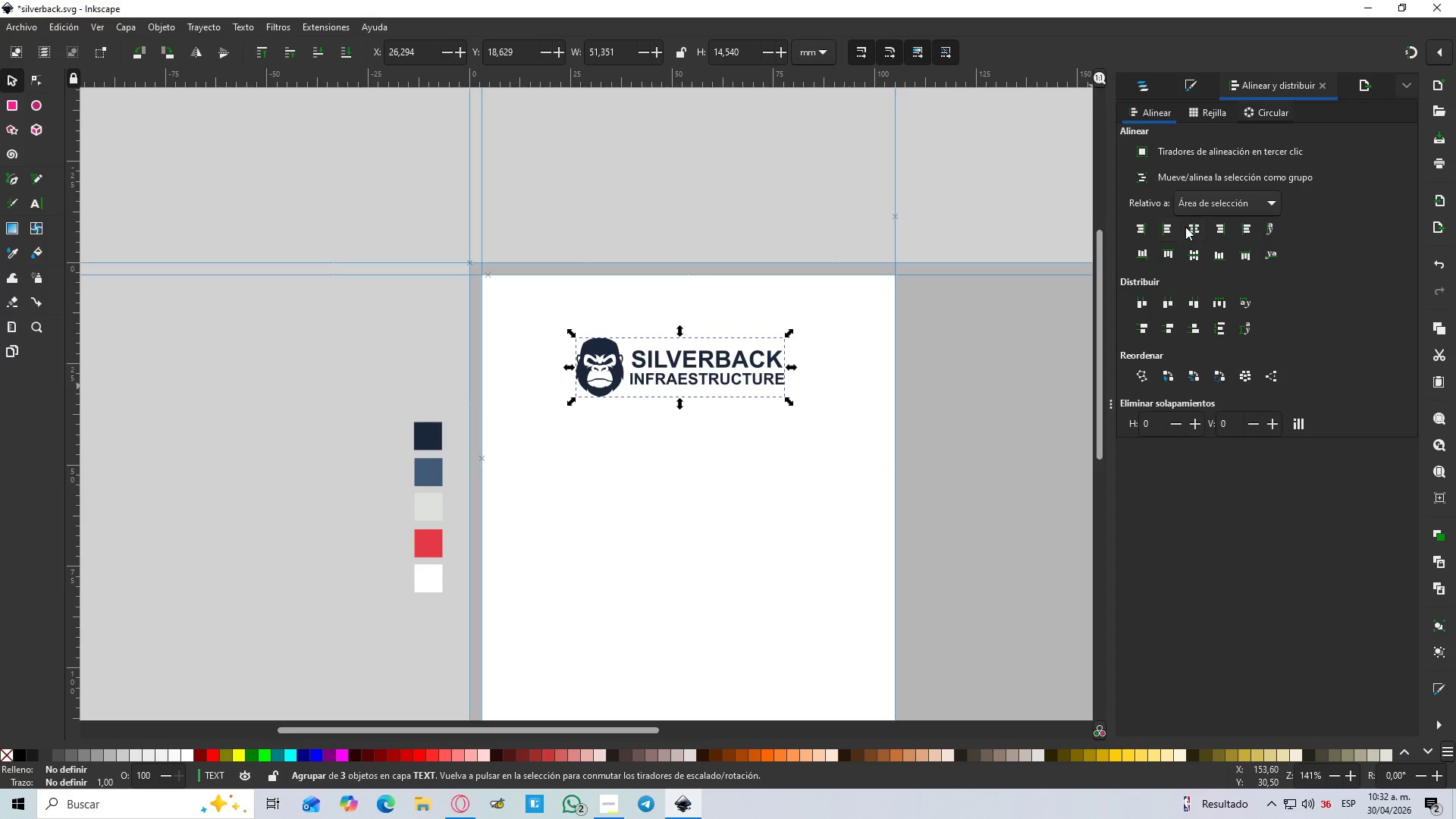 
left_click([1187, 228])
 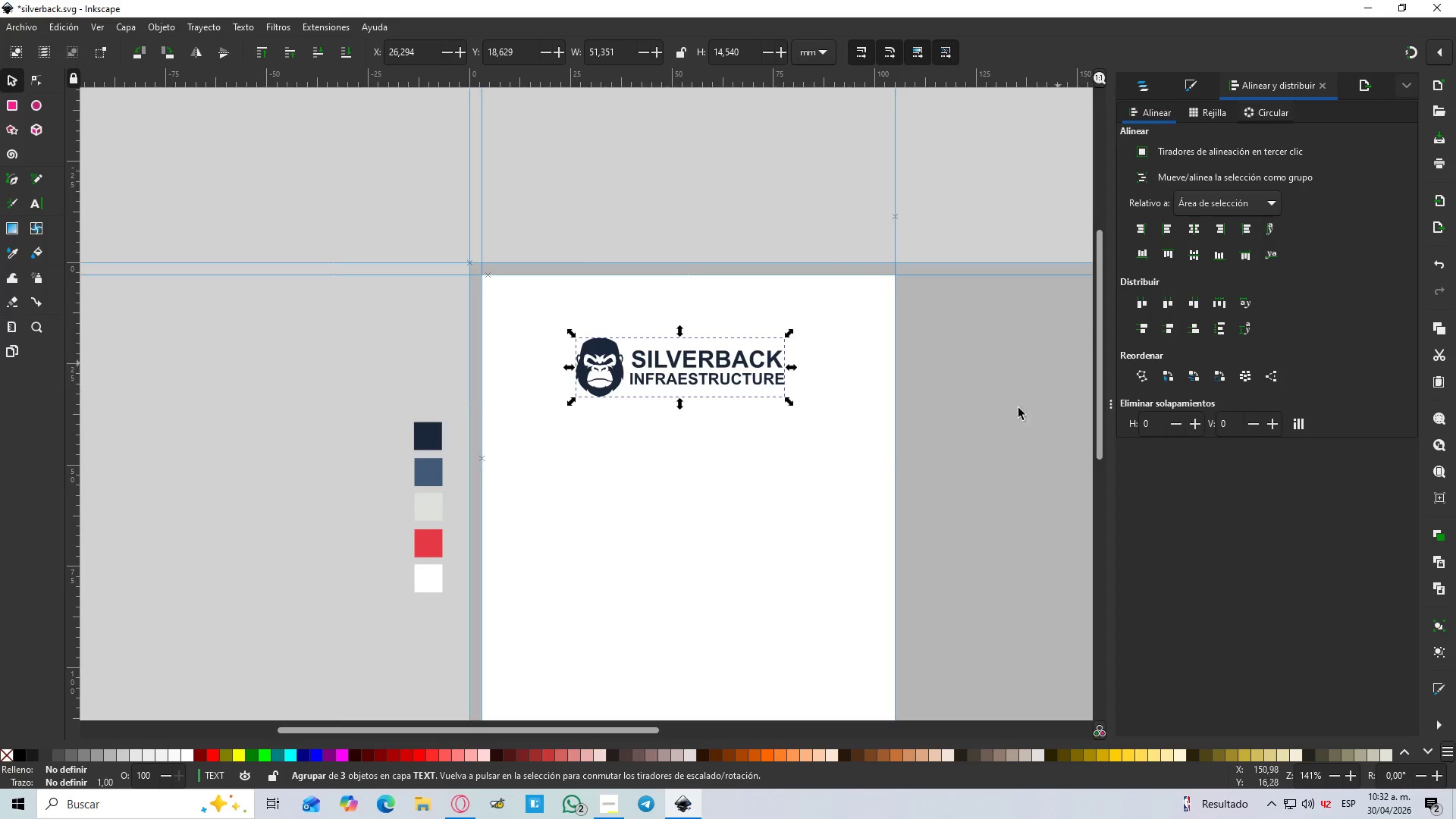 
left_click([940, 501])
 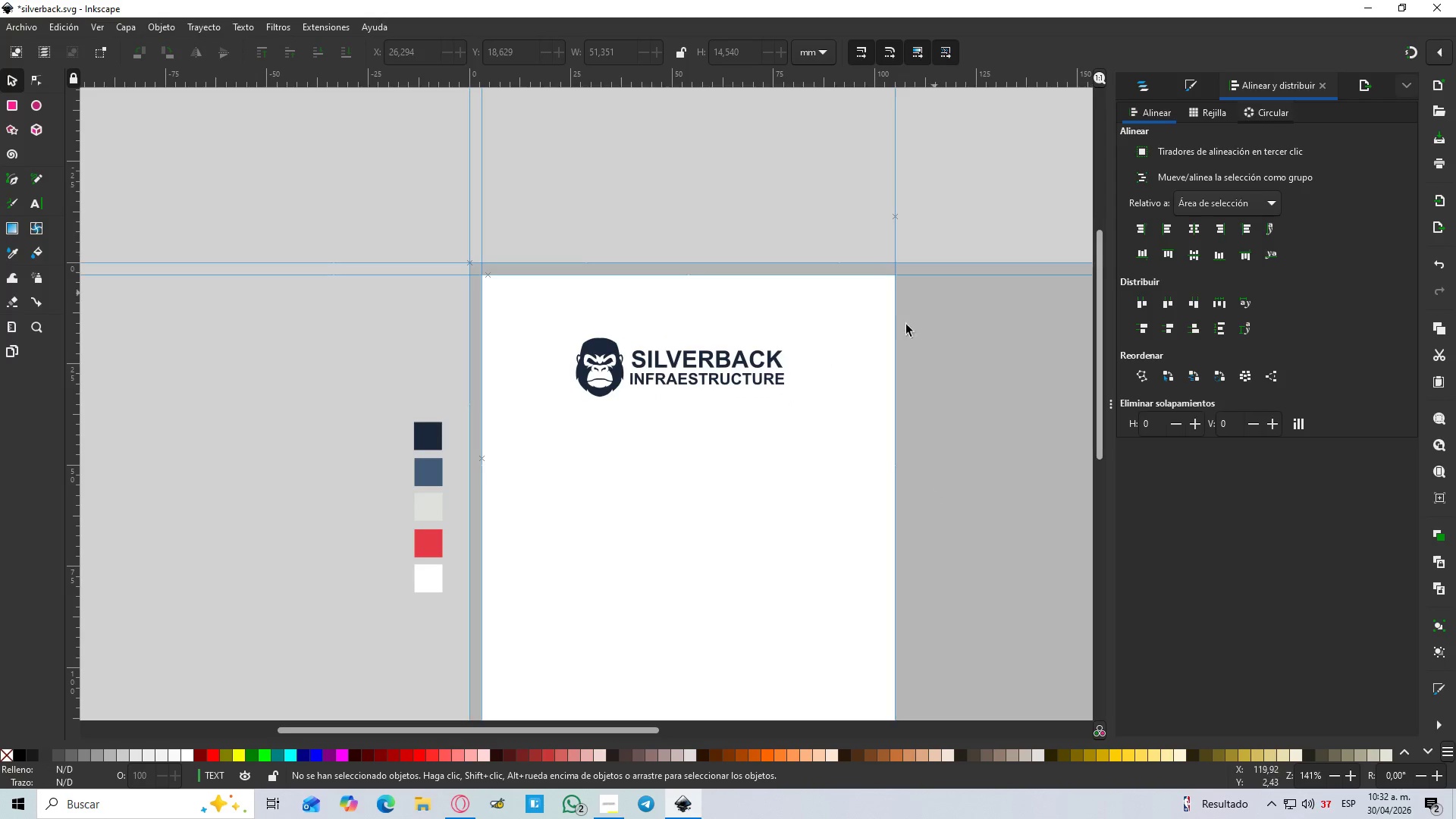 
left_click([681, 376])
 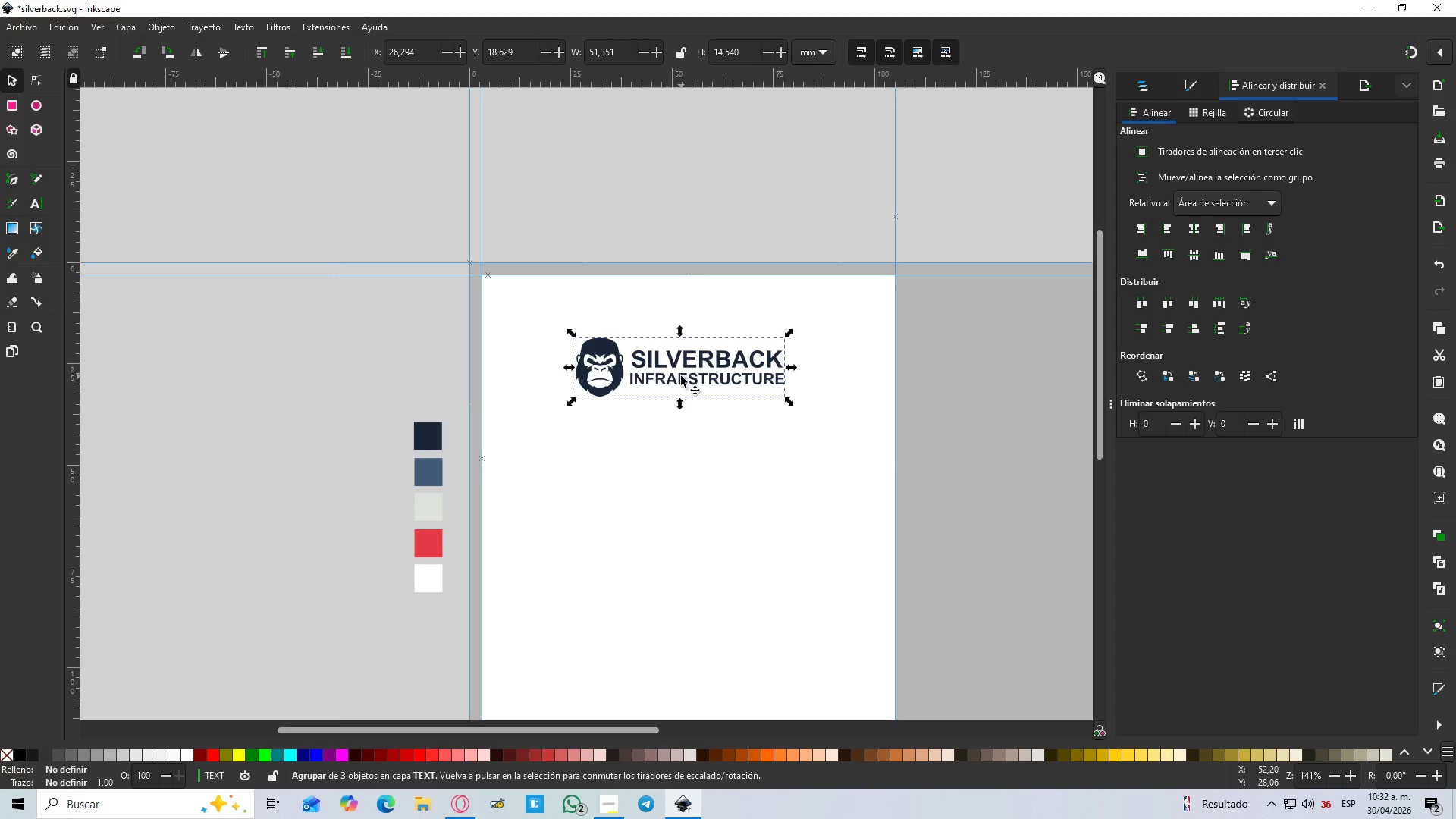 
key(Control+Shift+G)
 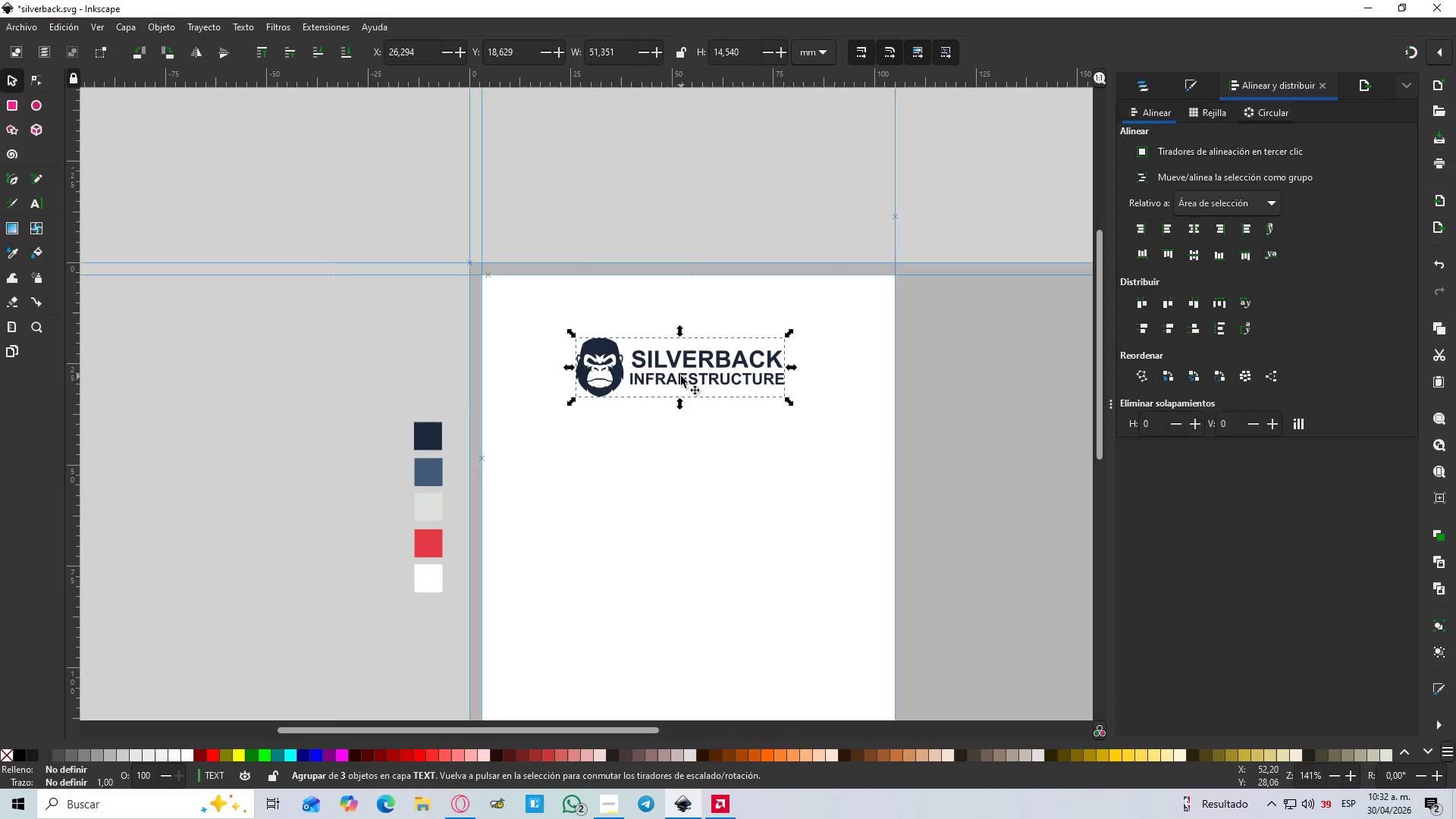 
left_click([681, 376])
 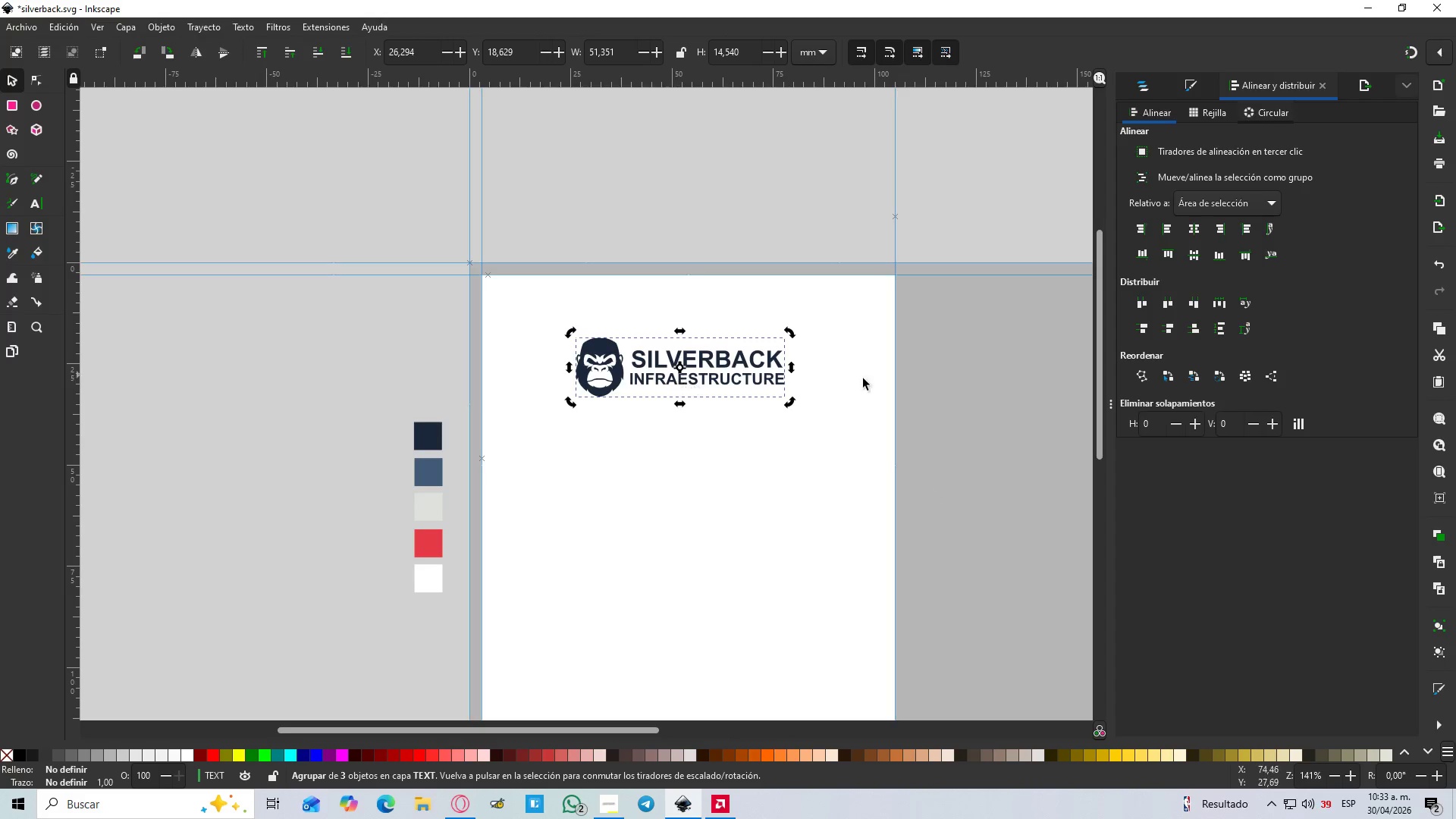 
left_click_drag(start_coordinate=[1061, 435], to_coordinate=[1046, 435])
 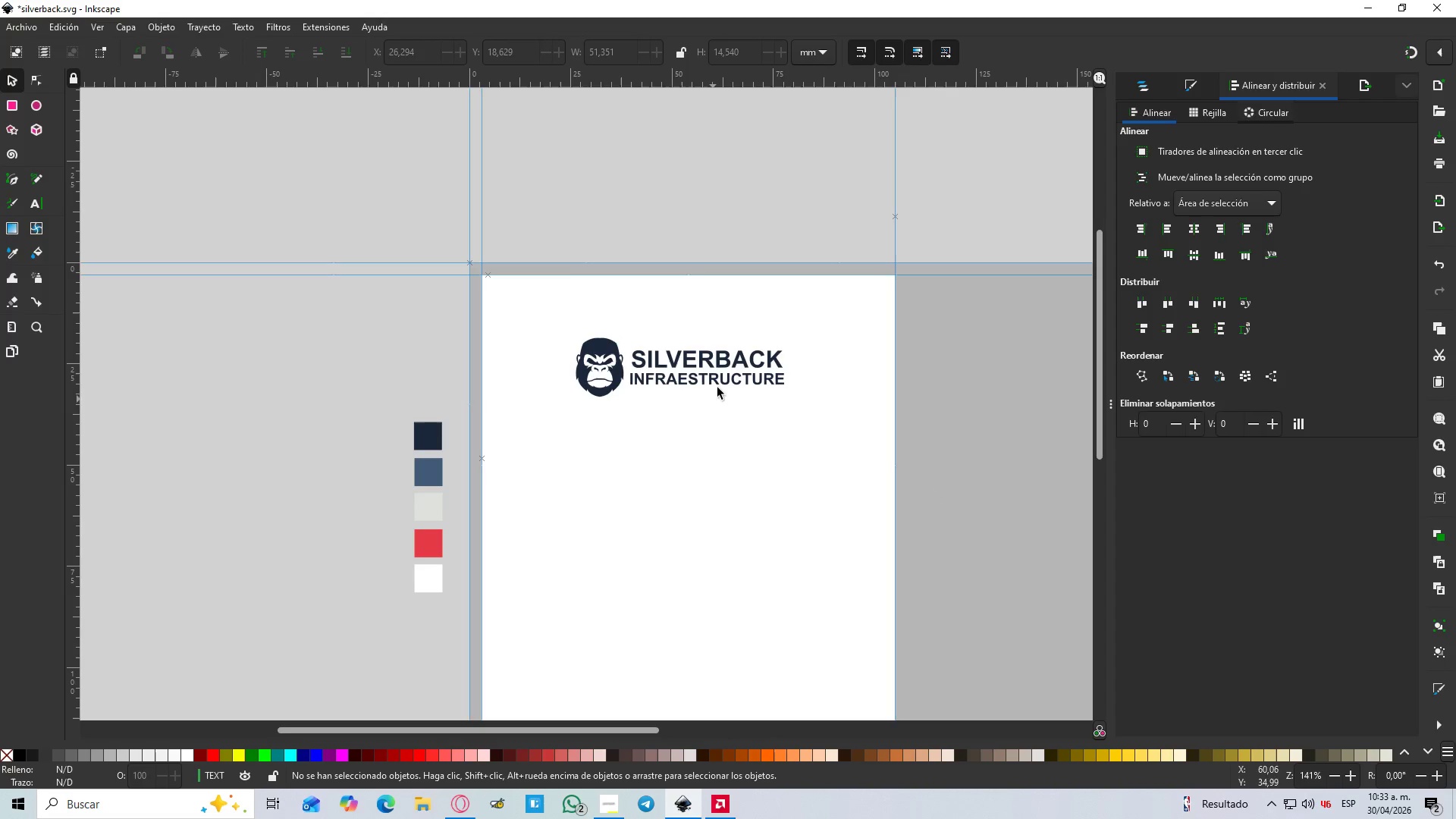 
left_click([723, 376])
 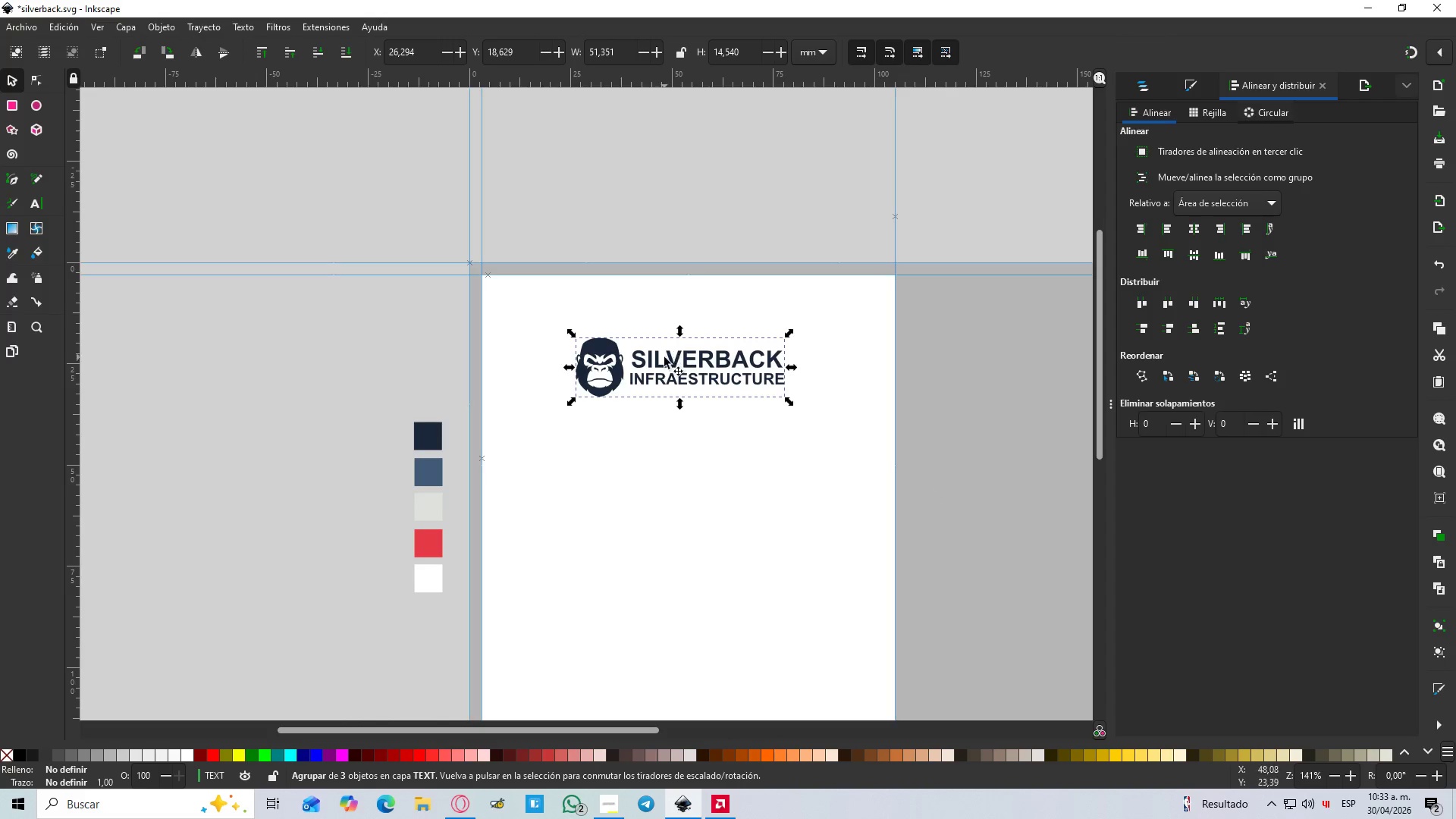 
right_click([700, 372])
 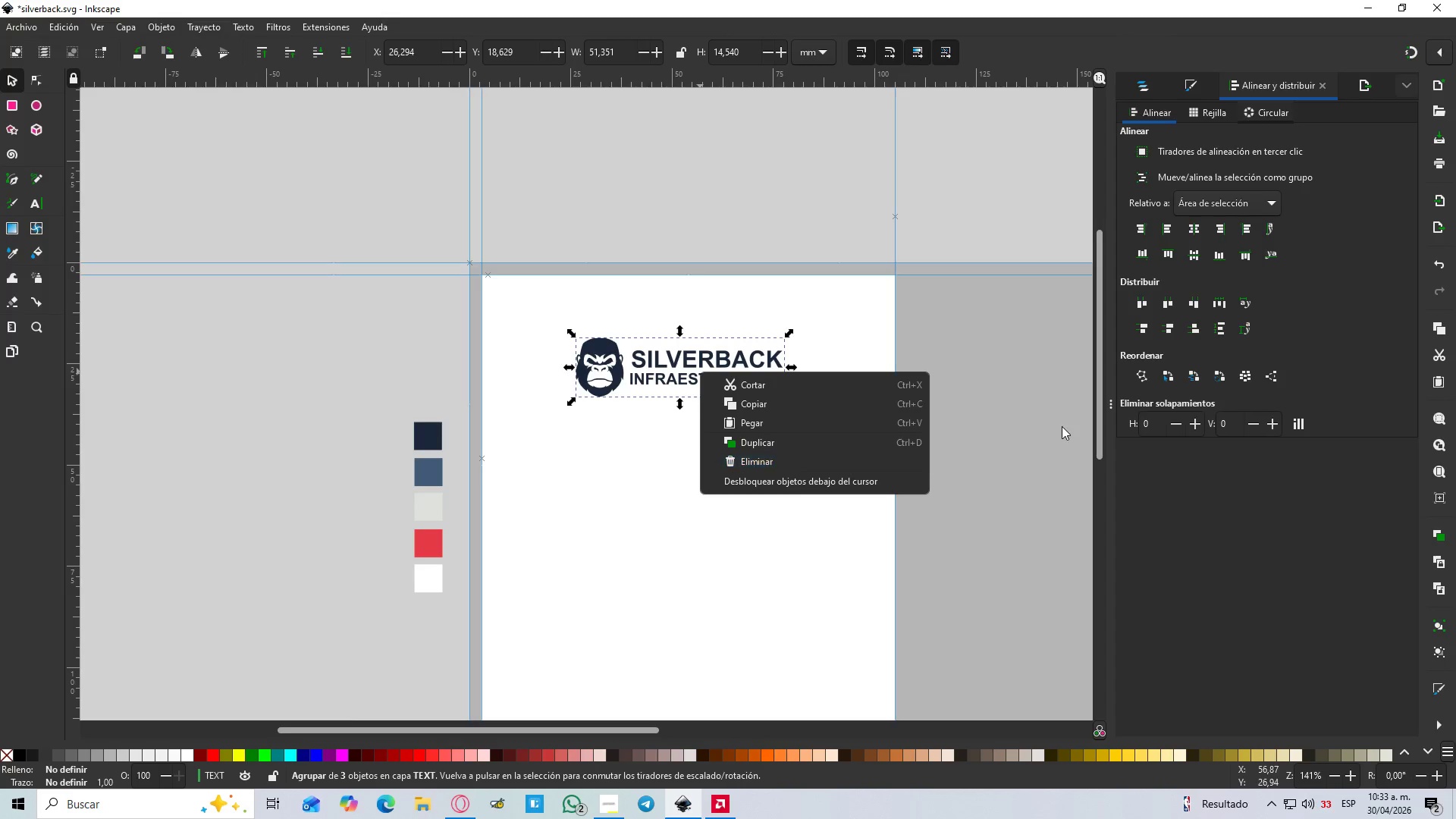 
left_click([1134, 96])
 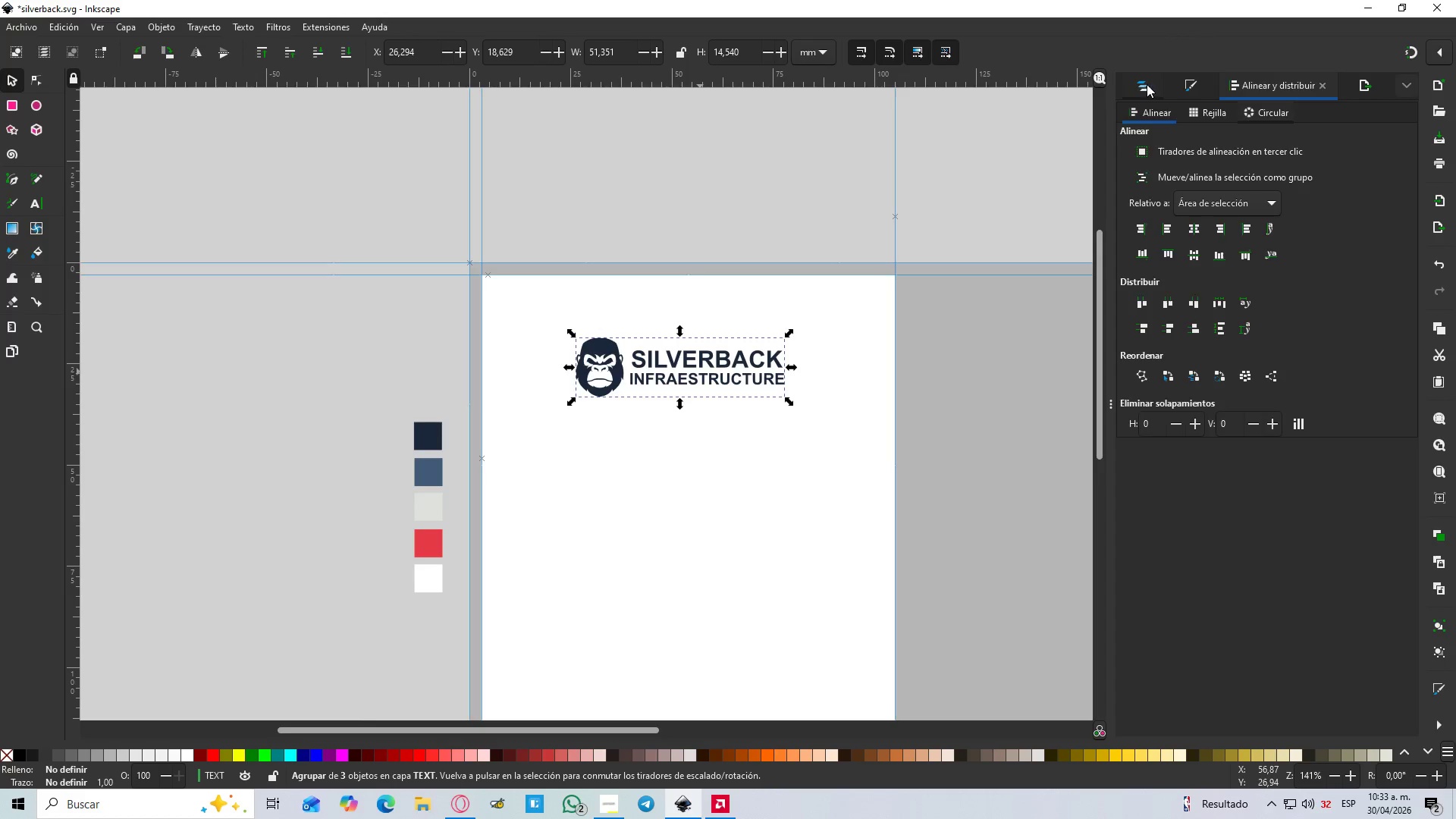 
left_click([1147, 84])
 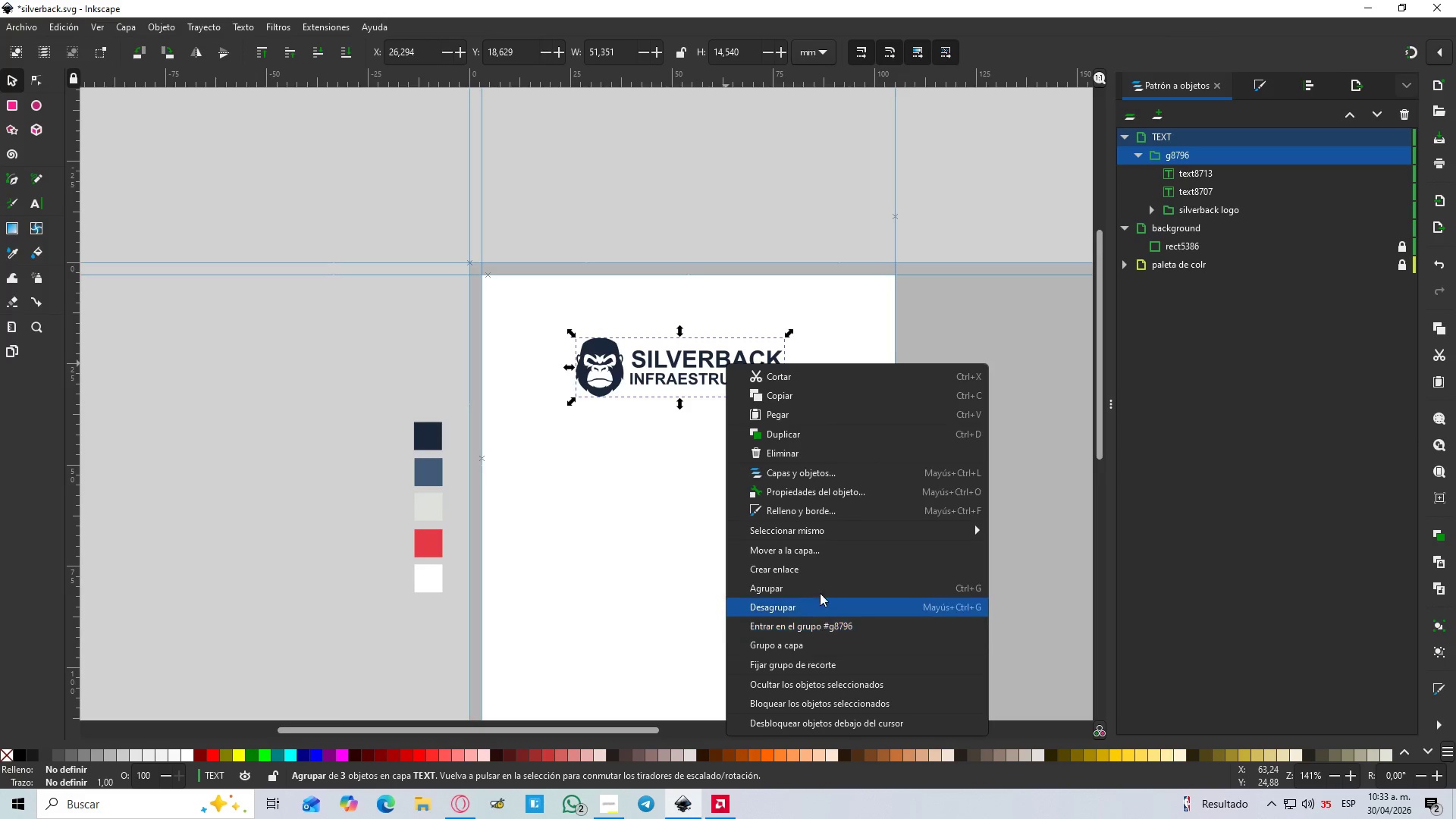 
key(Escape)
 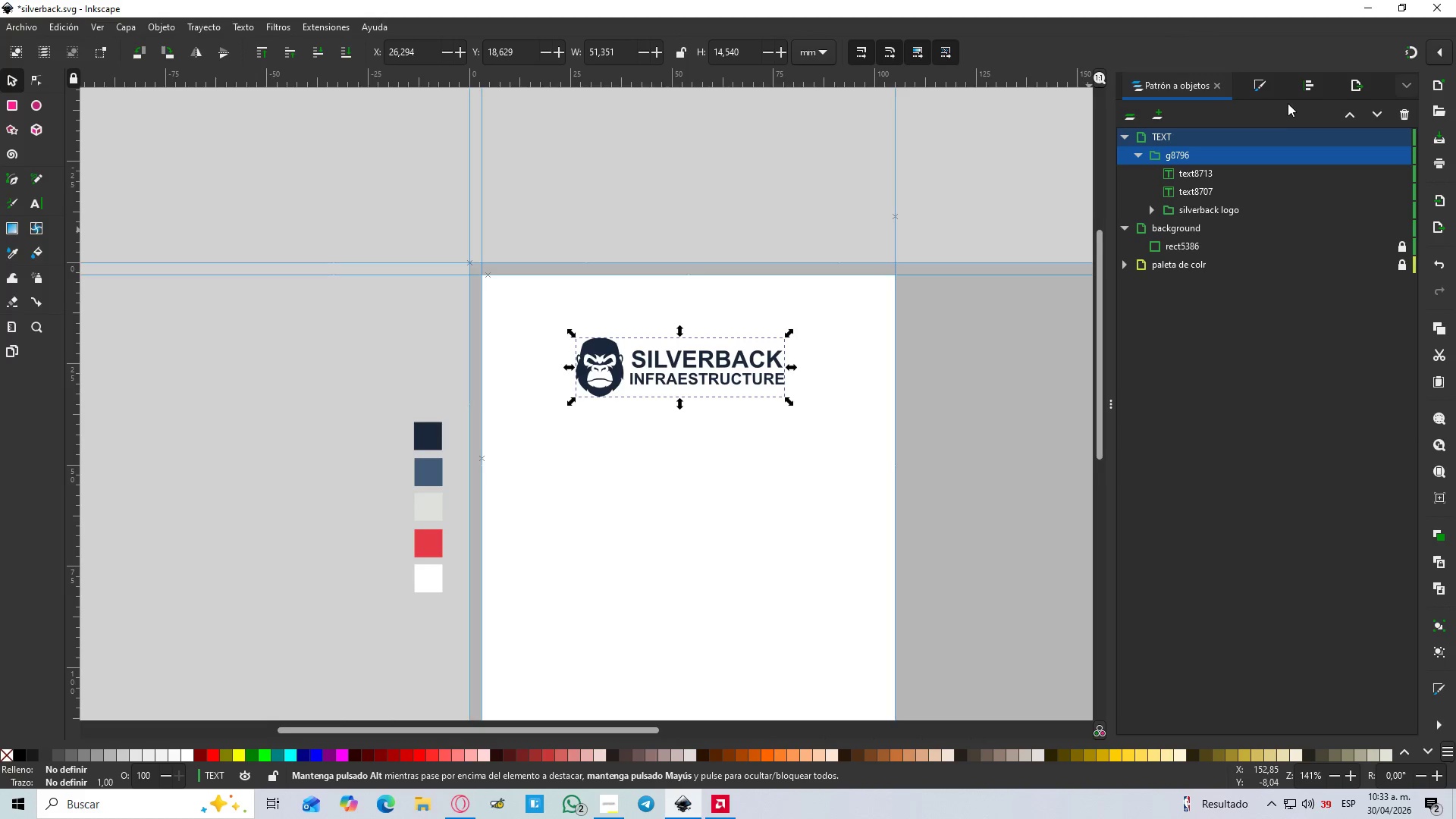 
right_click([1182, 155])
 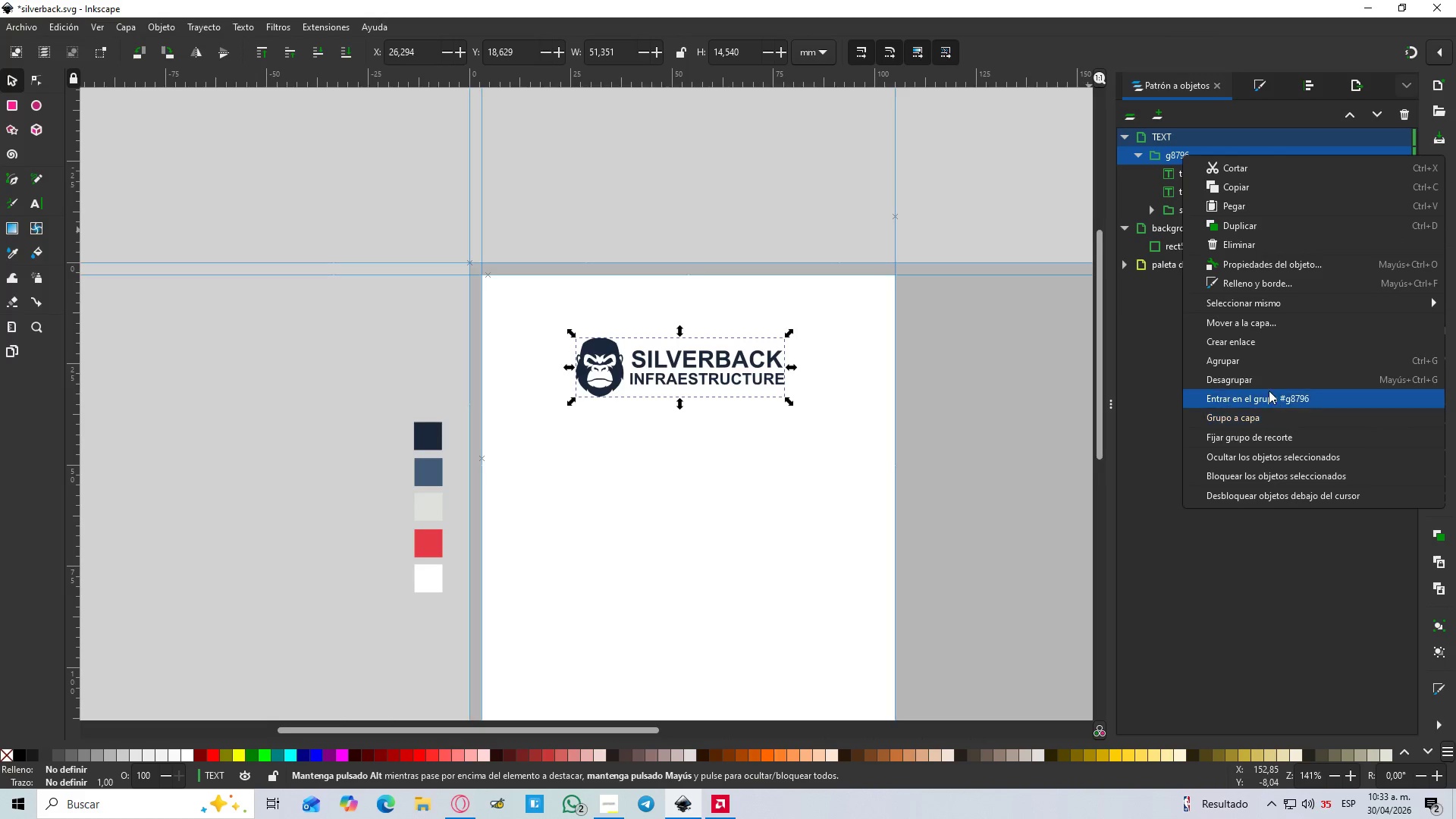 
left_click([1263, 384])
 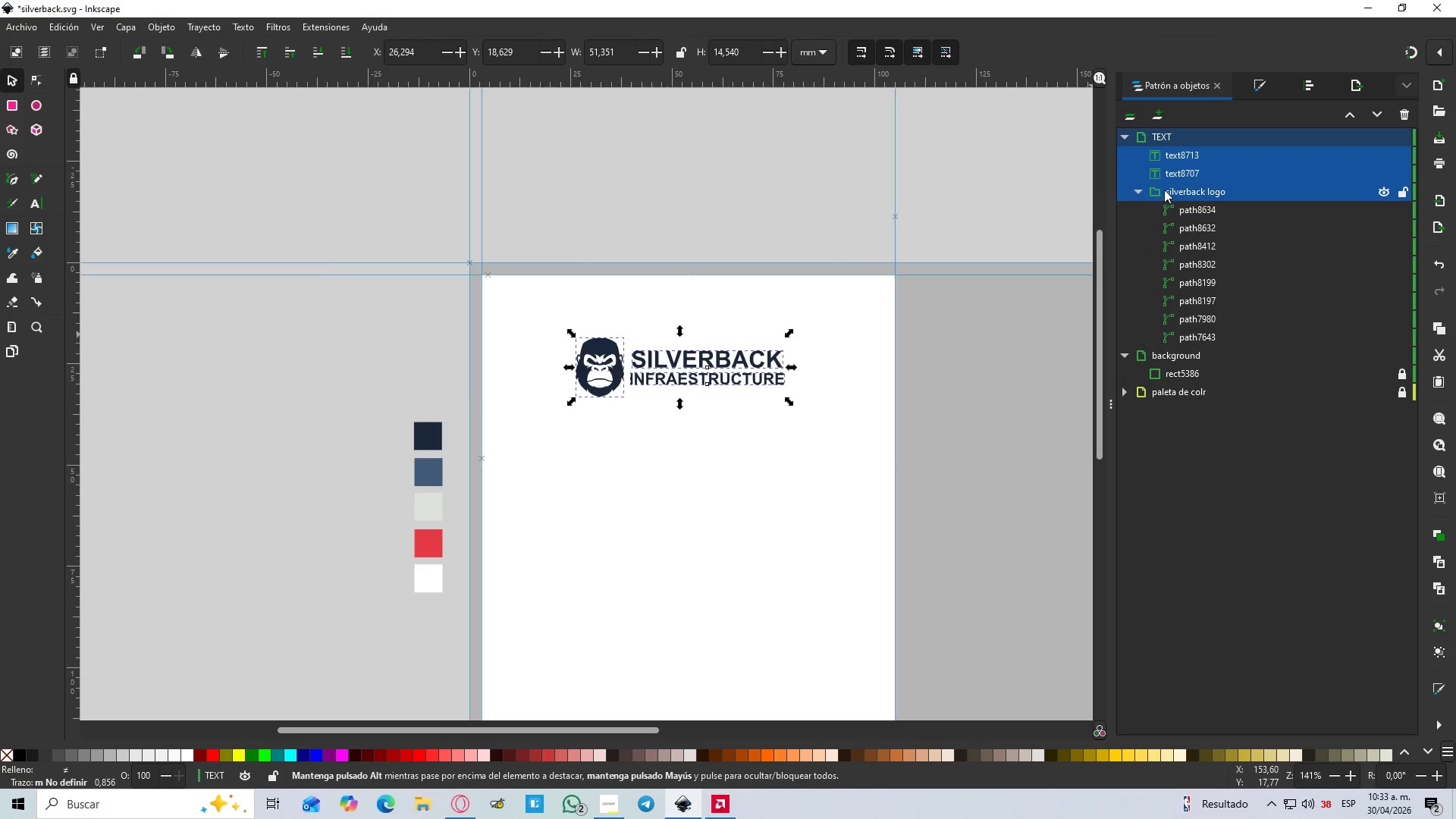 
left_click([1140, 191])
 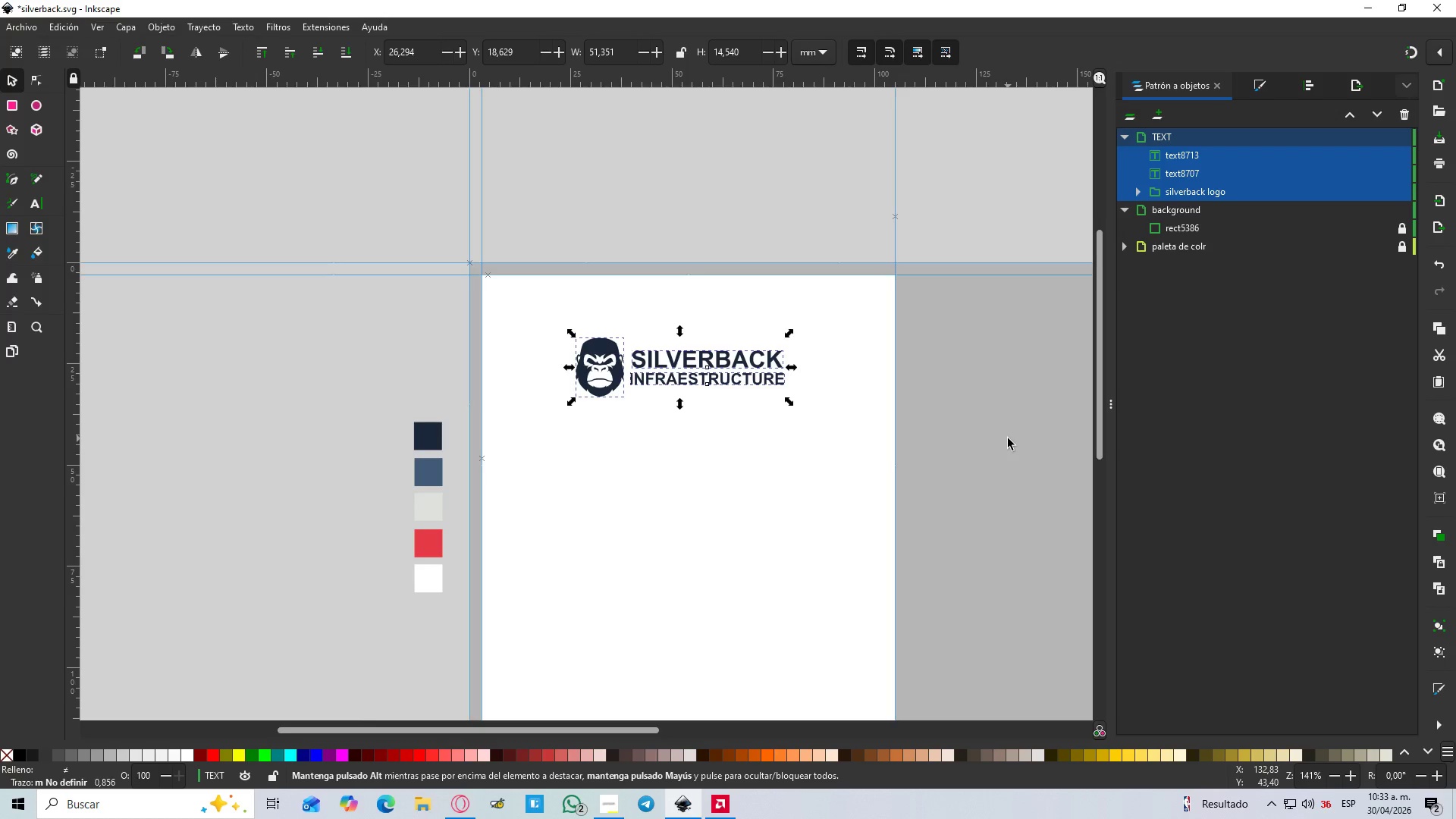 
left_click([1008, 438])
 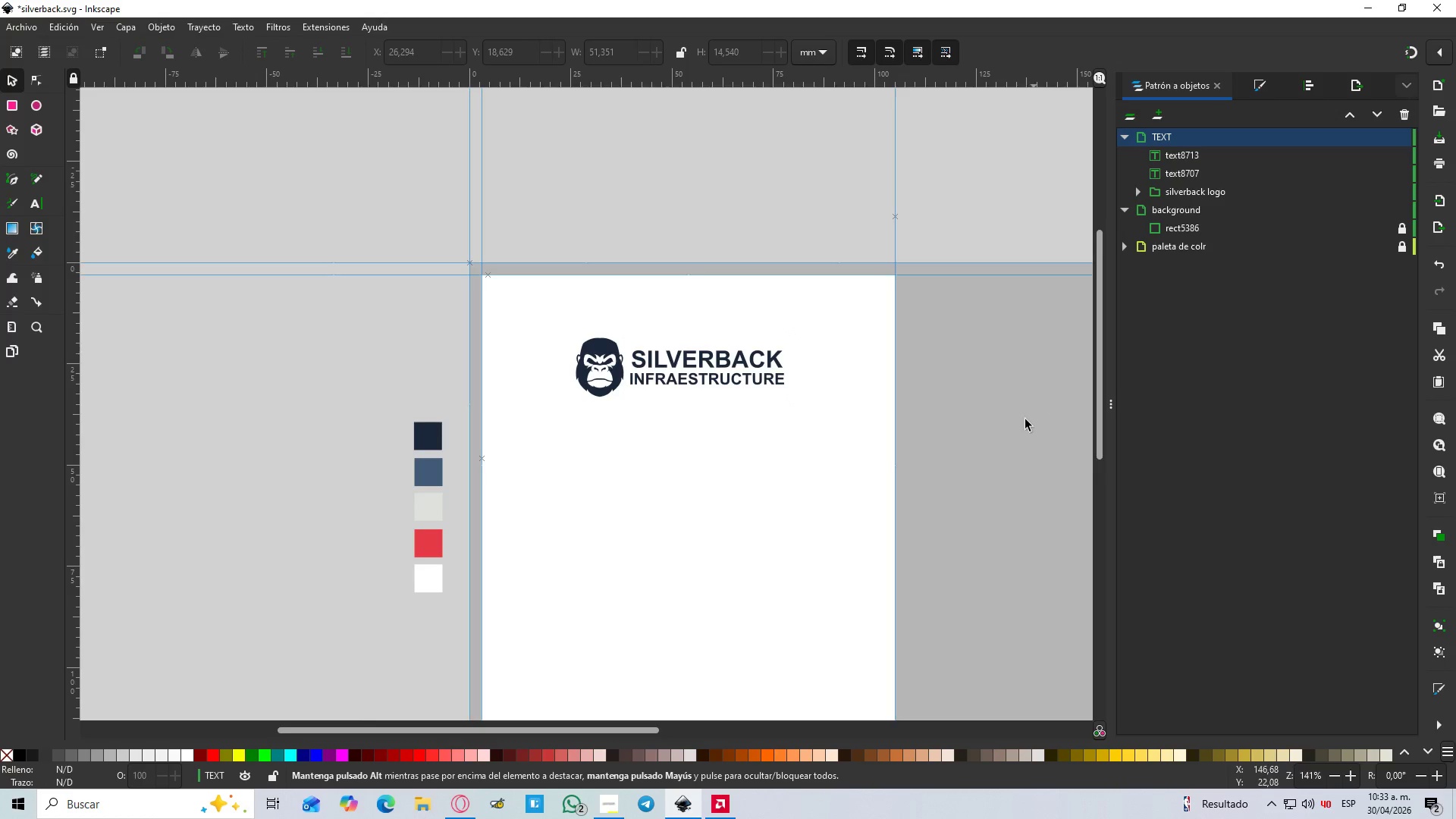 
hold_key(key=ControlLeft, duration=1.11)
scroll: coordinate [974, 497], scroll_direction: down, amount: 1.0
 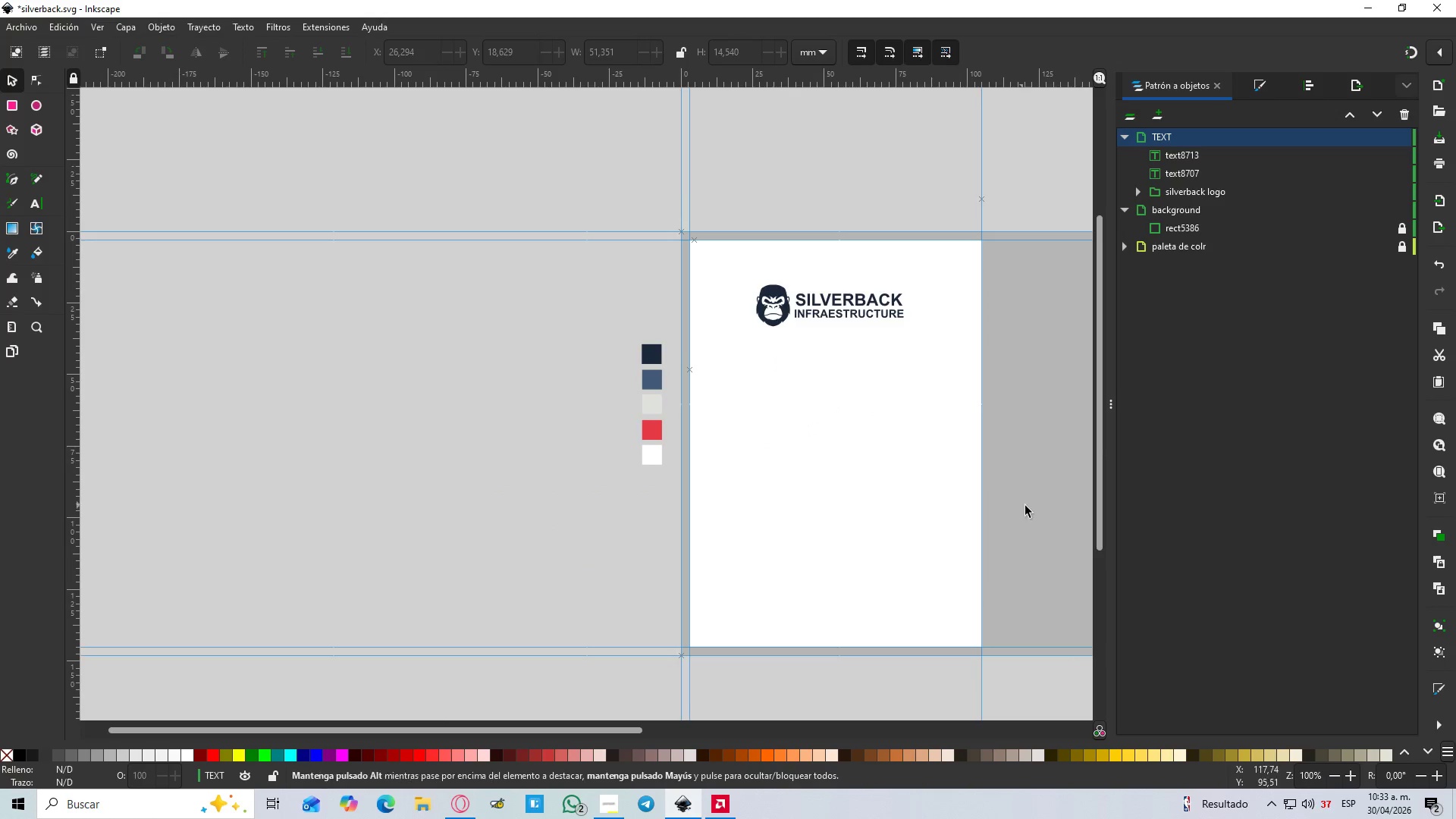 
hold_key(key=Space, duration=0.53)
 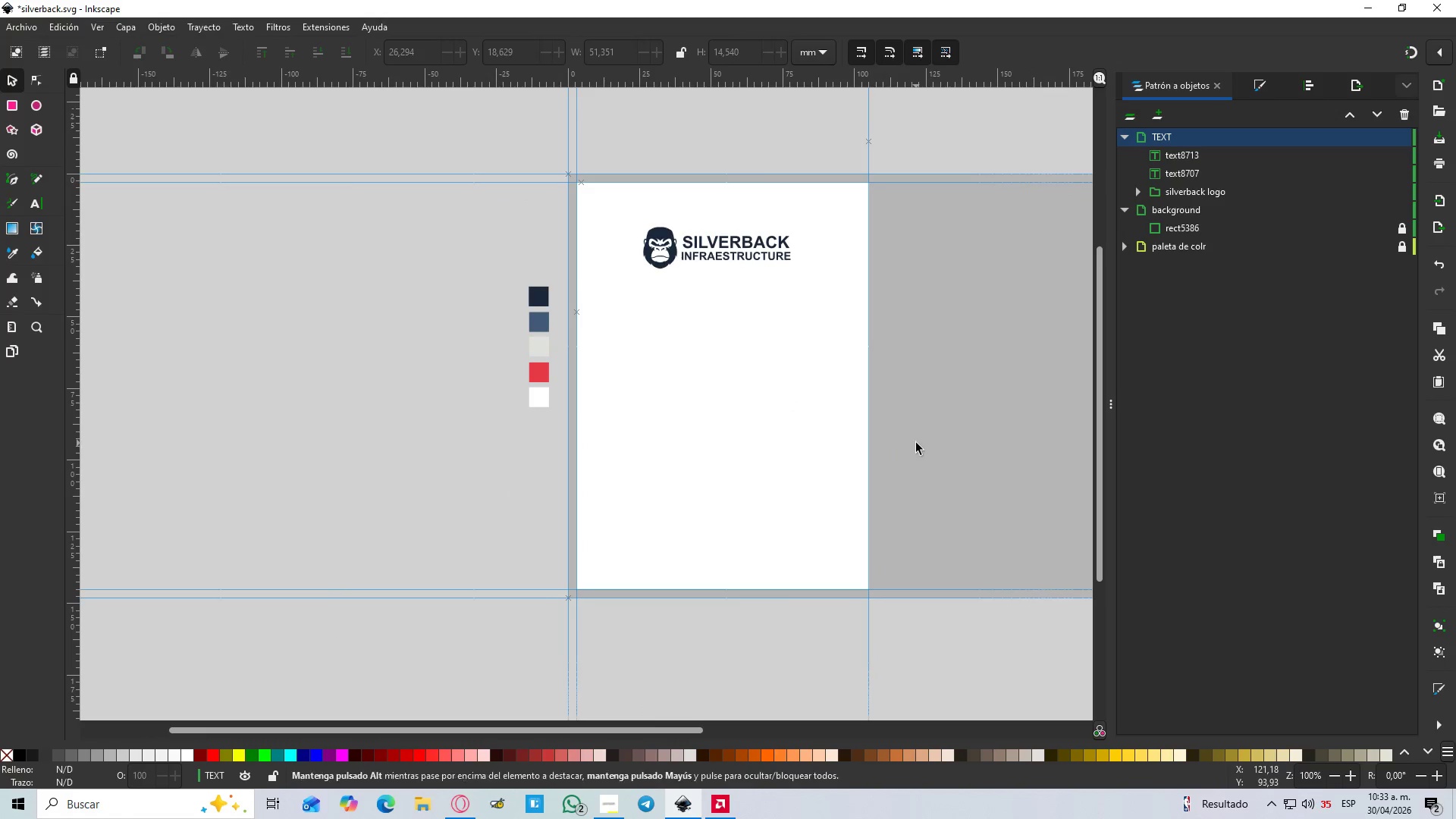 
hold_key(key=ControlLeft, duration=1.5)
scroll: coordinate [791, 423], scroll_direction: up, amount: 1.0
 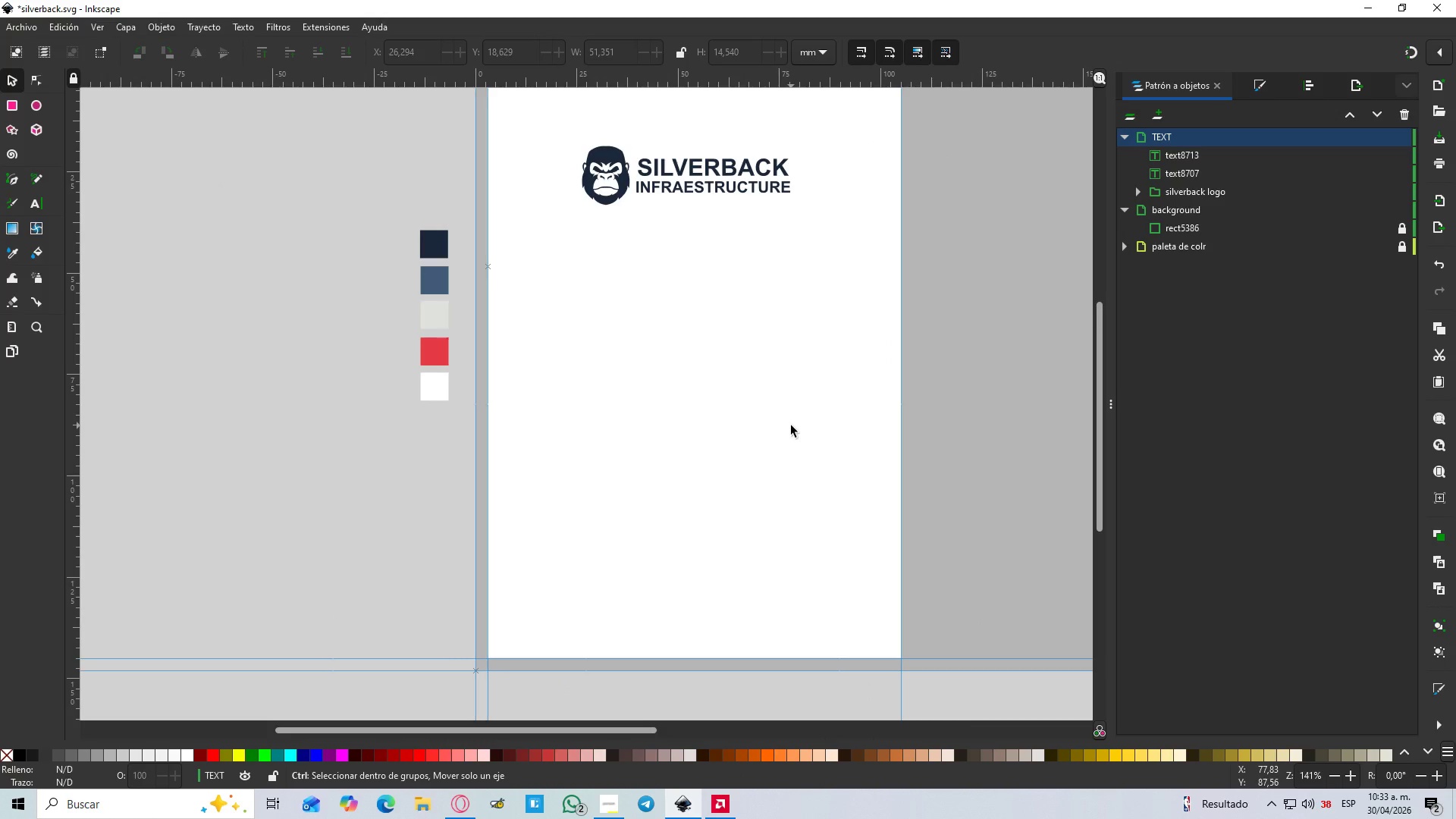 
hold_key(key=ControlLeft, duration=0.78)
 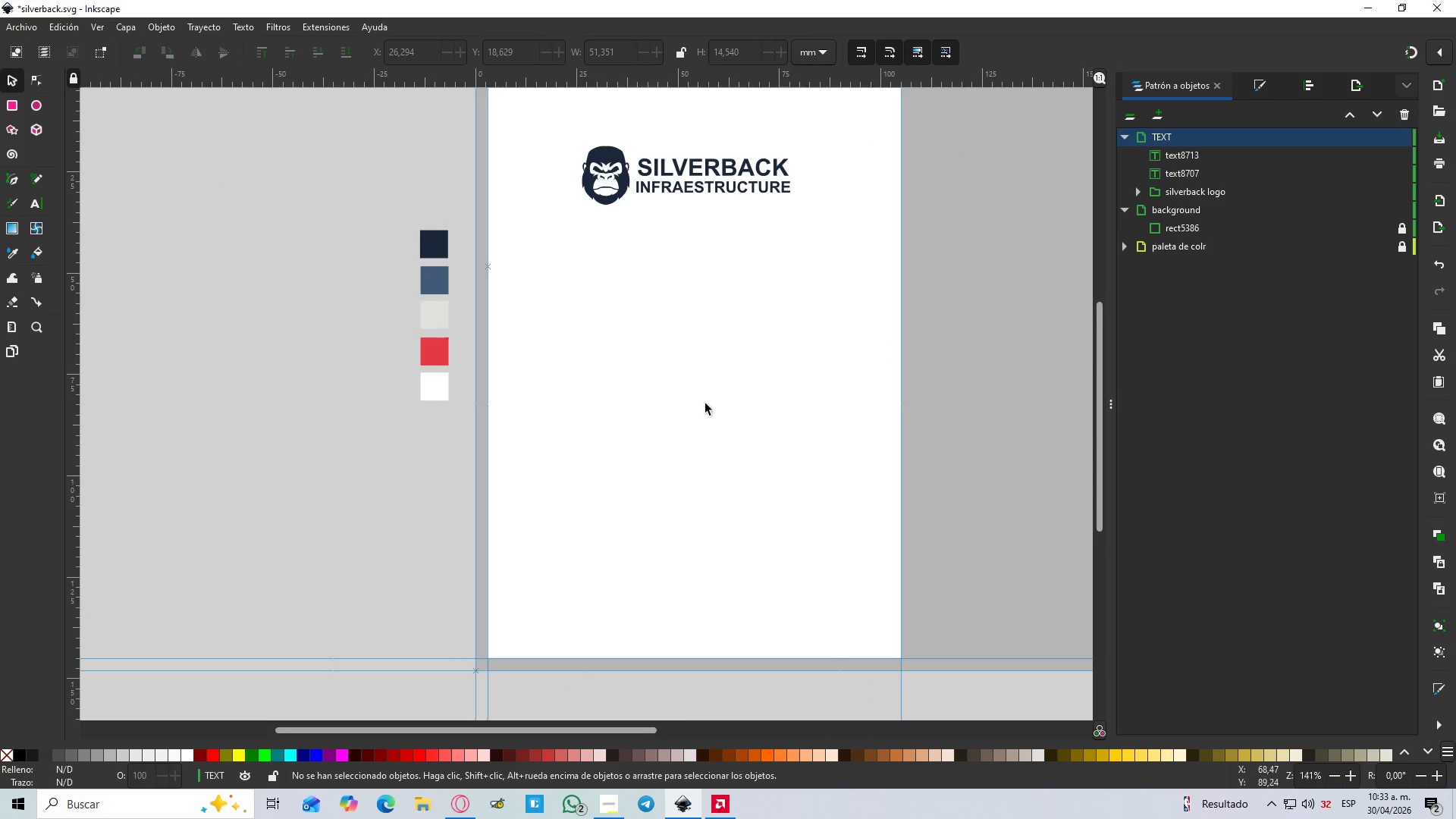 
key(T)
 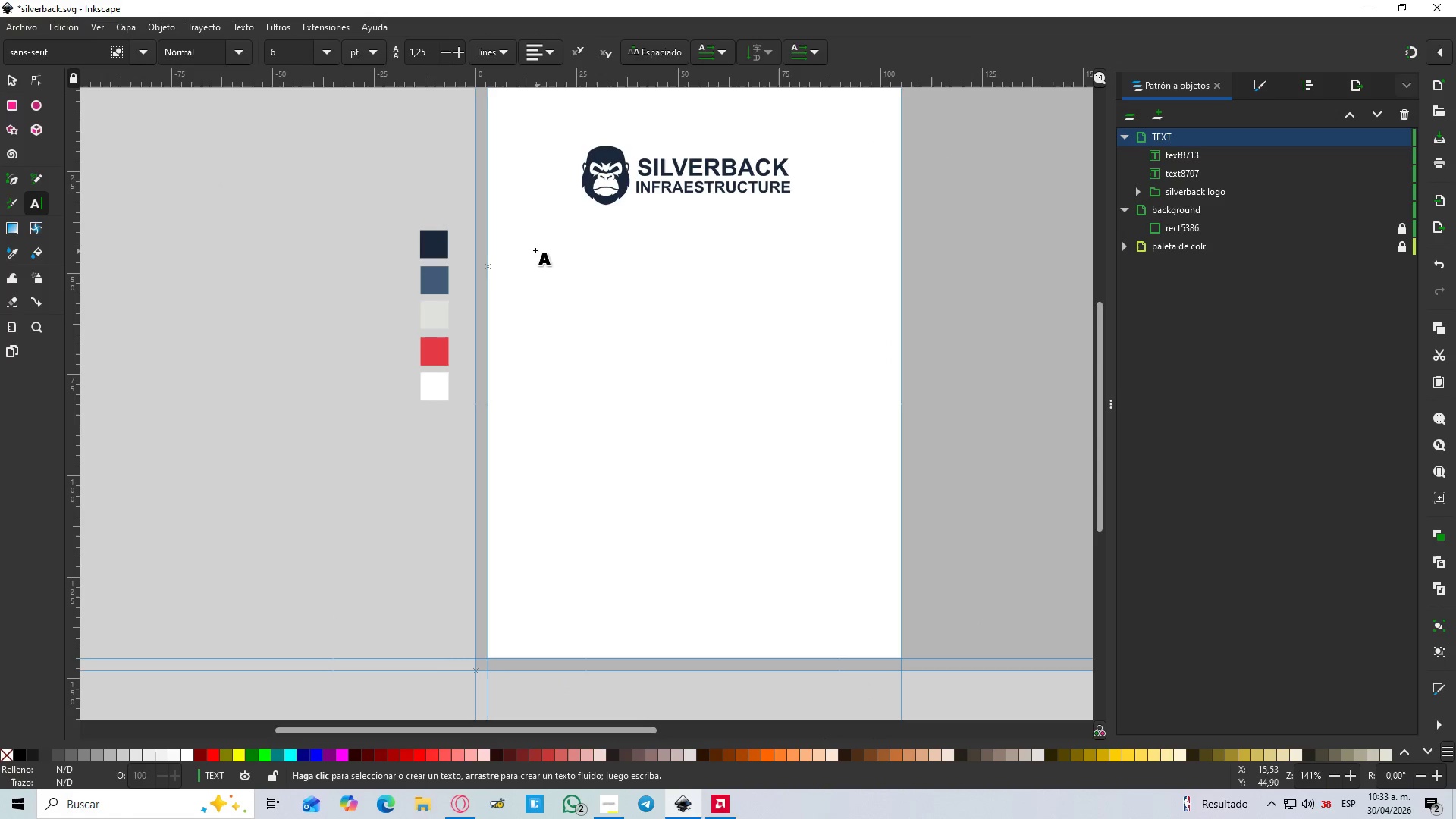 
left_click_drag(start_coordinate=[530, 247], to_coordinate=[859, 414])
 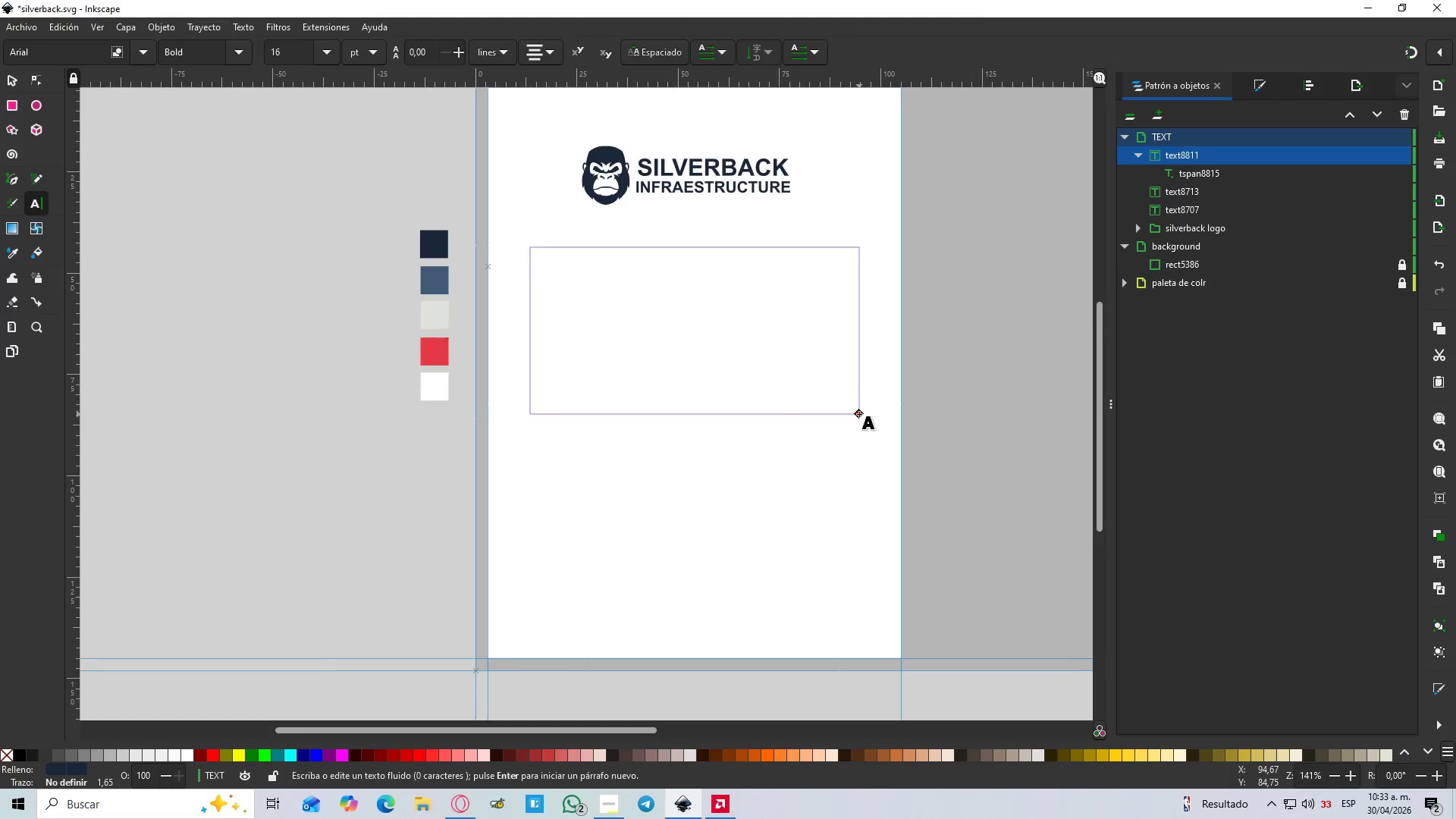 
type(CONSOLIDATED IT)
 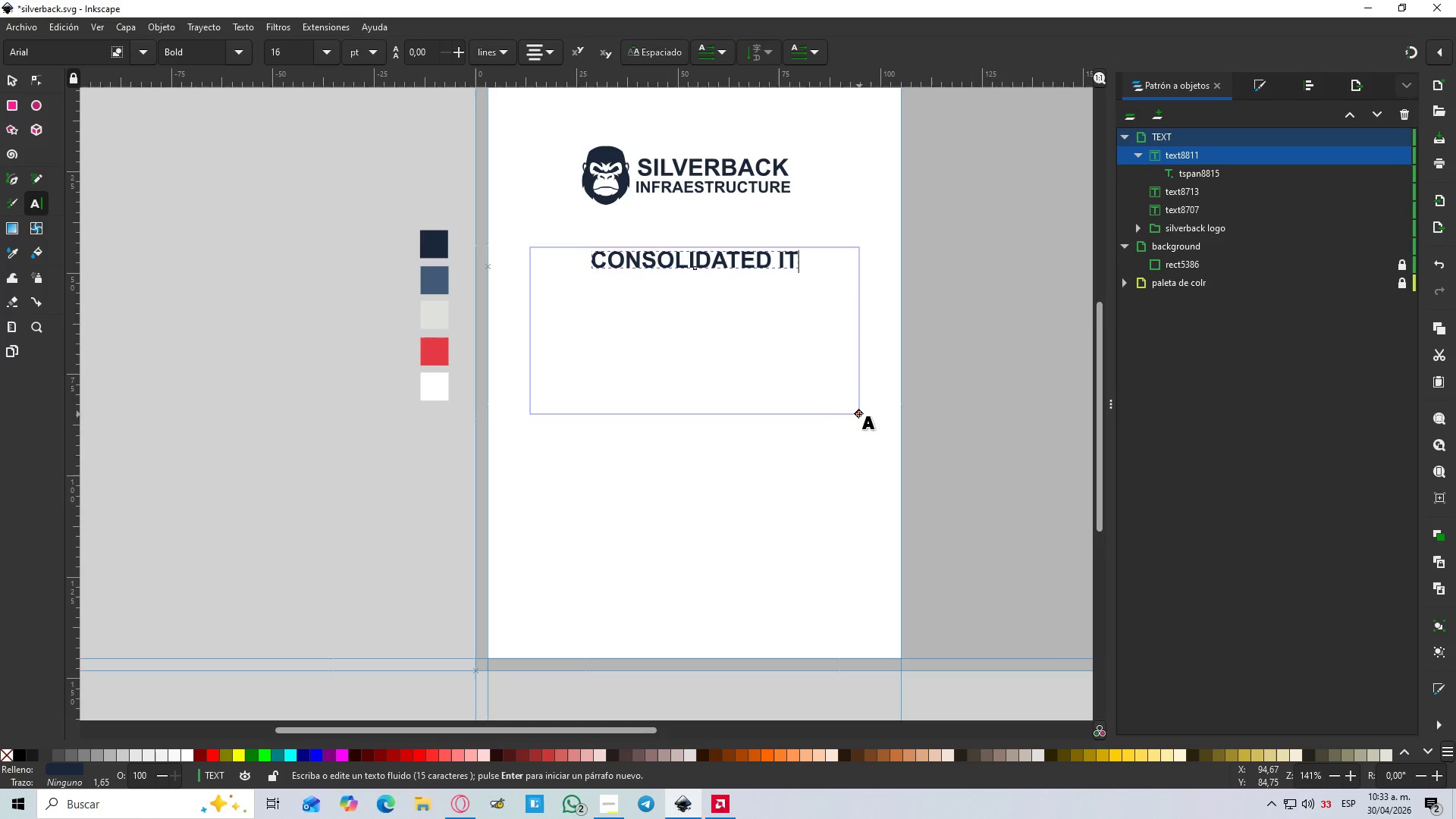 
key(Enter)
 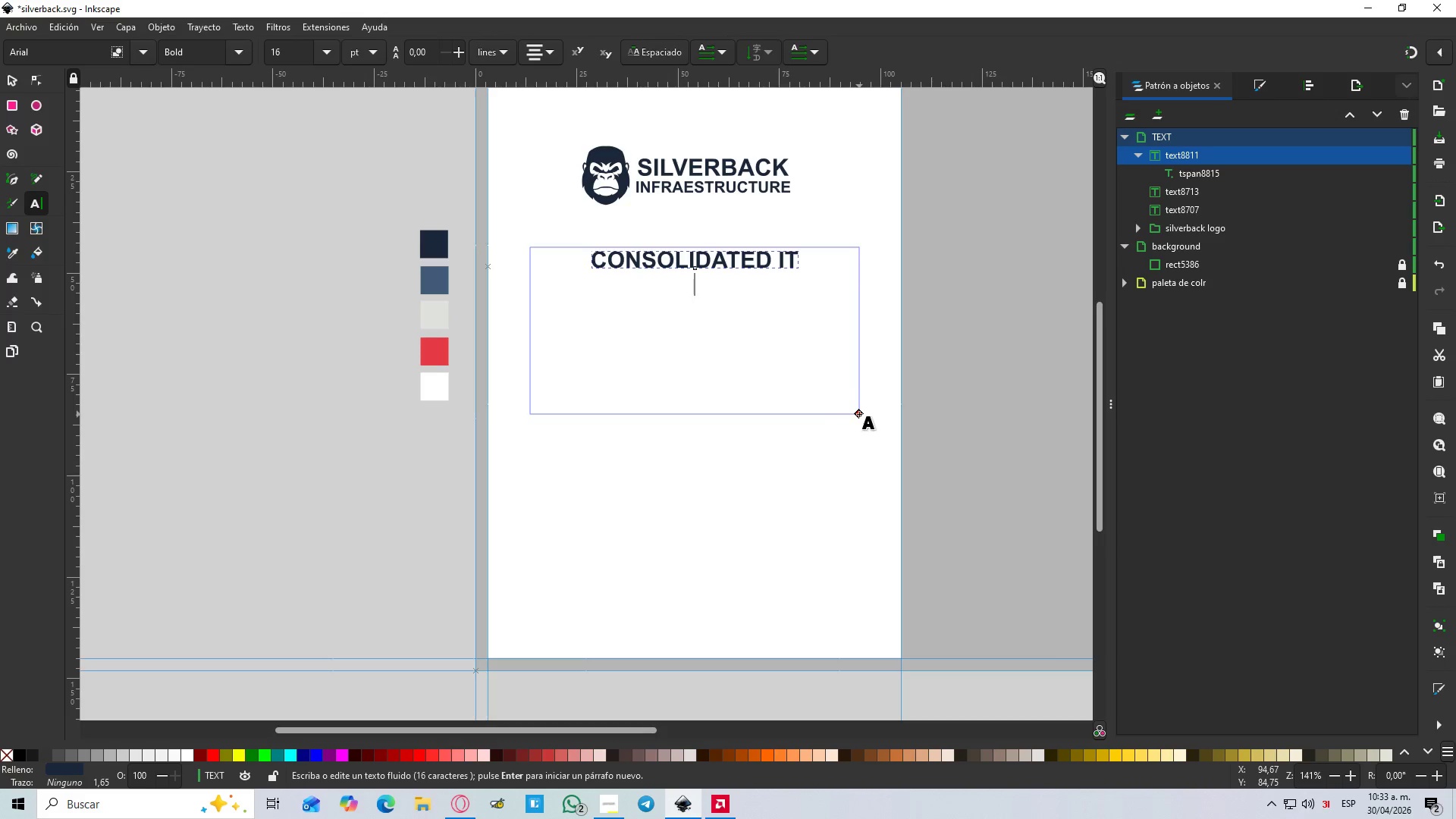 
type(INFRAESTRUCTURE>)
 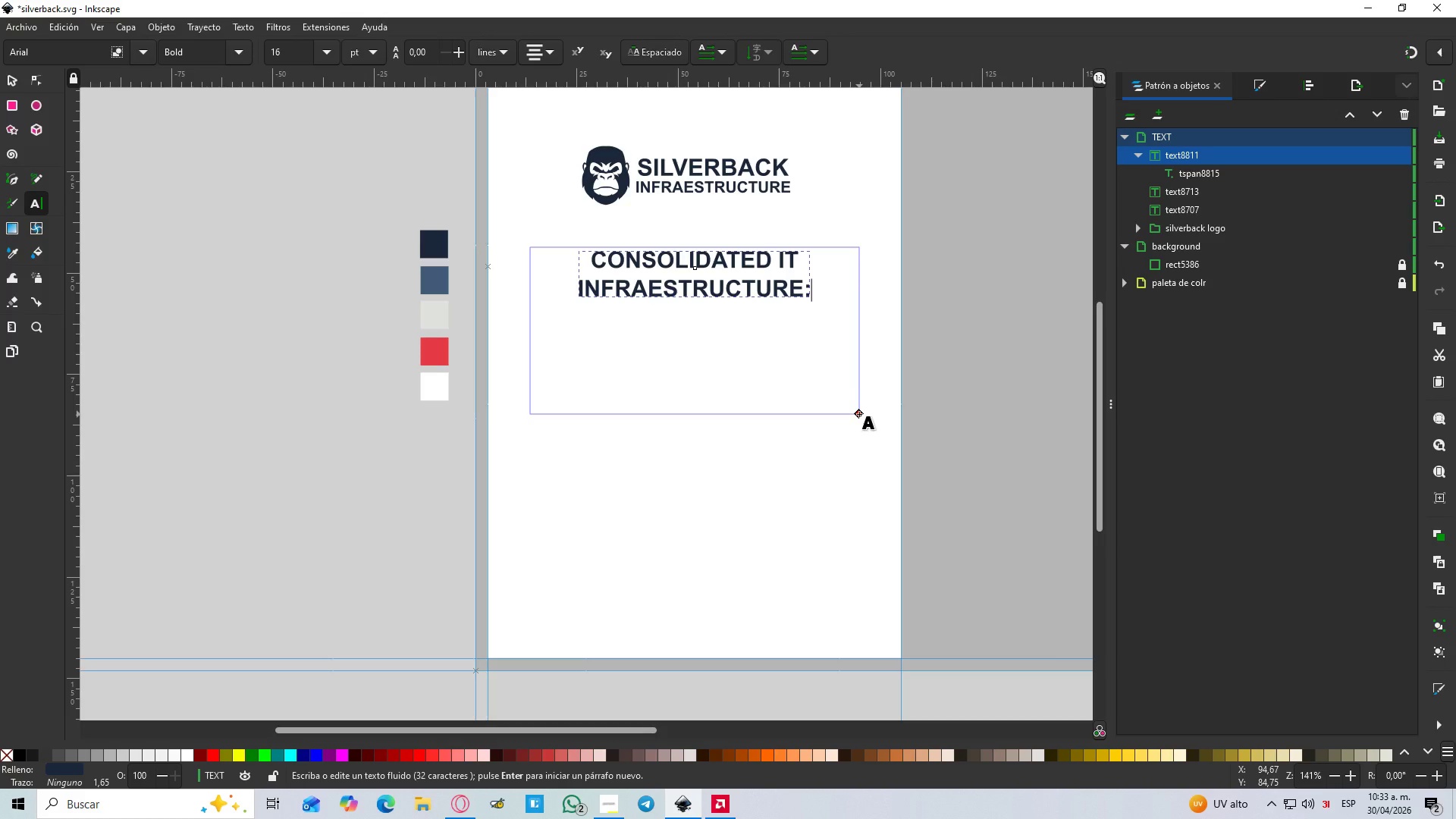 
left_click_drag(start_coordinate=[861, 412], to_coordinate=[866, 348])
 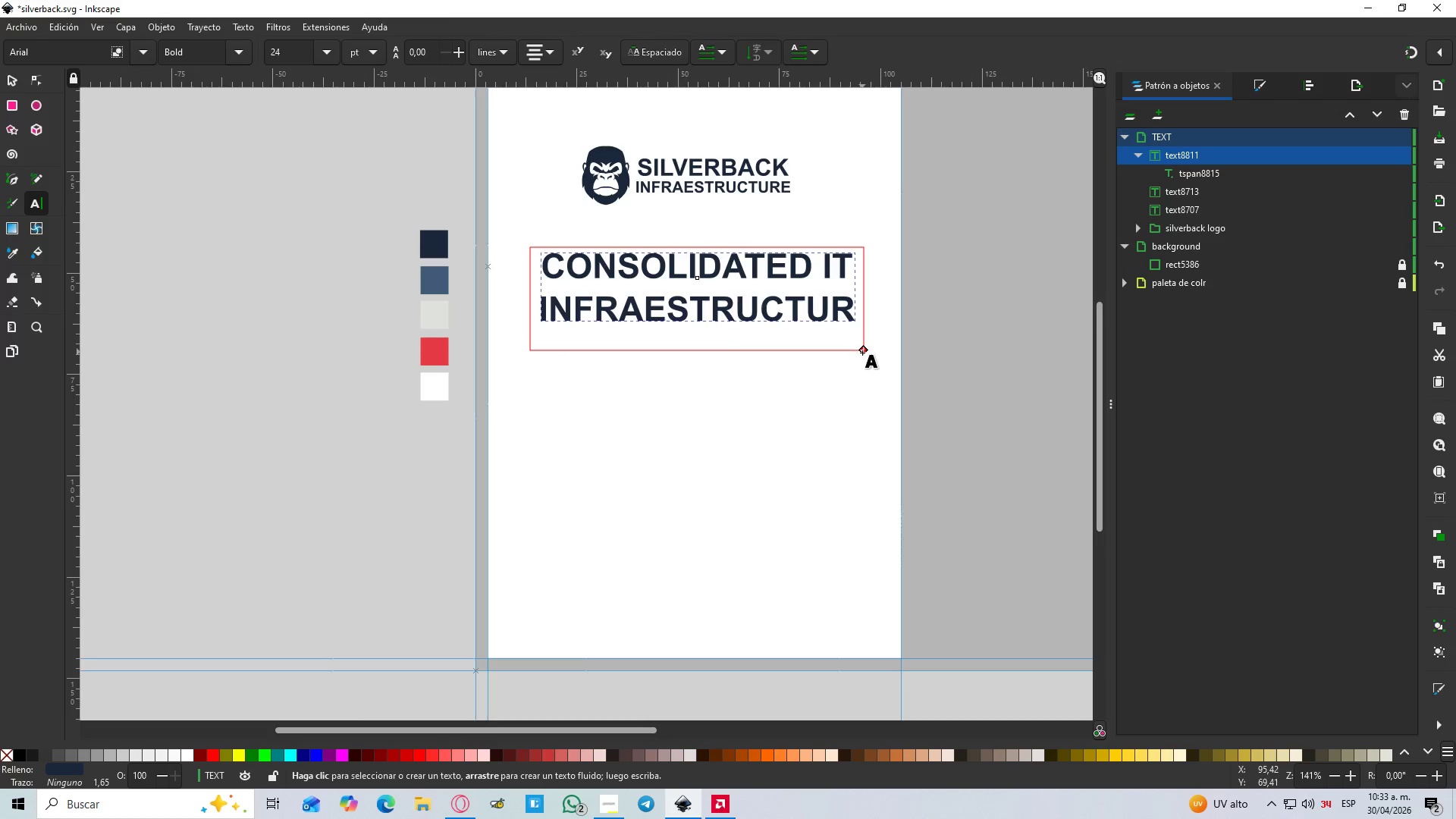 
wait(5.52)
 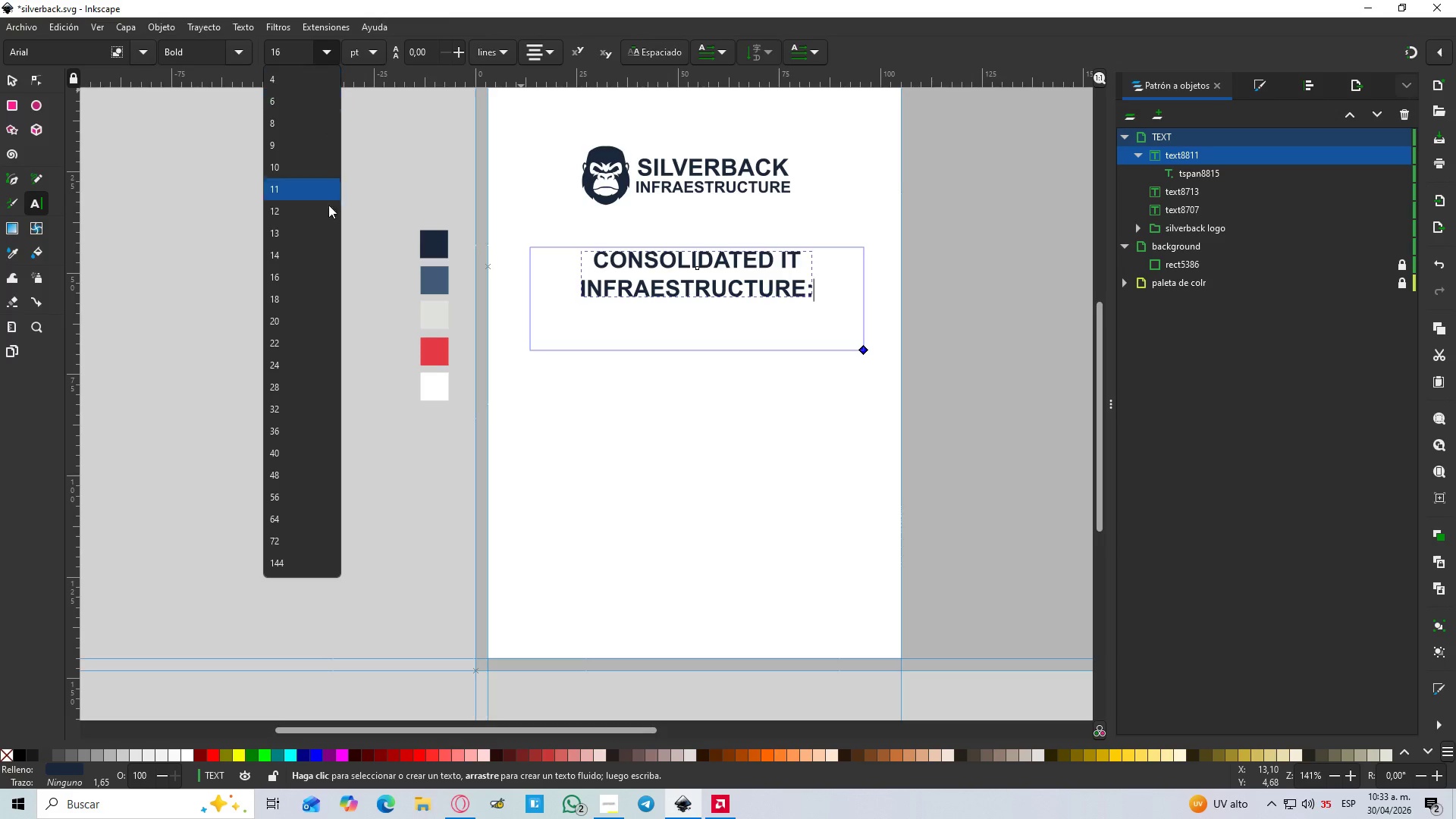 
left_click([325, 58])
 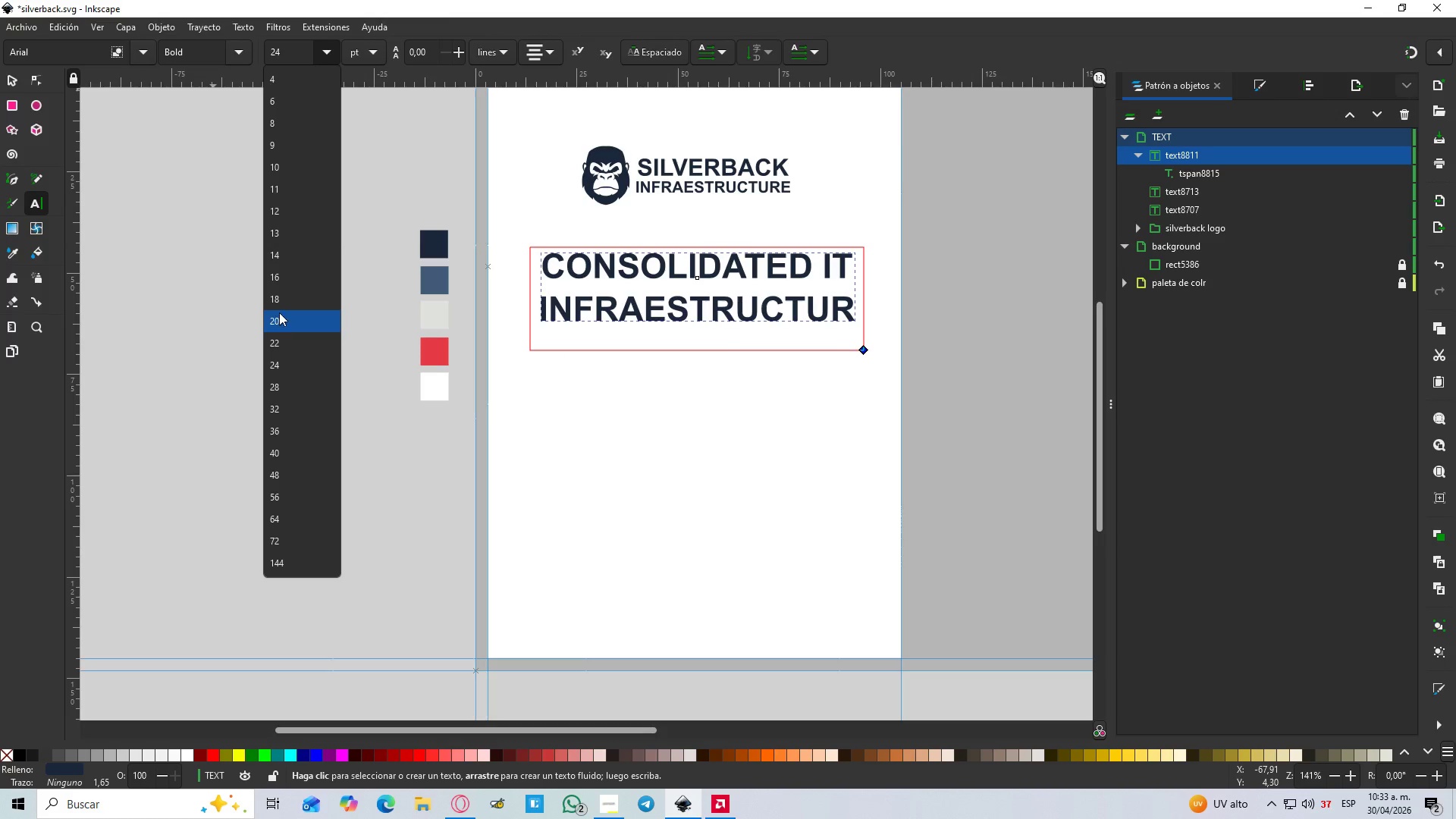 
left_click([279, 312])
 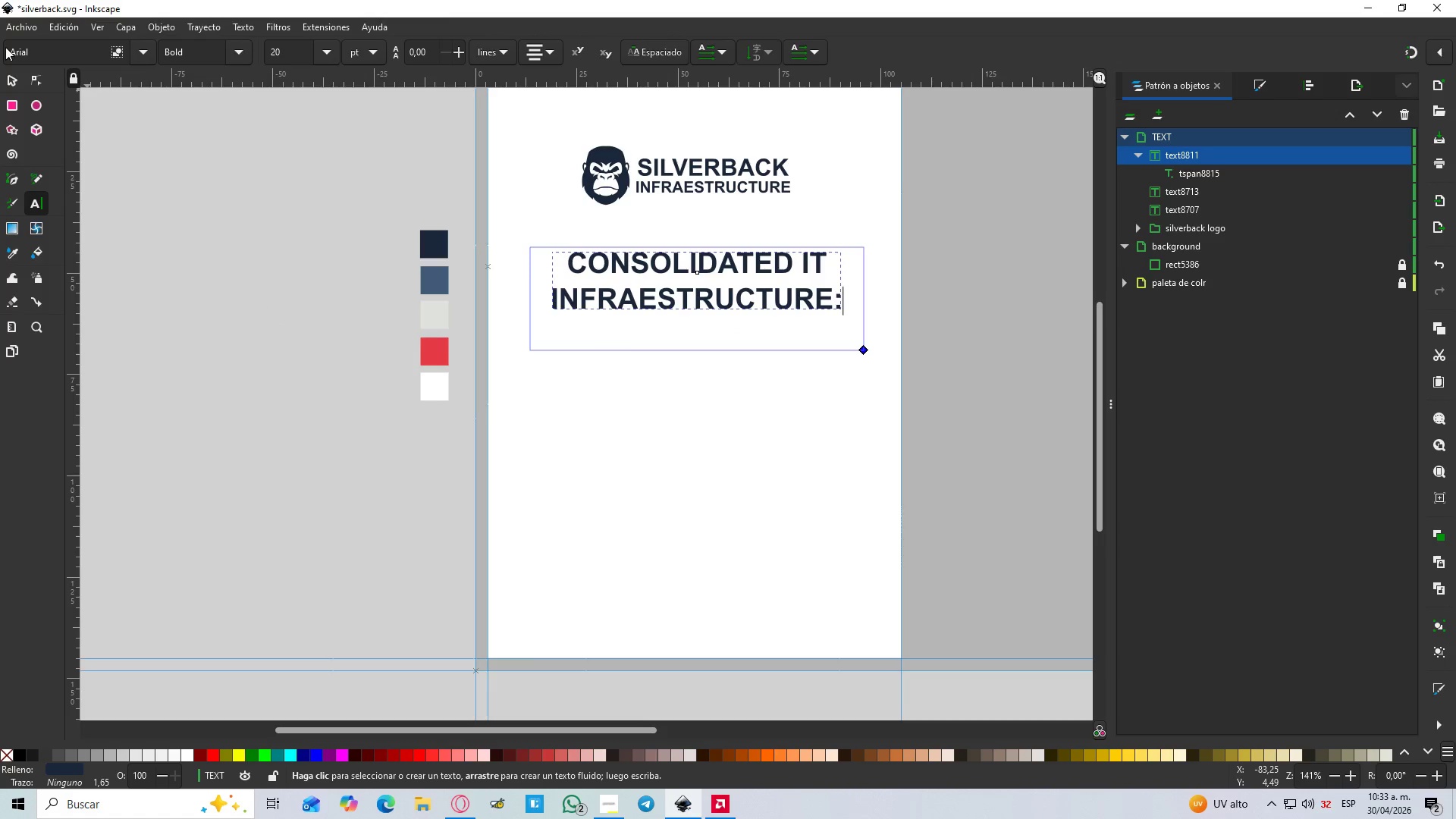 
left_click([18, 80])
 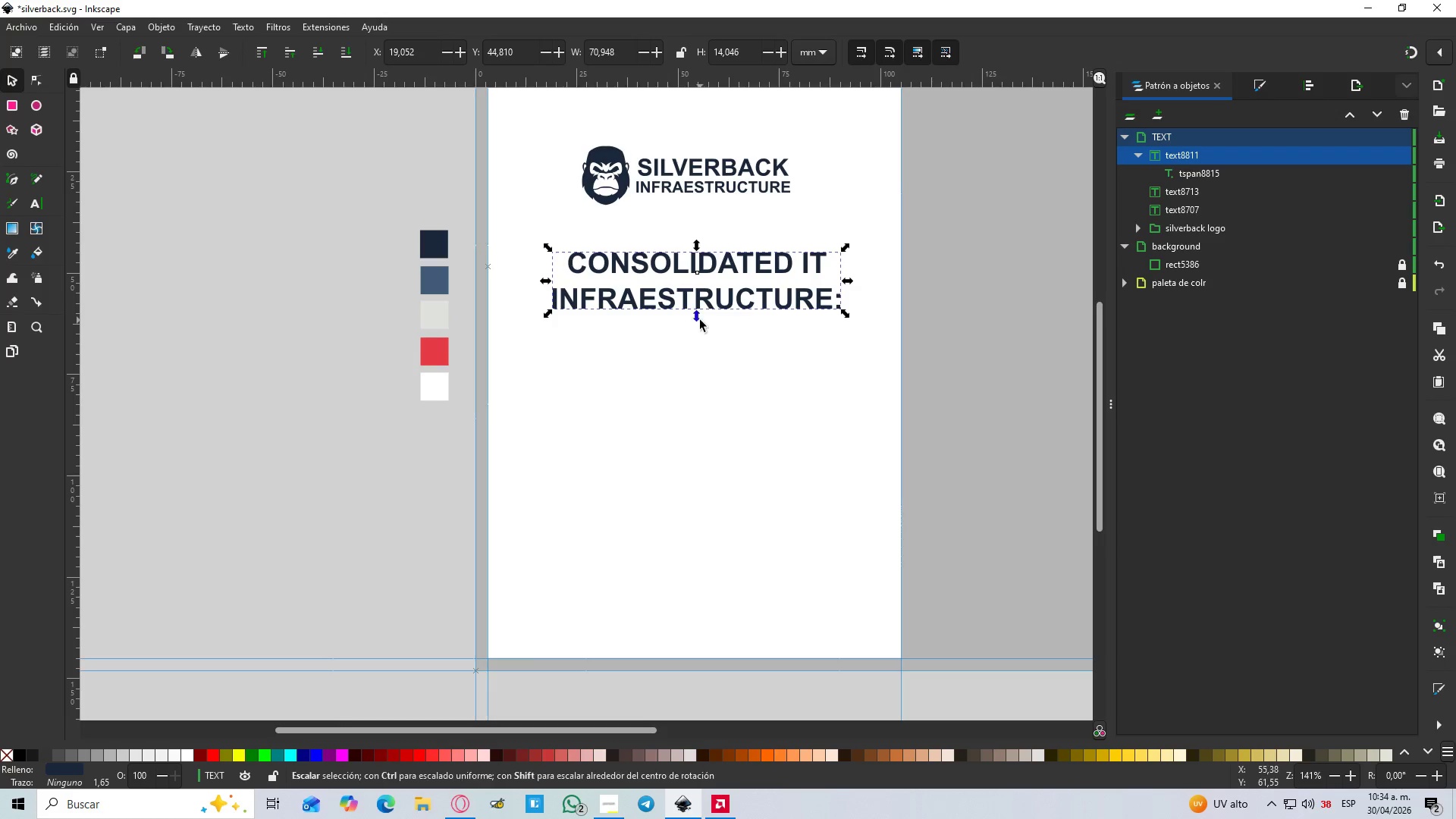 
left_click_drag(start_coordinate=[699, 320], to_coordinate=[702, 343])
 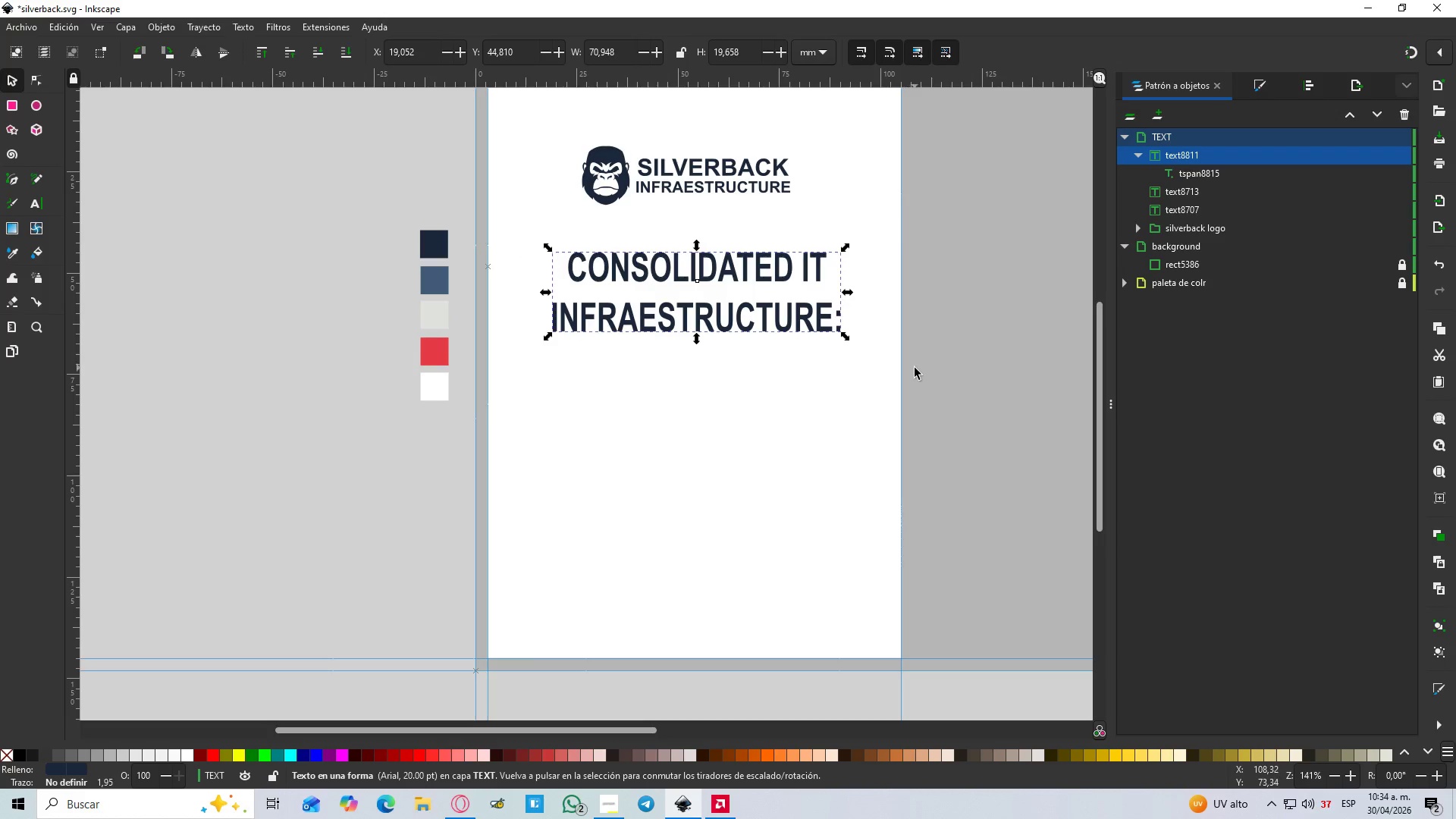 
hold_key(key=ControlLeft, duration=0.59)
 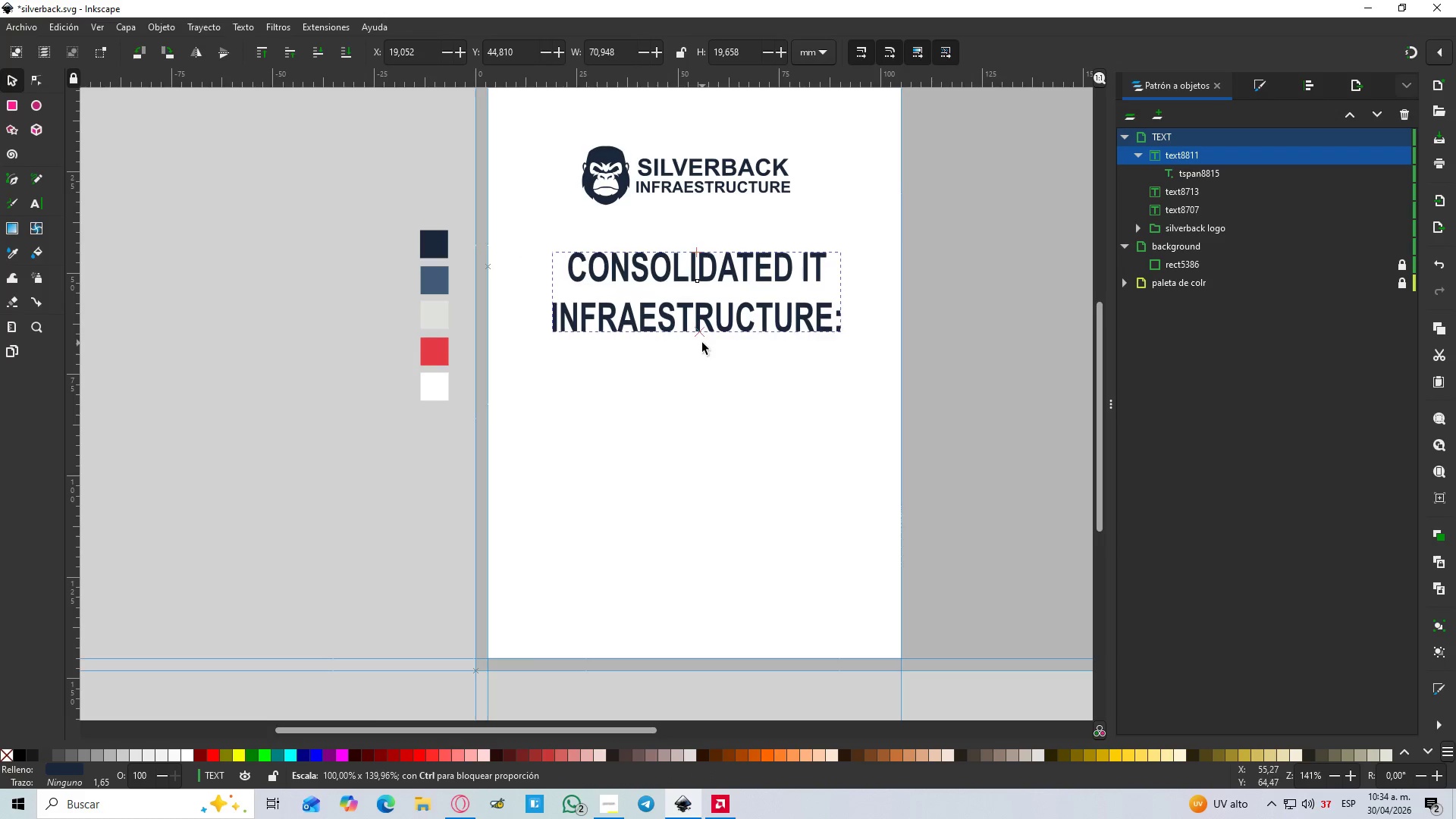 
left_click([915, 368])
 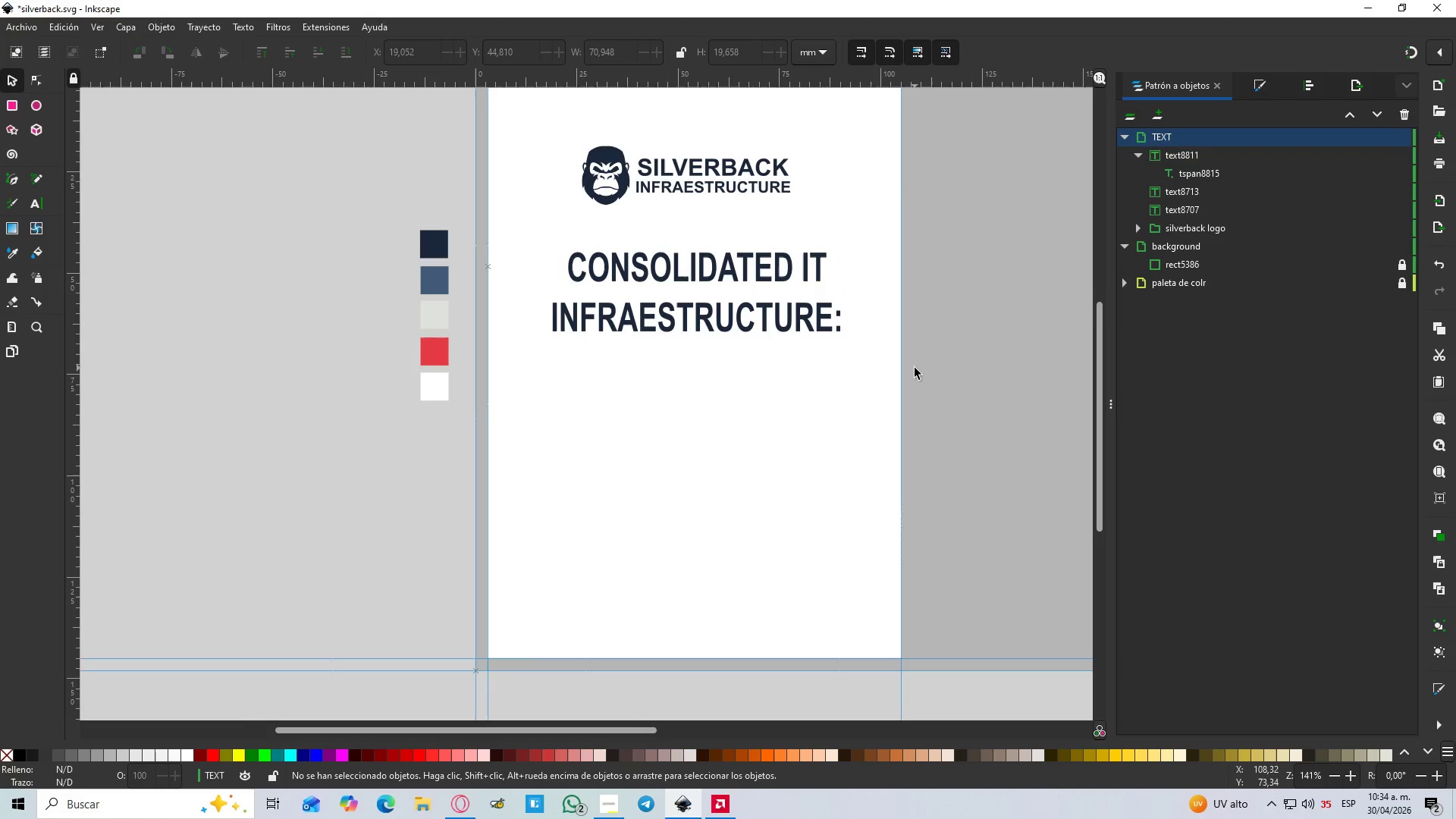 
hold_key(key=ControlLeft, duration=0.44)
 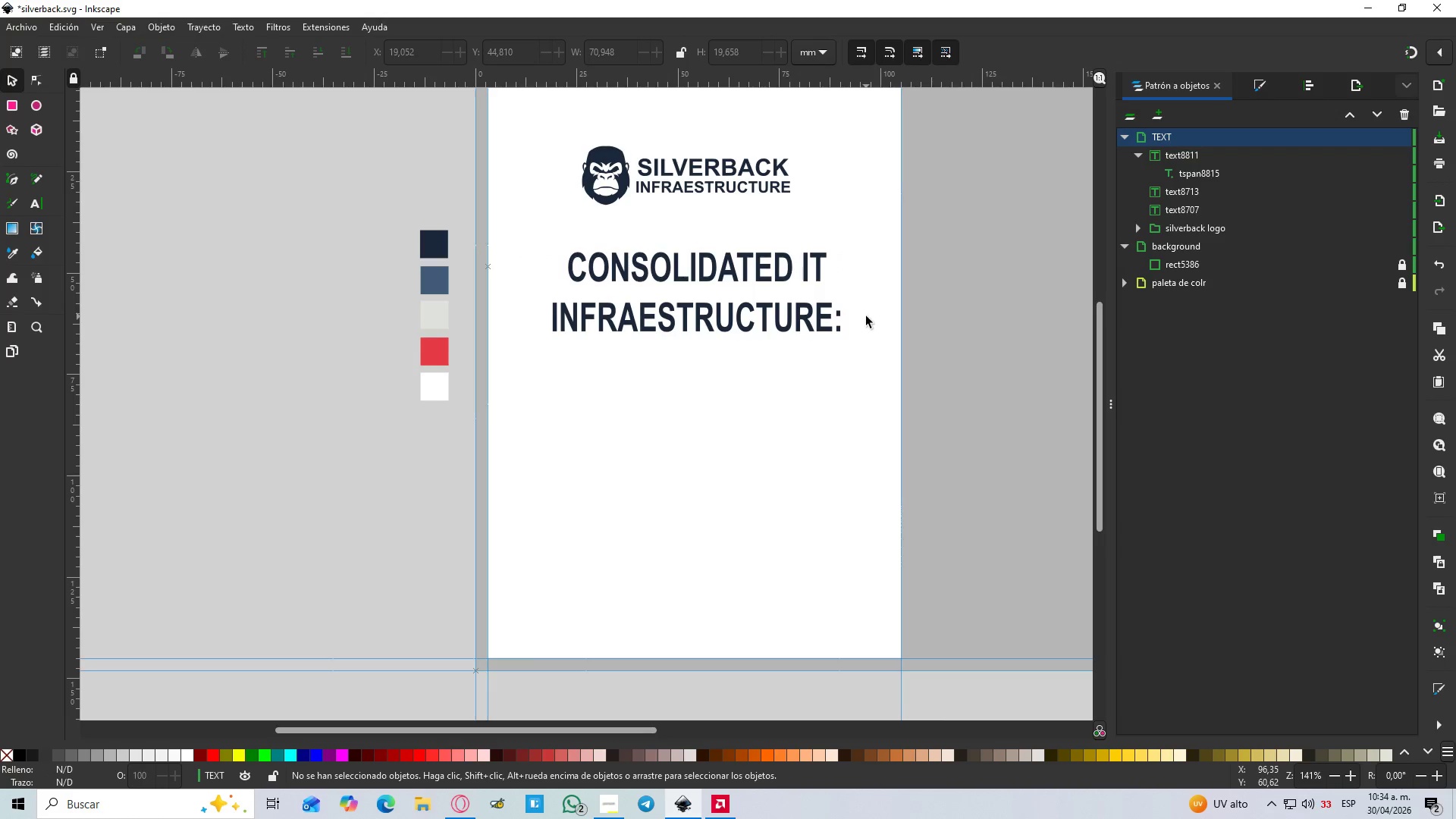 
left_click([725, 167])
 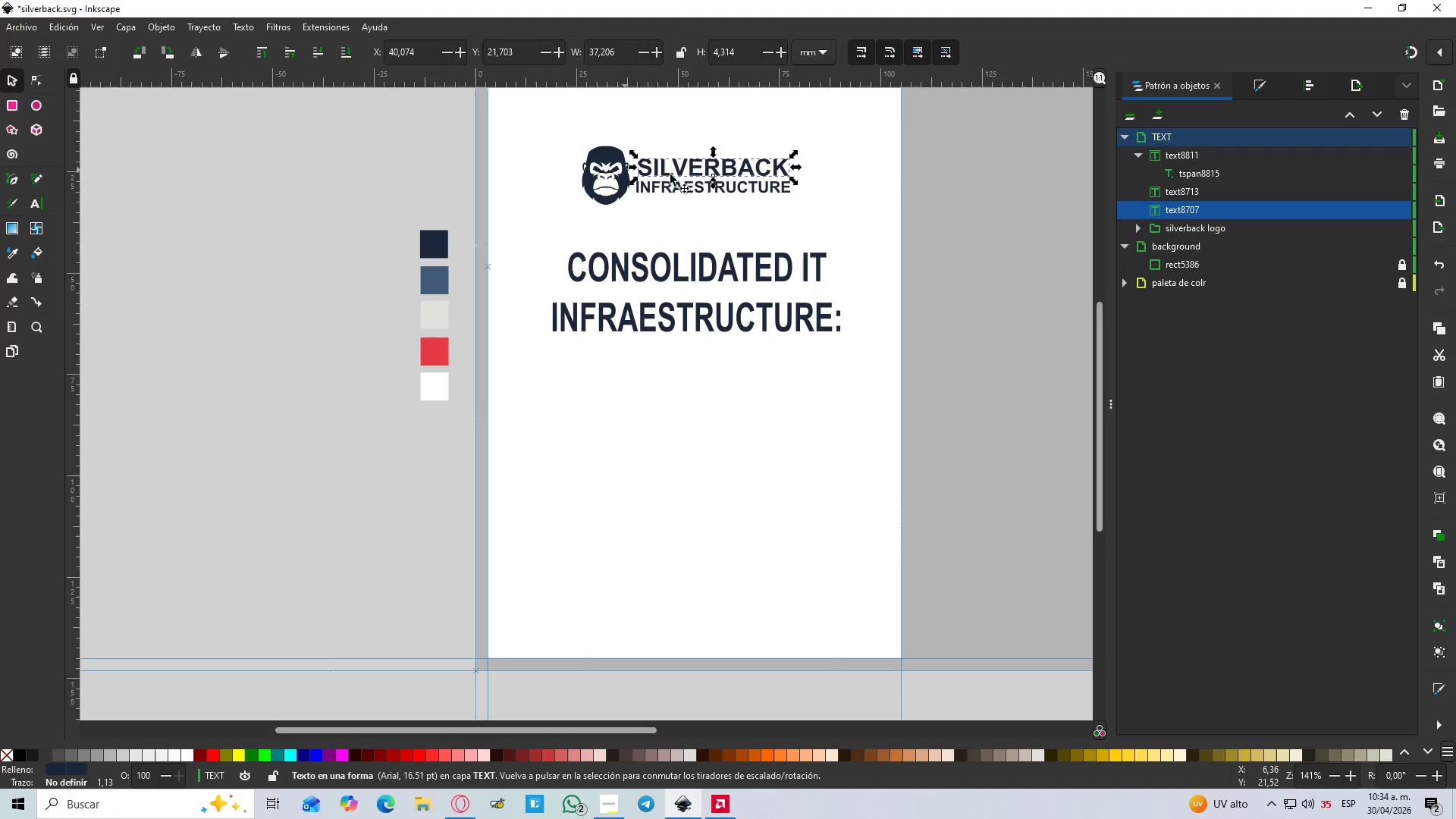 
double_click([681, 168])
 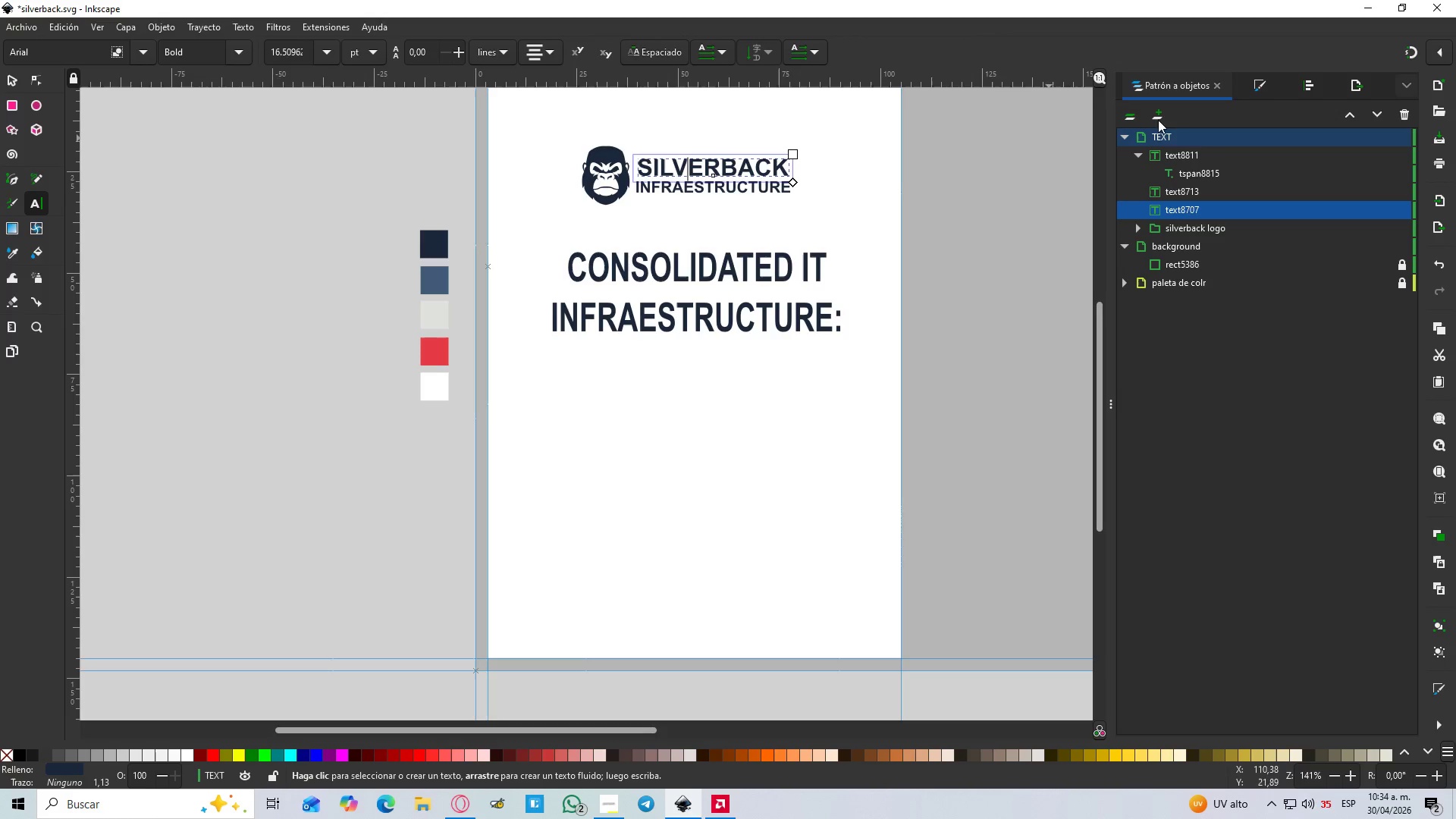 
left_click([1250, 84])
 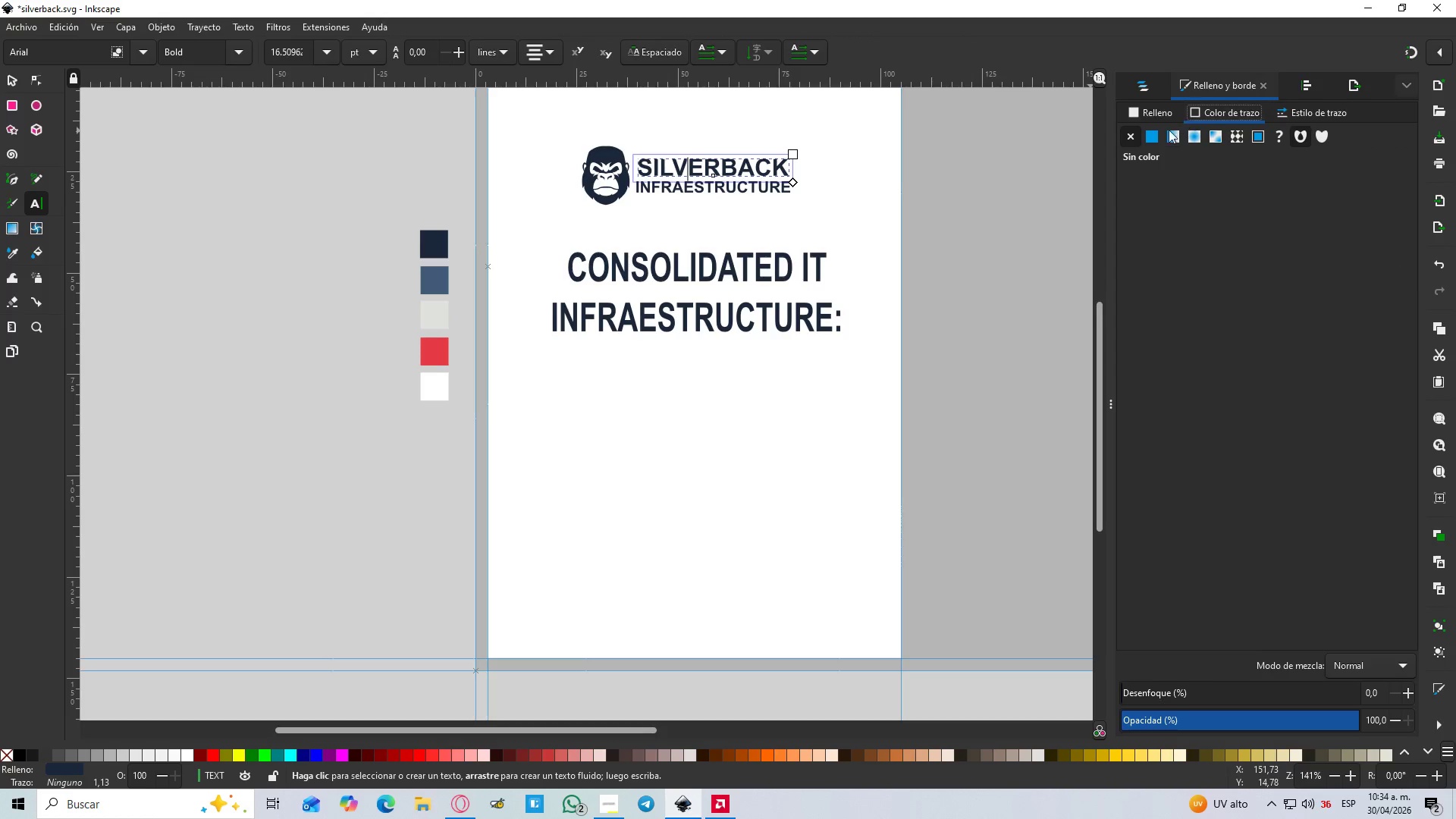 
left_click([1150, 137])
 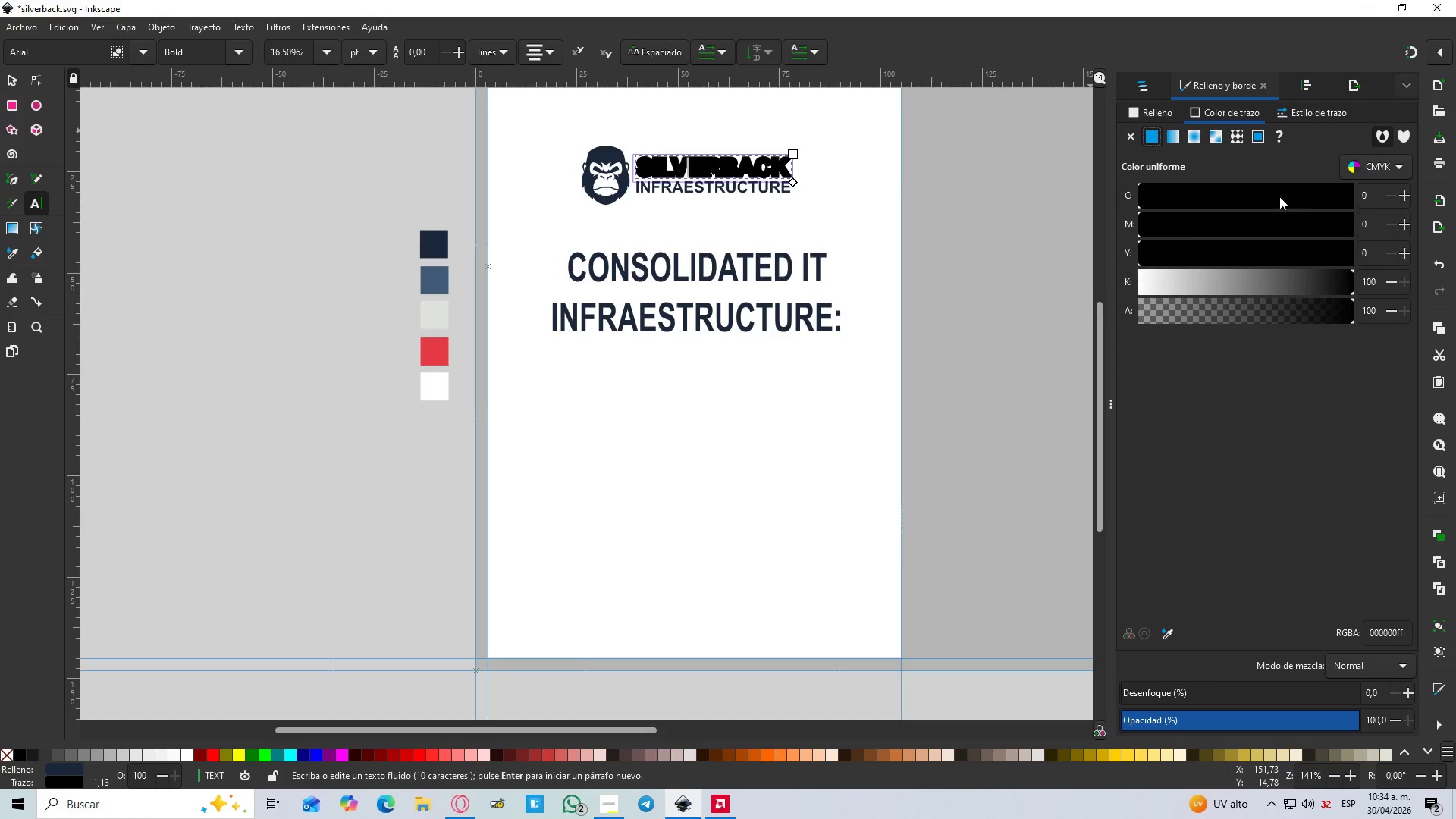 
left_click([1307, 112])
 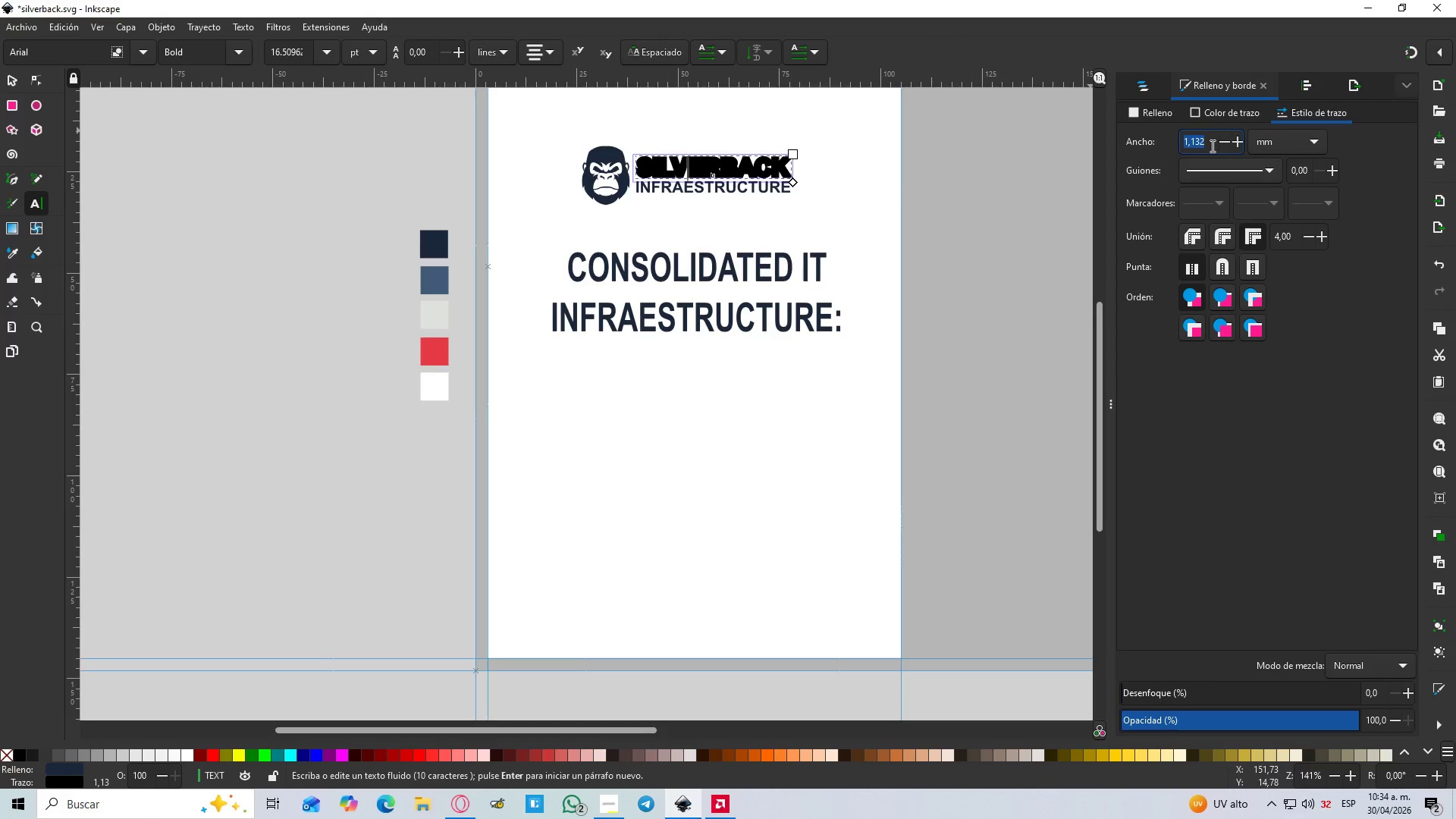 
left_click_drag(start_coordinate=[1211, 146], to_coordinate=[1164, 146])
 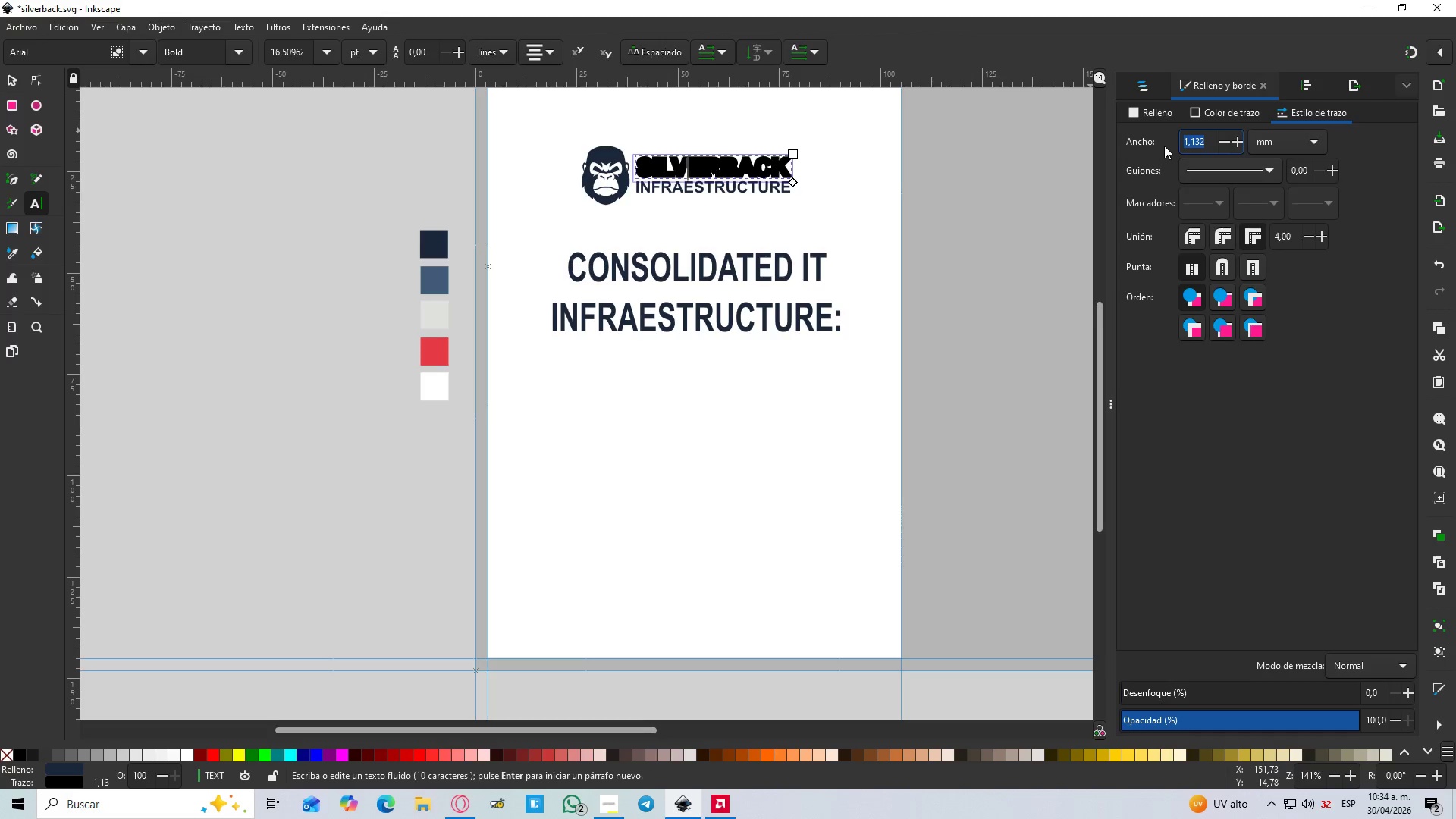 
key(Numpad0)
 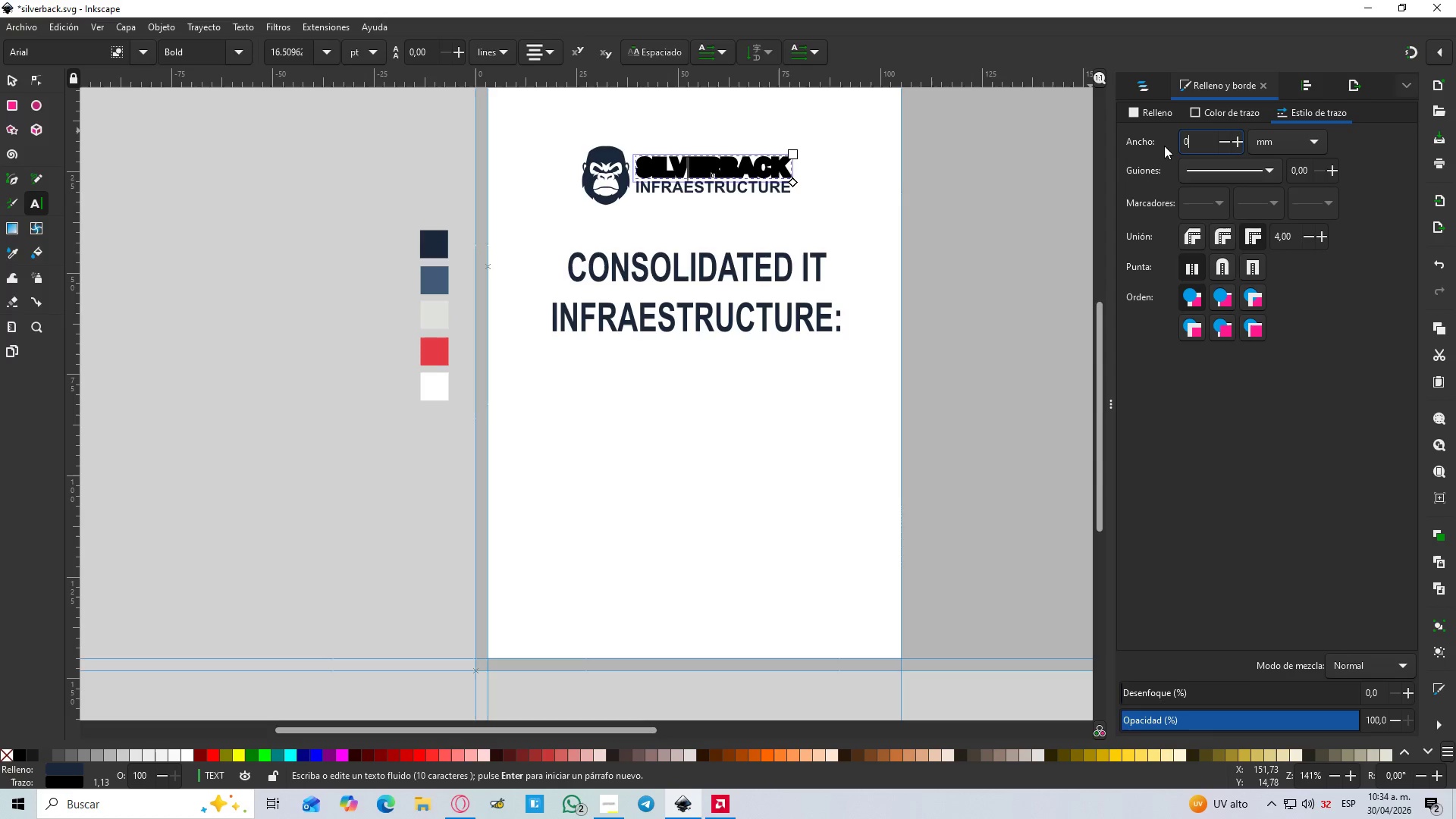 
key(NumpadDecimal)
 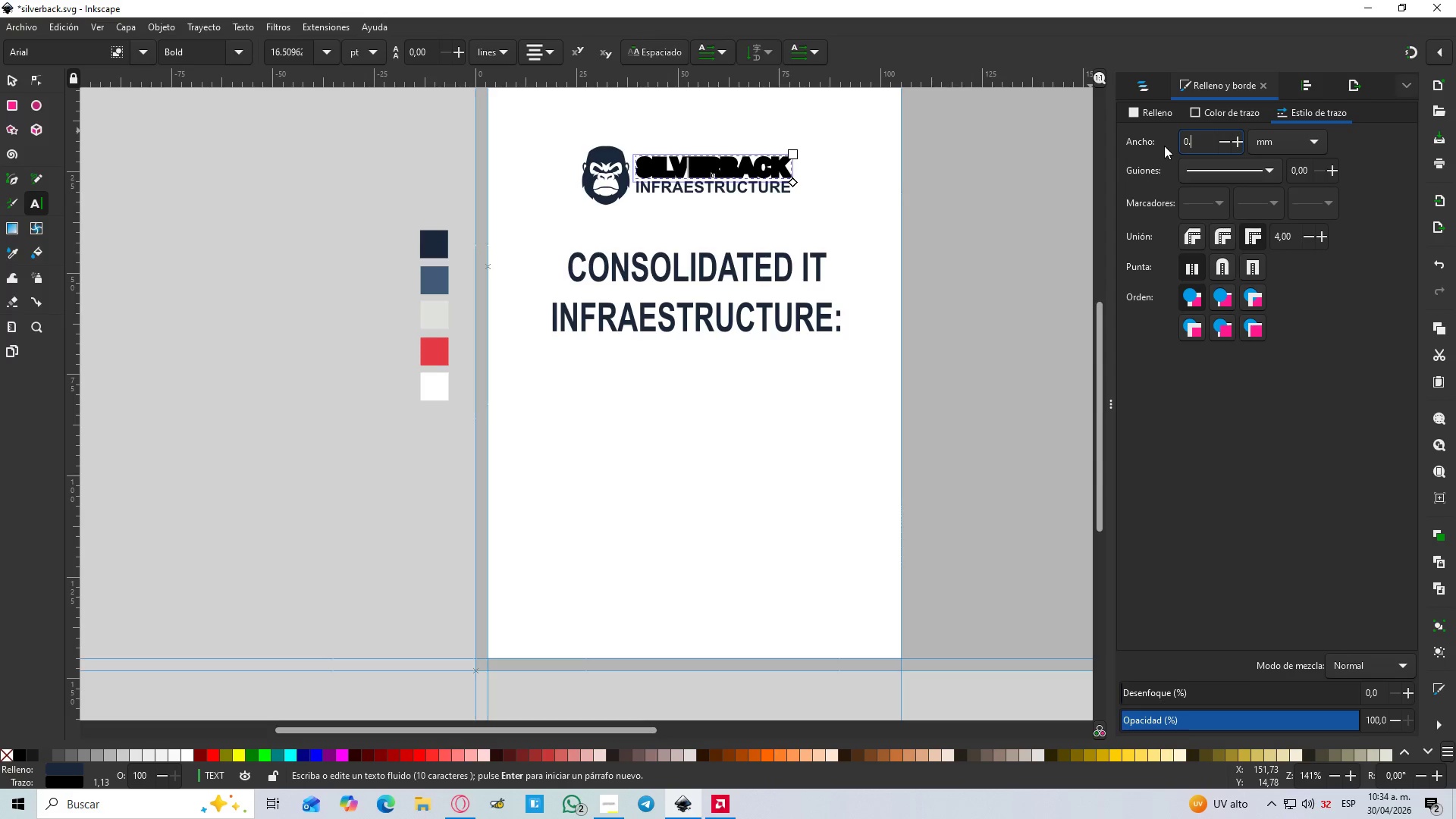 
key(Numpad5)
 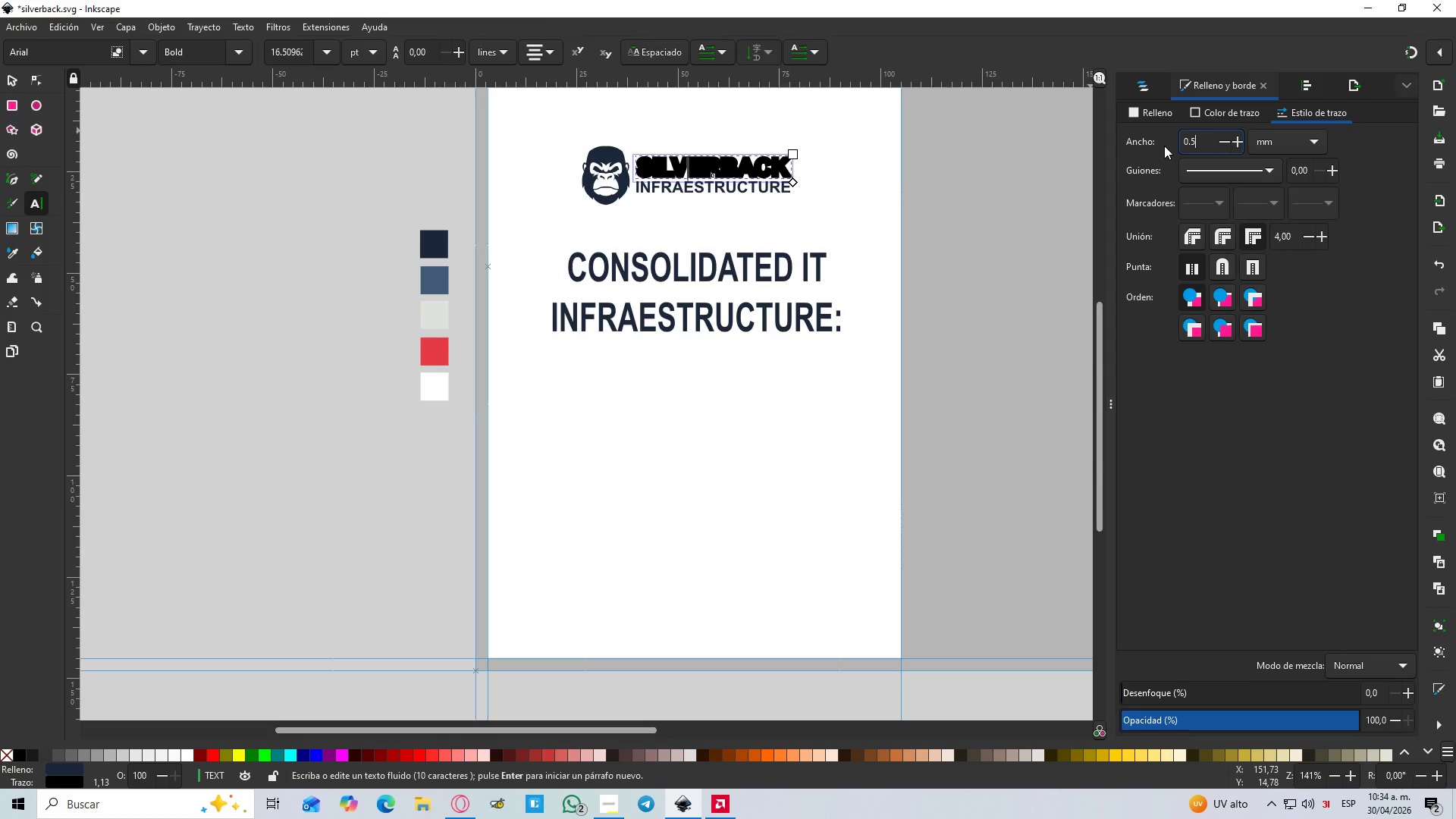 
key(Enter)
 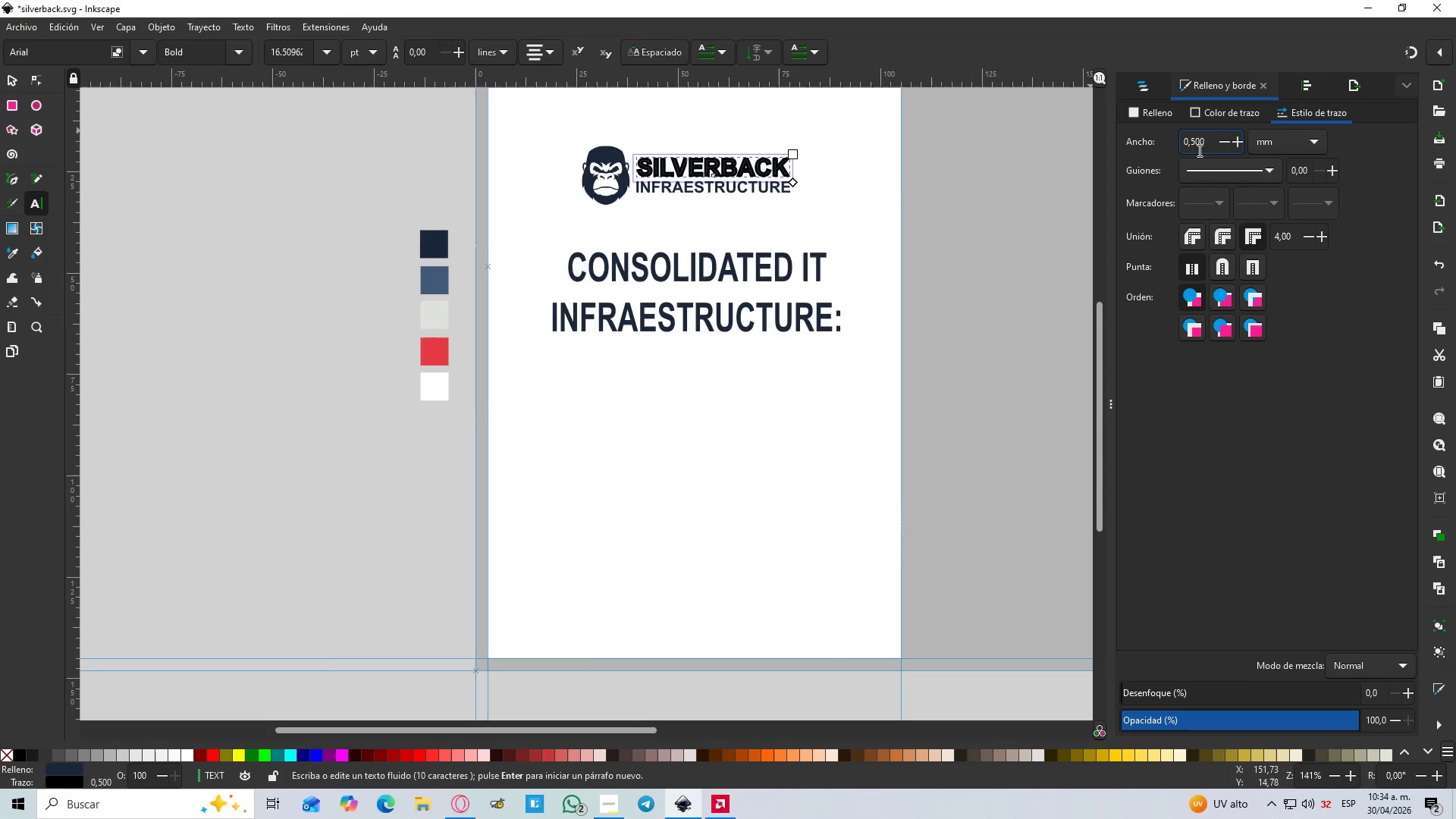 
left_click([1194, 140])
 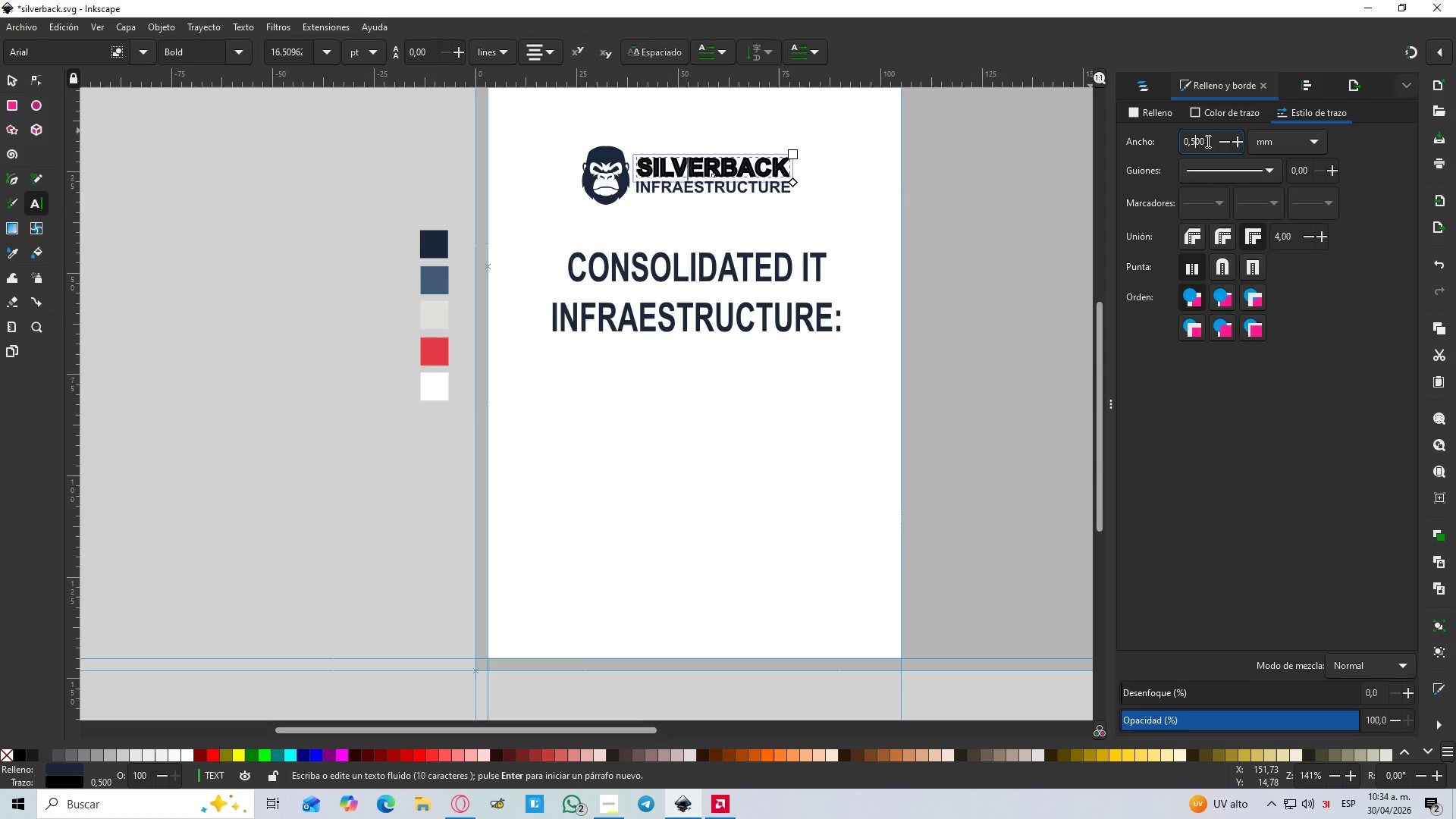 
key(Backspace)
 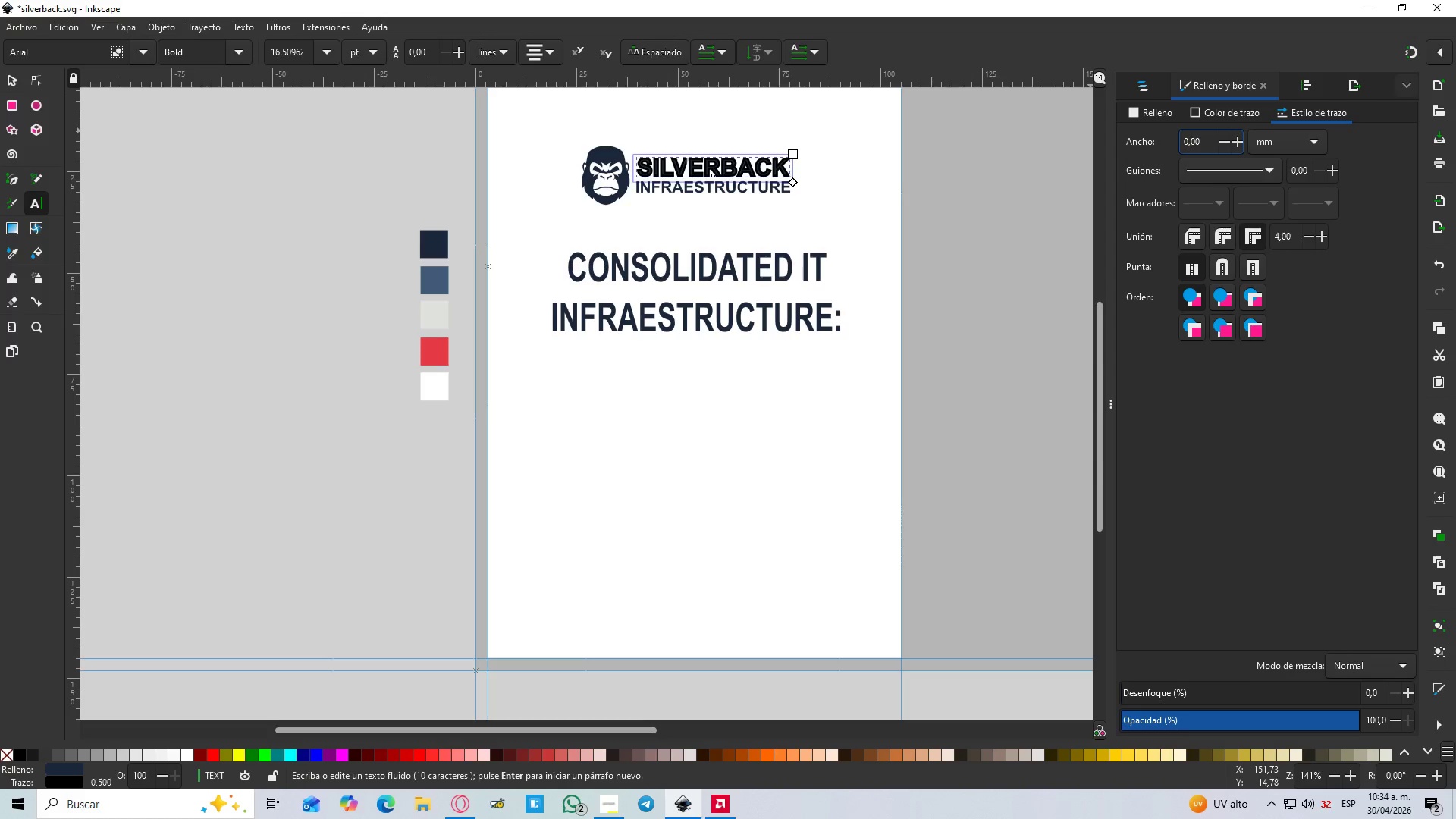 
key(Numpad3)
 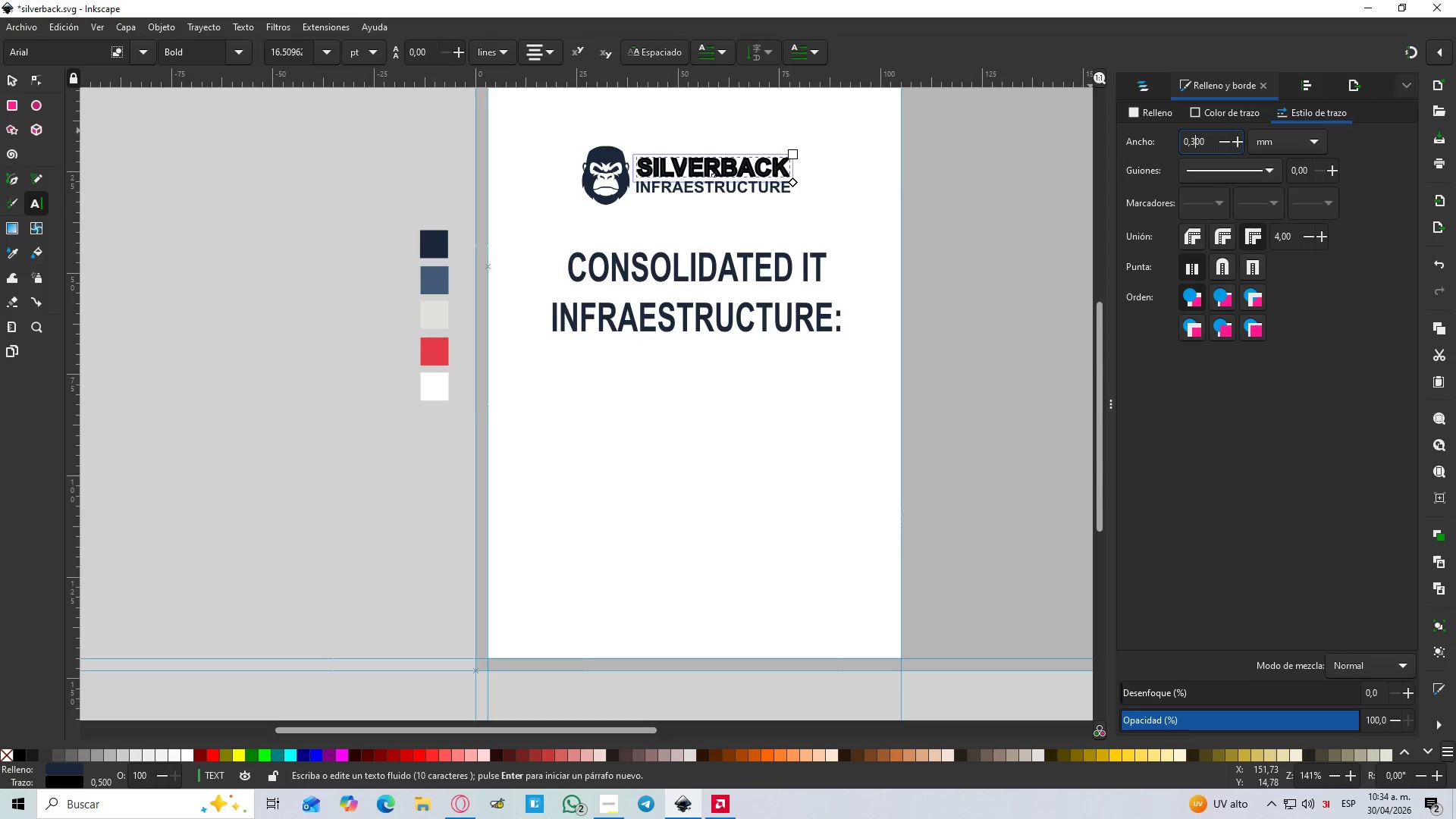 
key(Enter)
 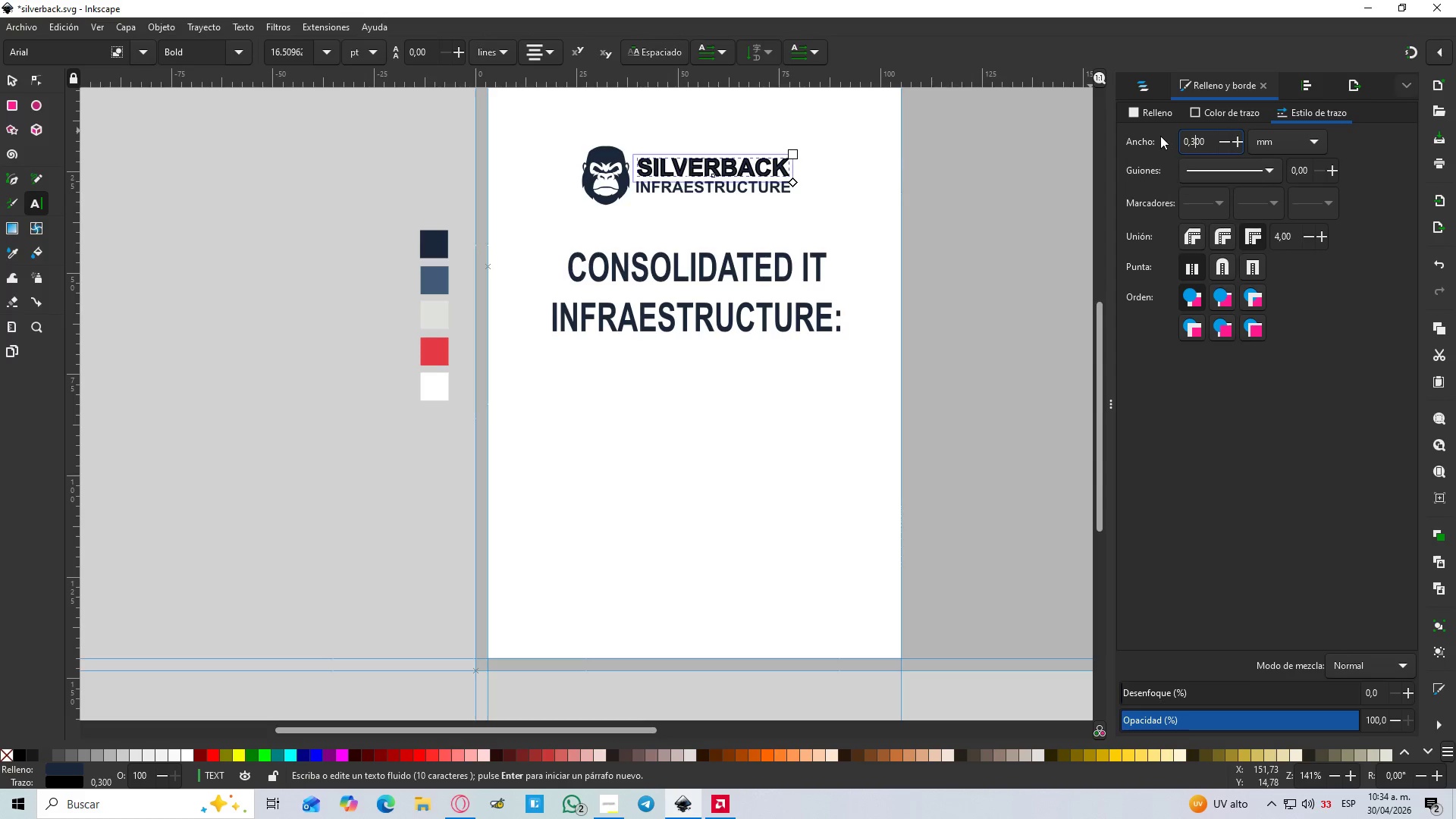 
hold_key(key=ControlLeft, duration=1.52)
scroll: coordinate [665, 171], scroll_direction: up, amount: 3.0
 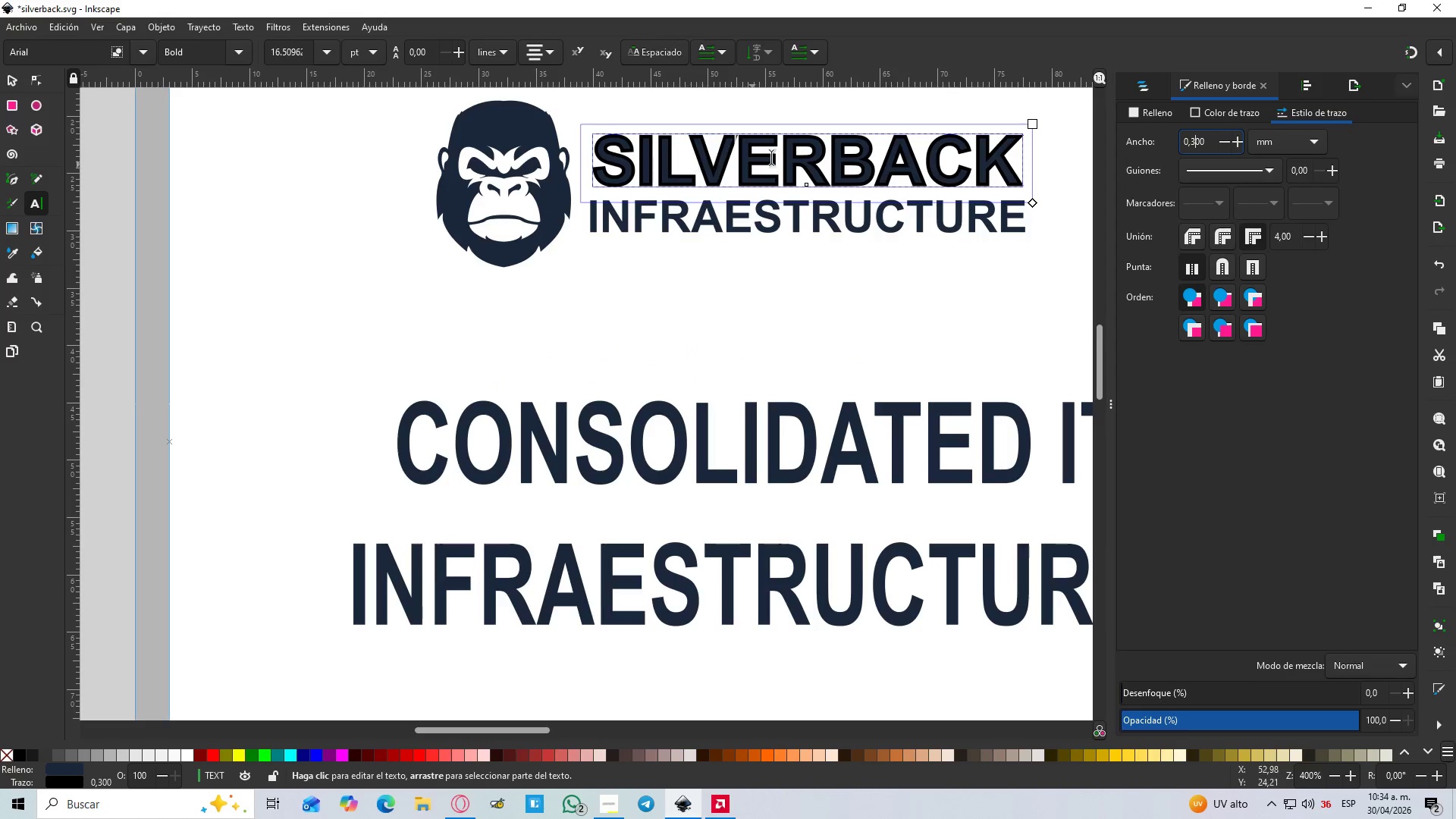 
hold_key(key=ControlLeft, duration=1.5)
 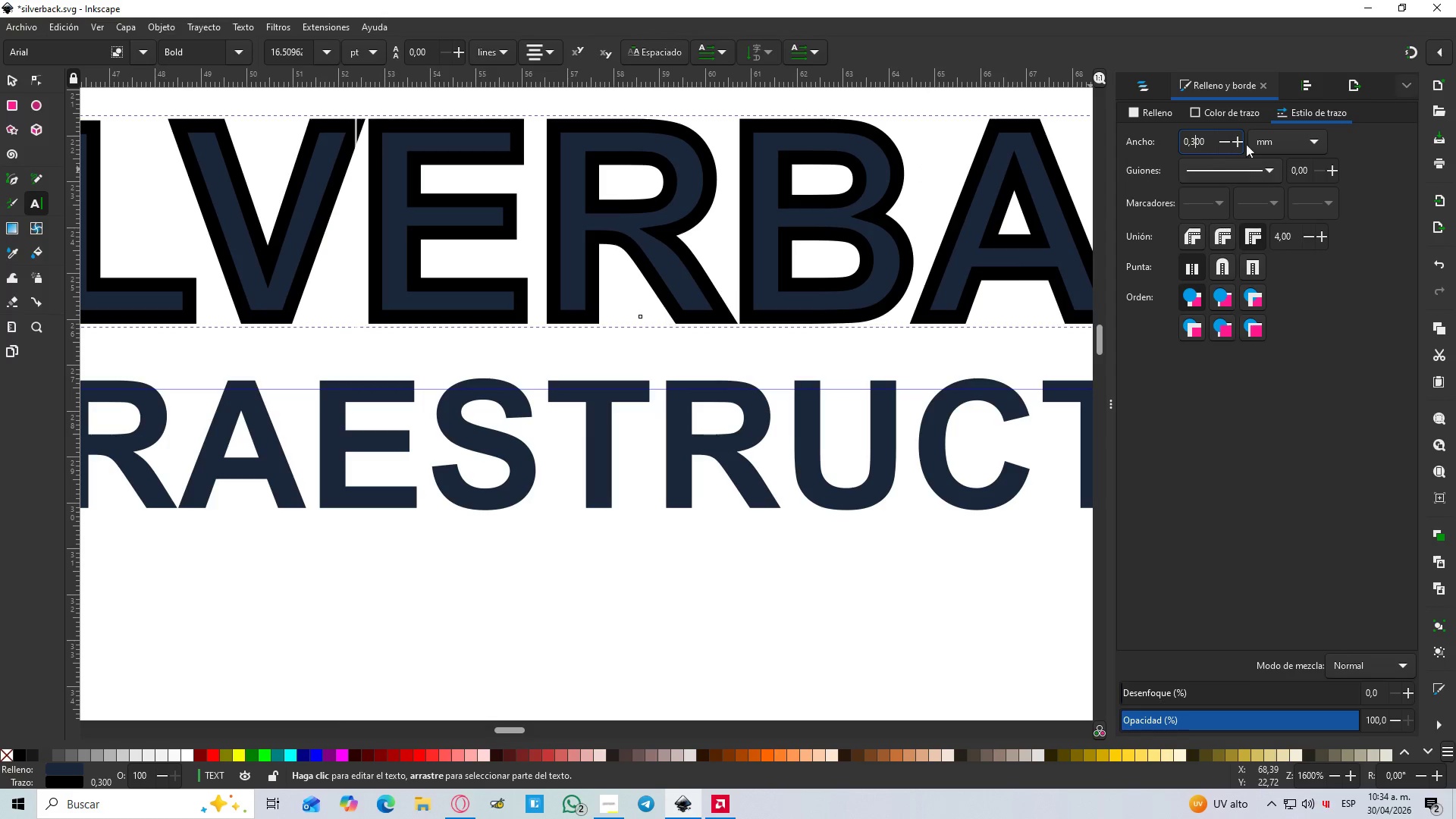 
scroll: coordinate [852, 135], scroll_direction: up, amount: 3.0
 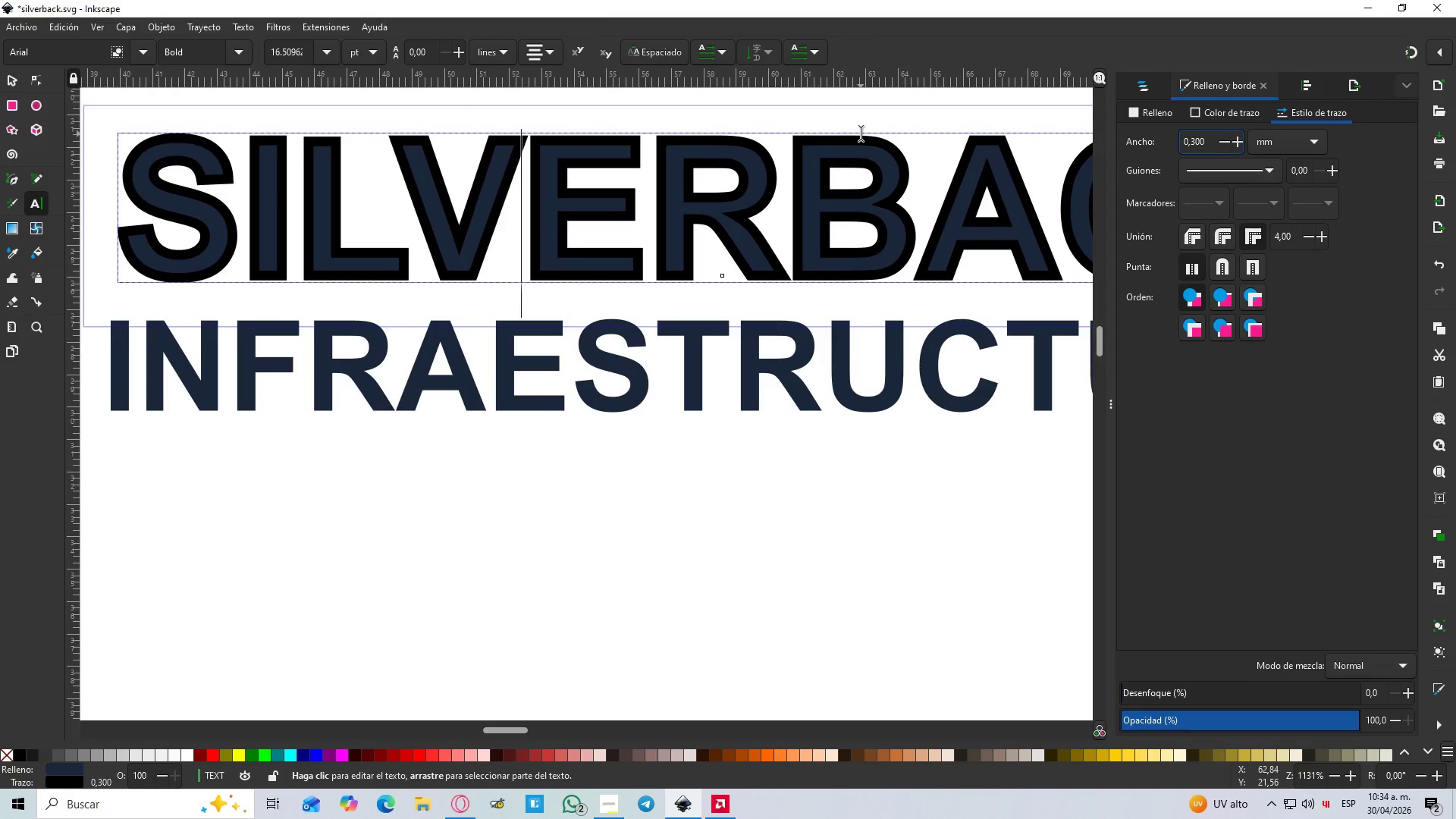 
hold_key(key=ControlLeft, duration=0.36)
 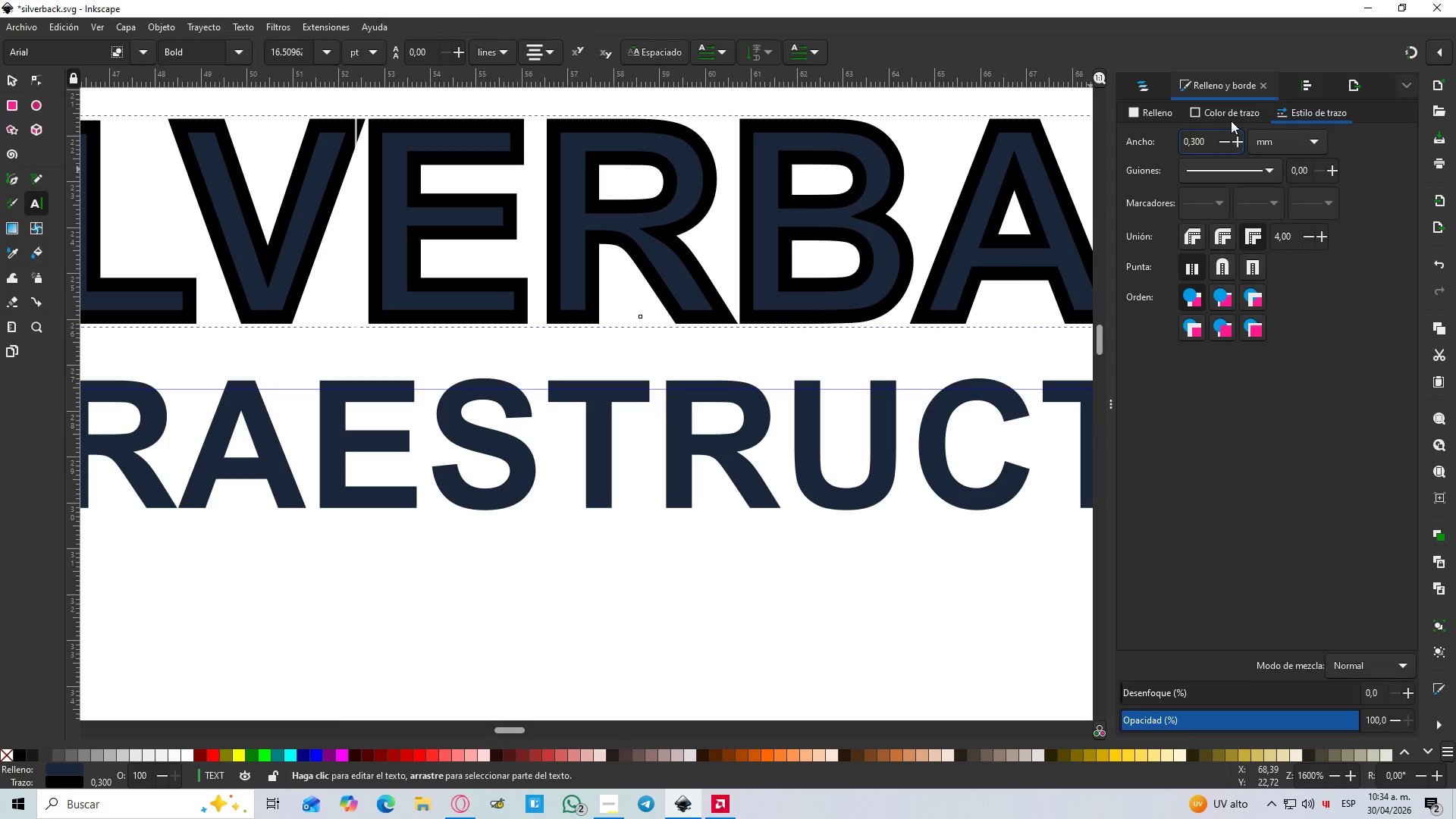 
scroll: coordinate [921, 175], scroll_direction: up, amount: 1.0
 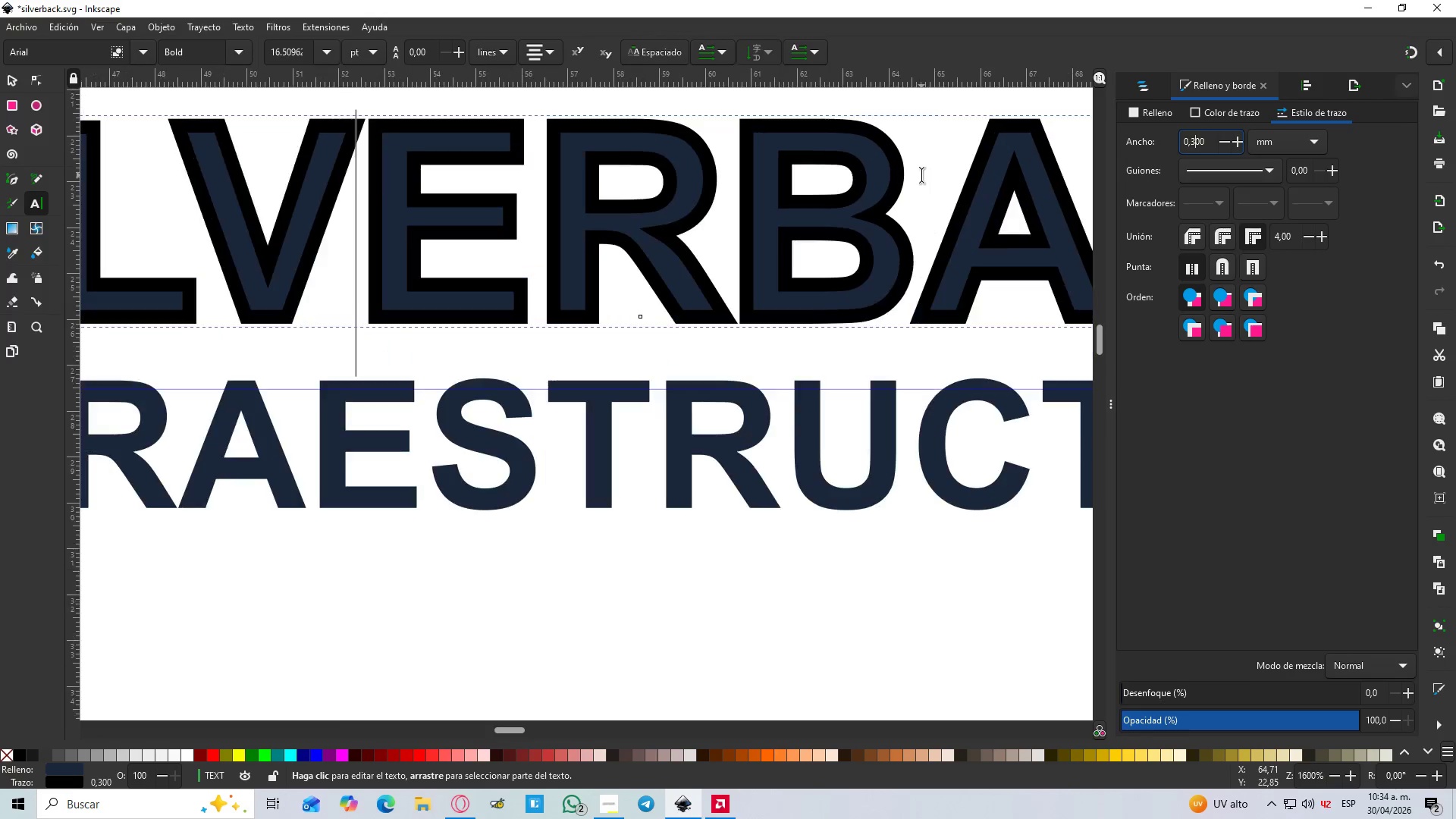 
left_click([1231, 119])
 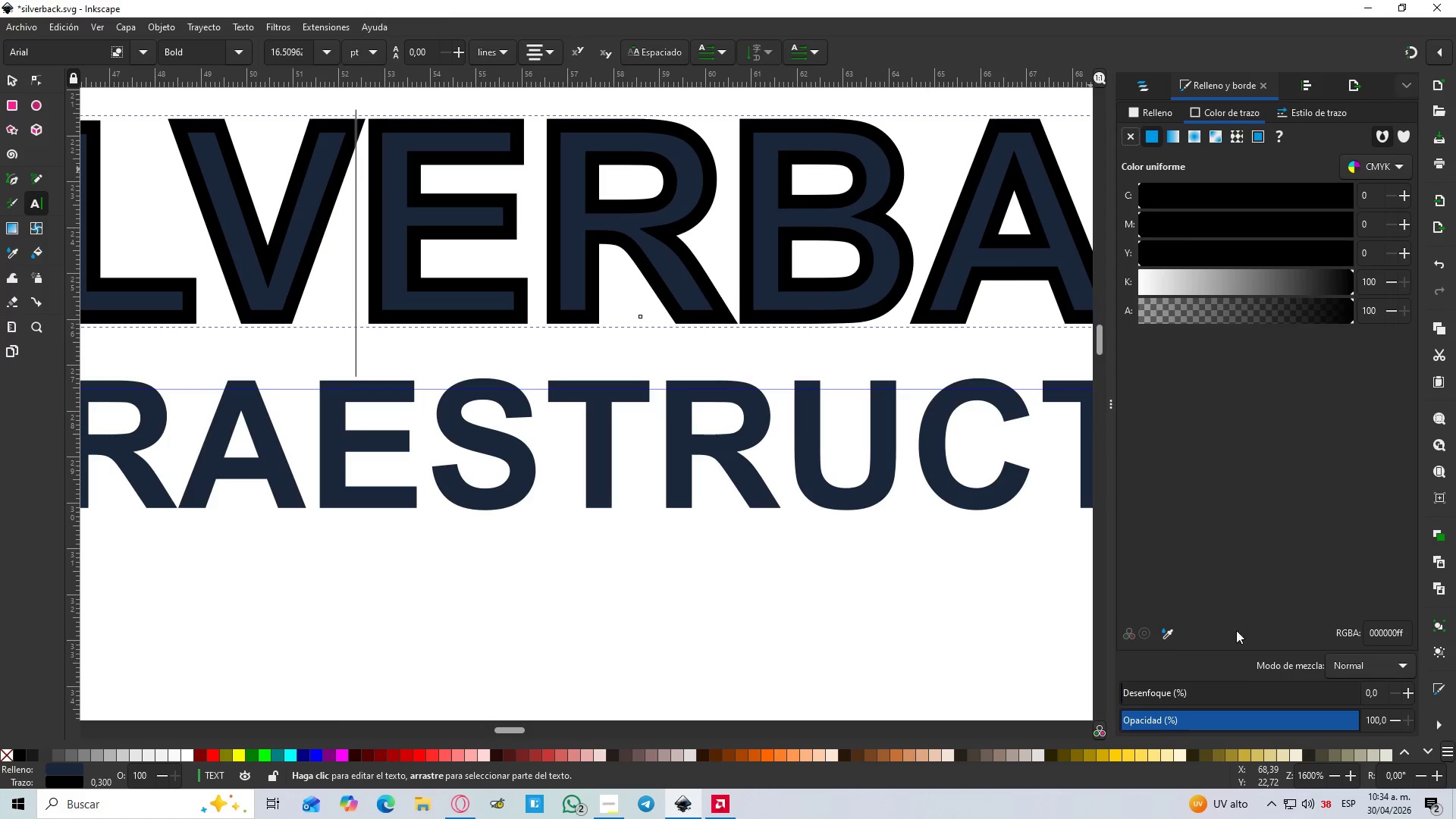 
left_click([1169, 632])
 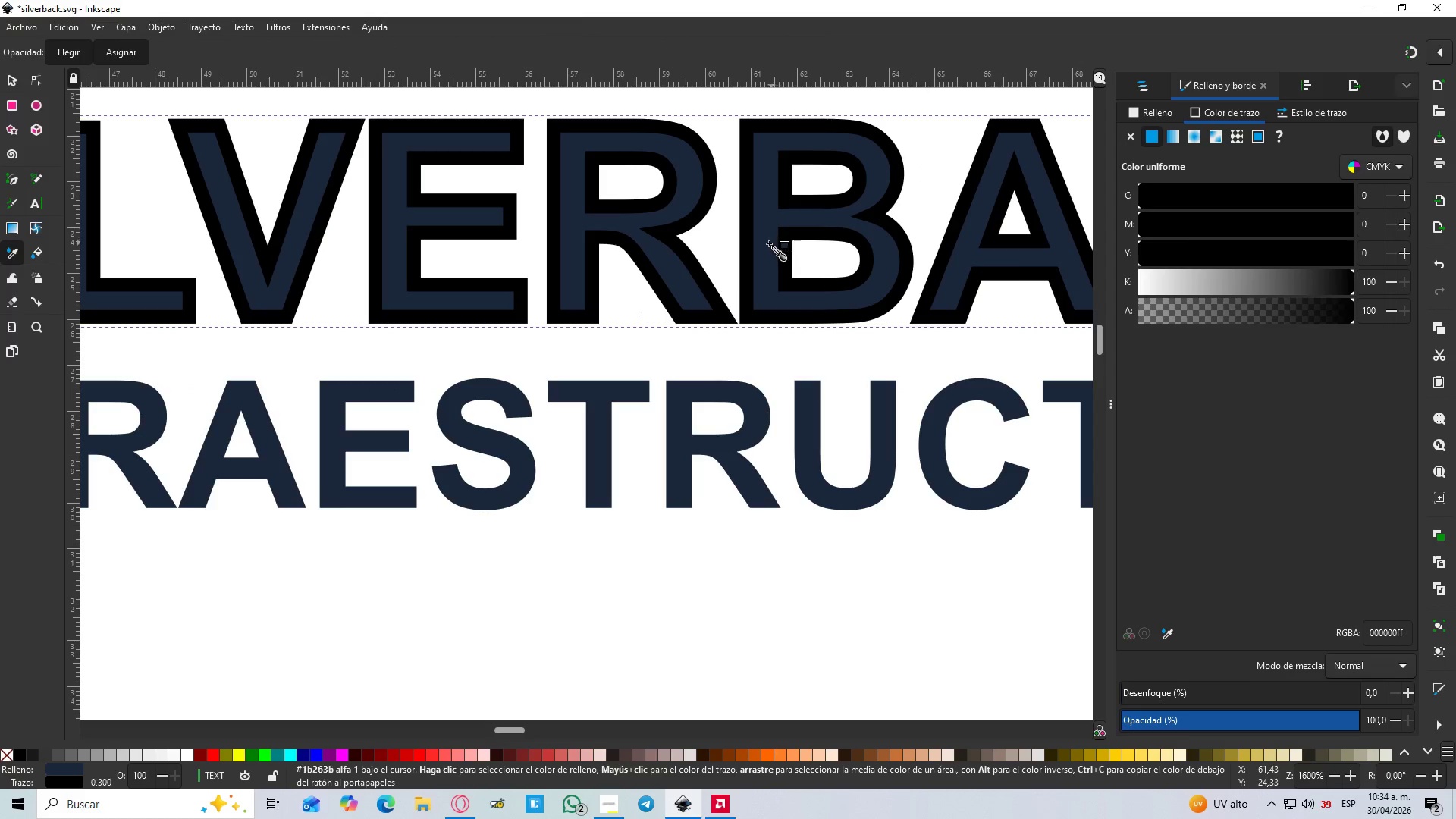 
left_click([766, 246])
 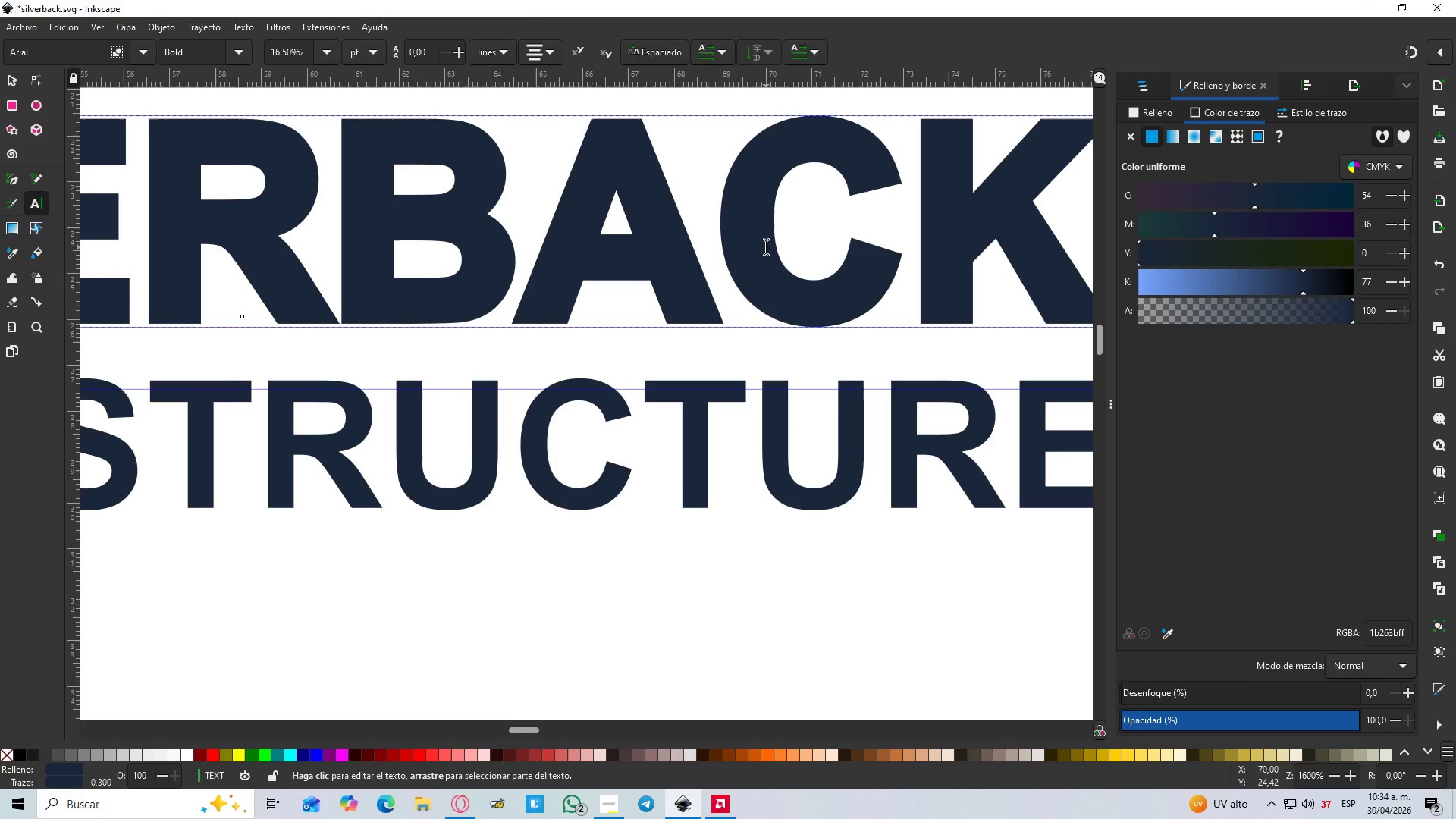 
hold_key(key=ControlLeft, duration=1.17)
scroll: coordinate [766, 247], scroll_direction: down, amount: 5.0
 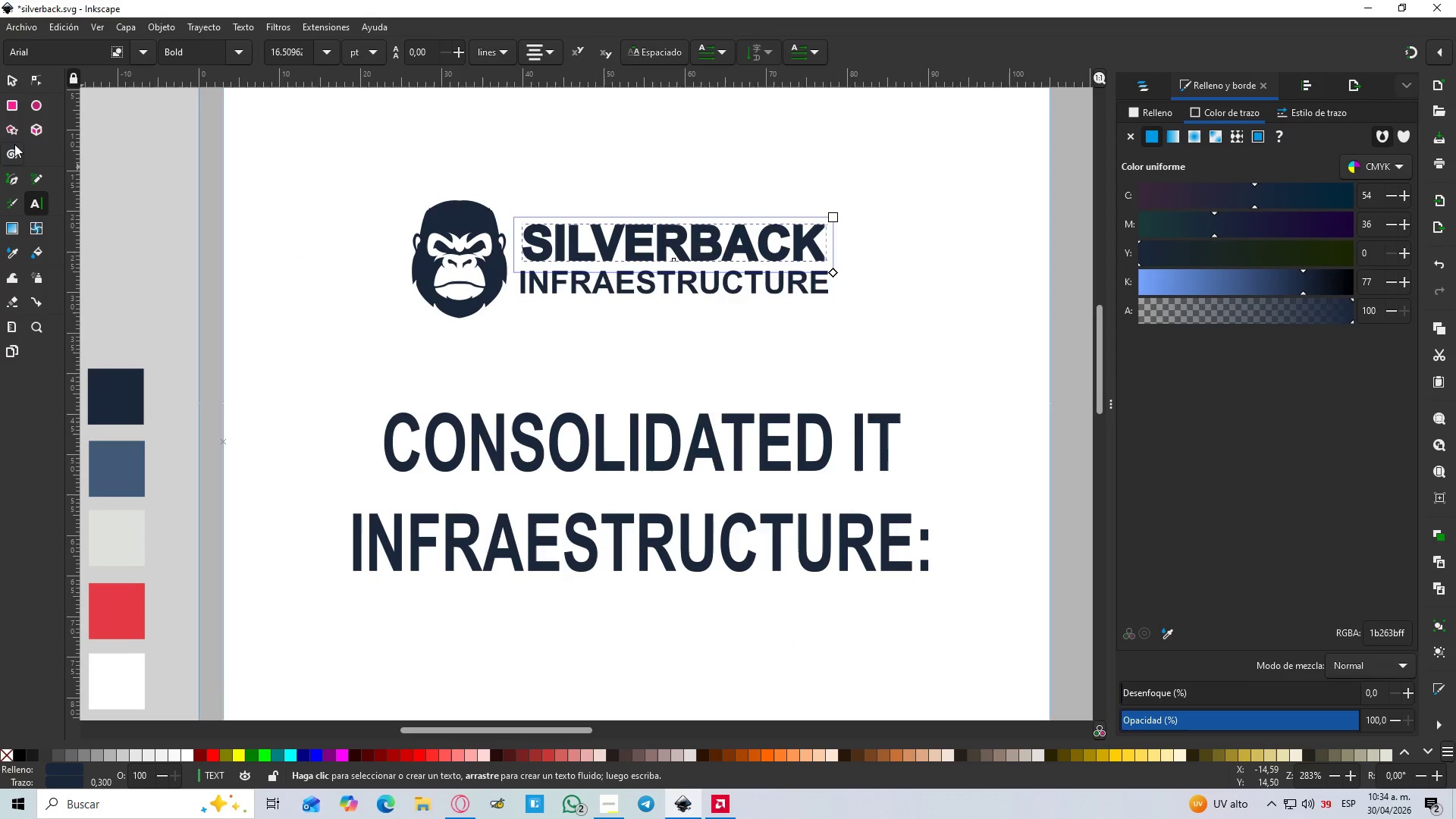 
left_click([8, 79])
 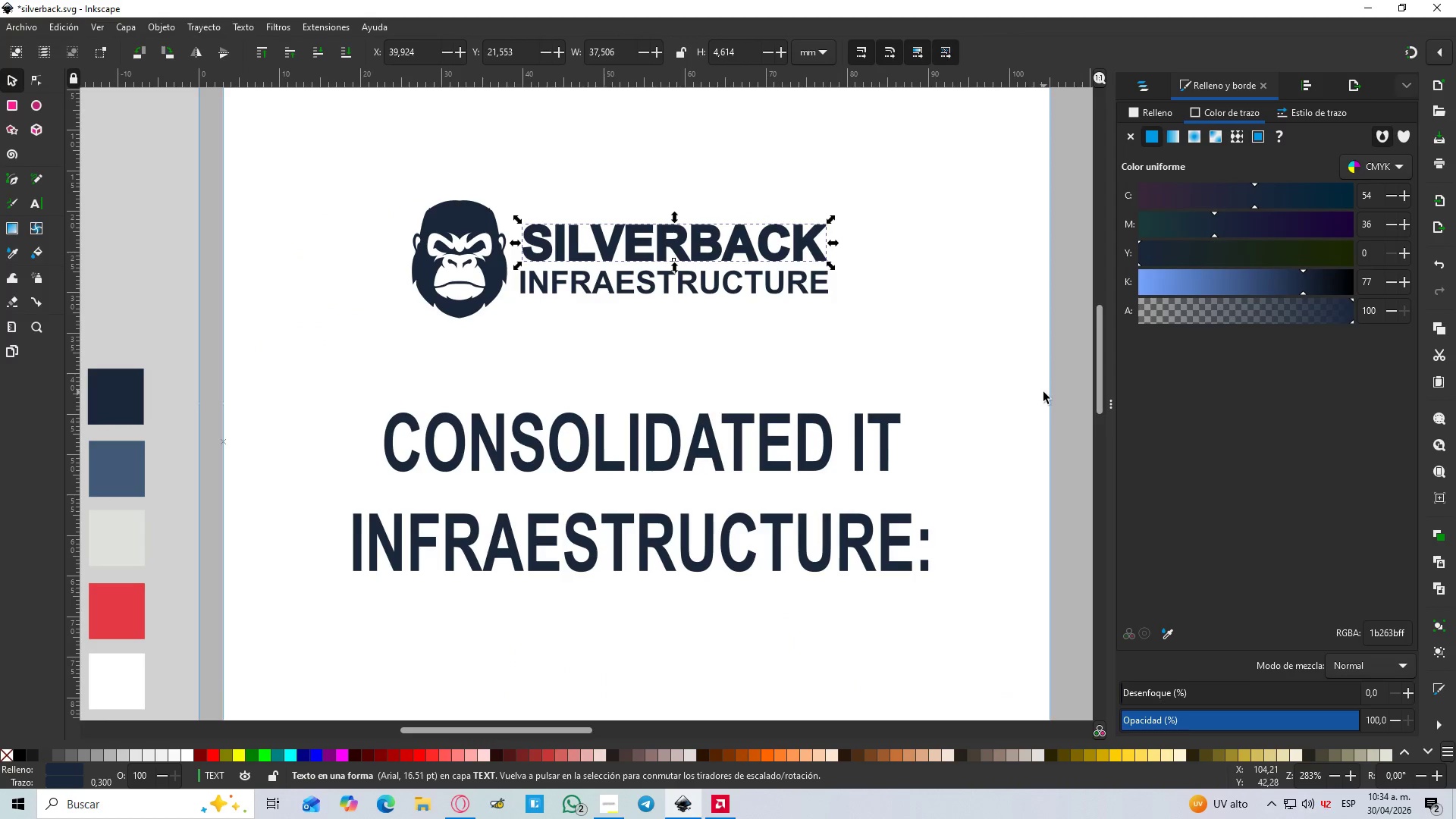 
left_click([1062, 413])
 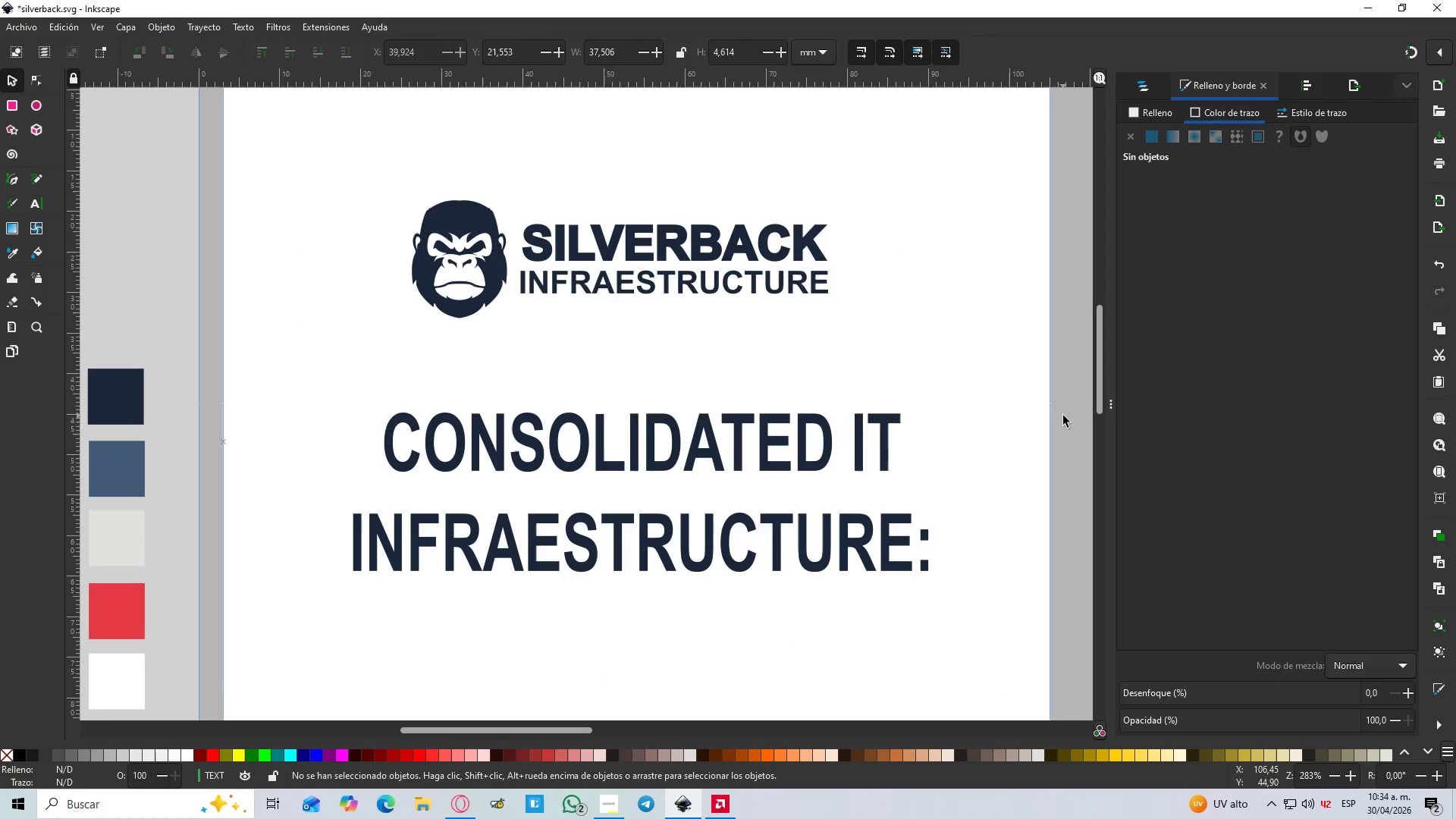 
hold_key(key=ControlLeft, duration=0.64)
 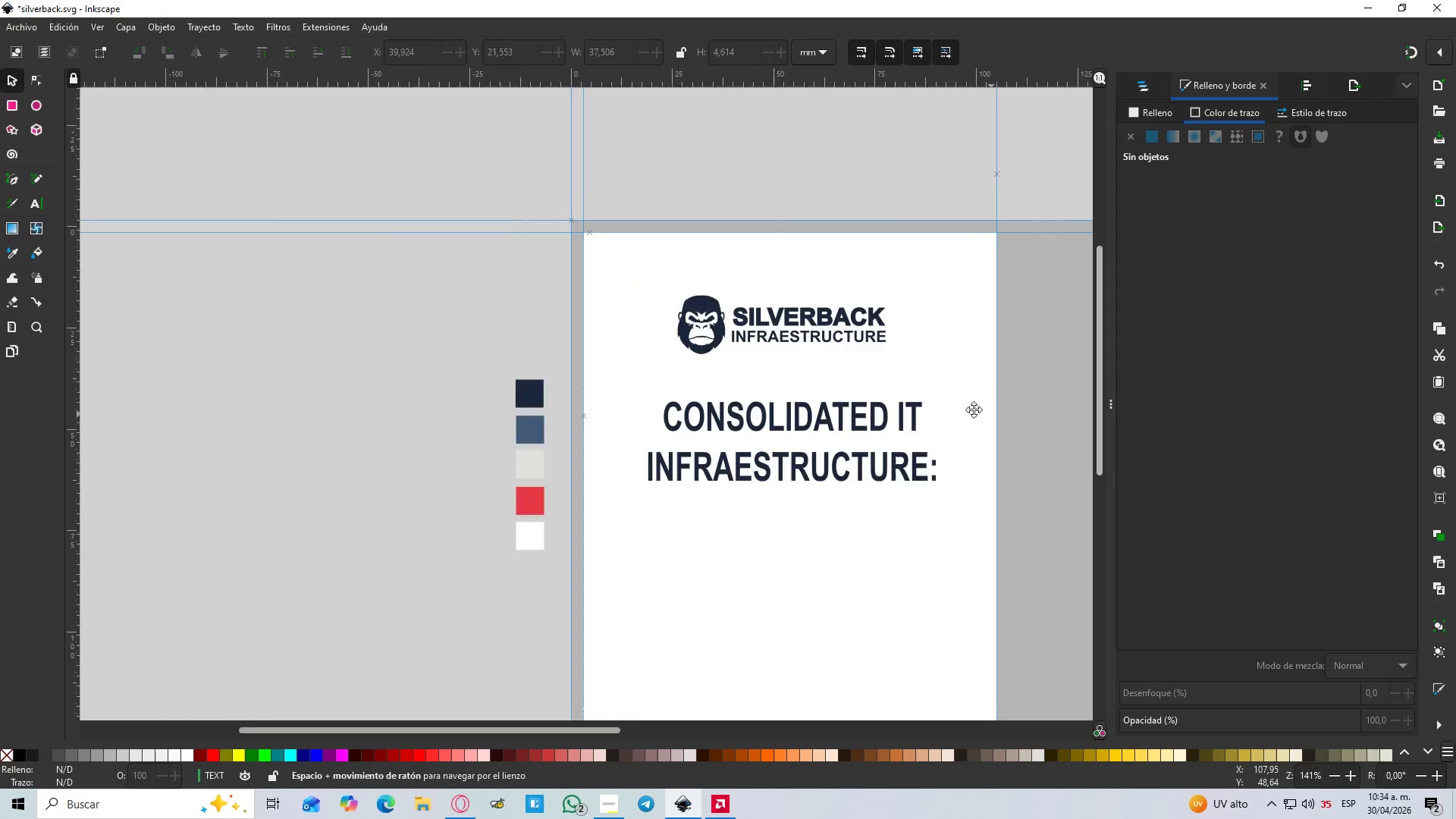 
hold_key(key=ControlLeft, duration=4.91)
 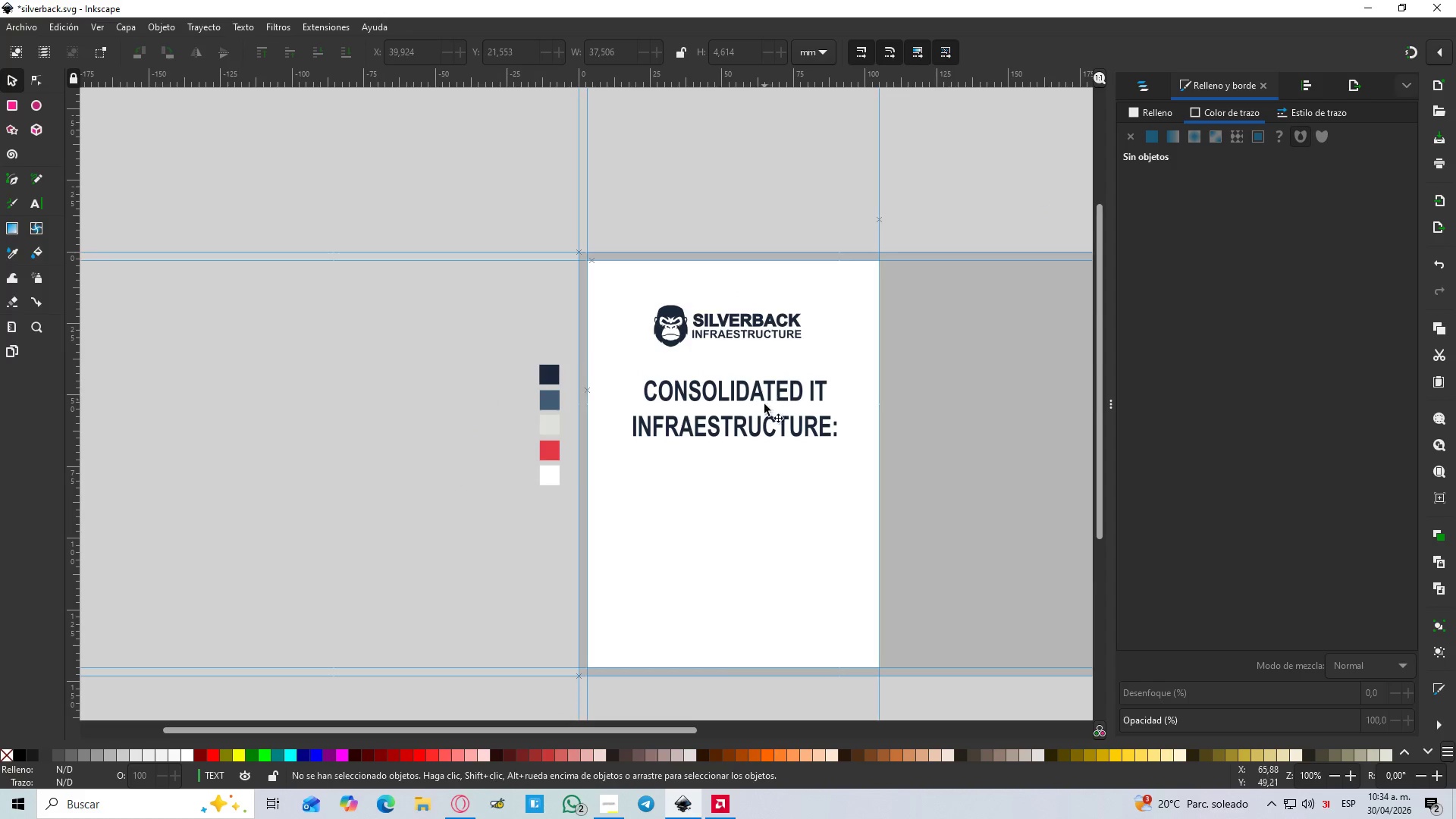 
scroll: coordinate [1063, 416], scroll_direction: down, amount: 2.0
 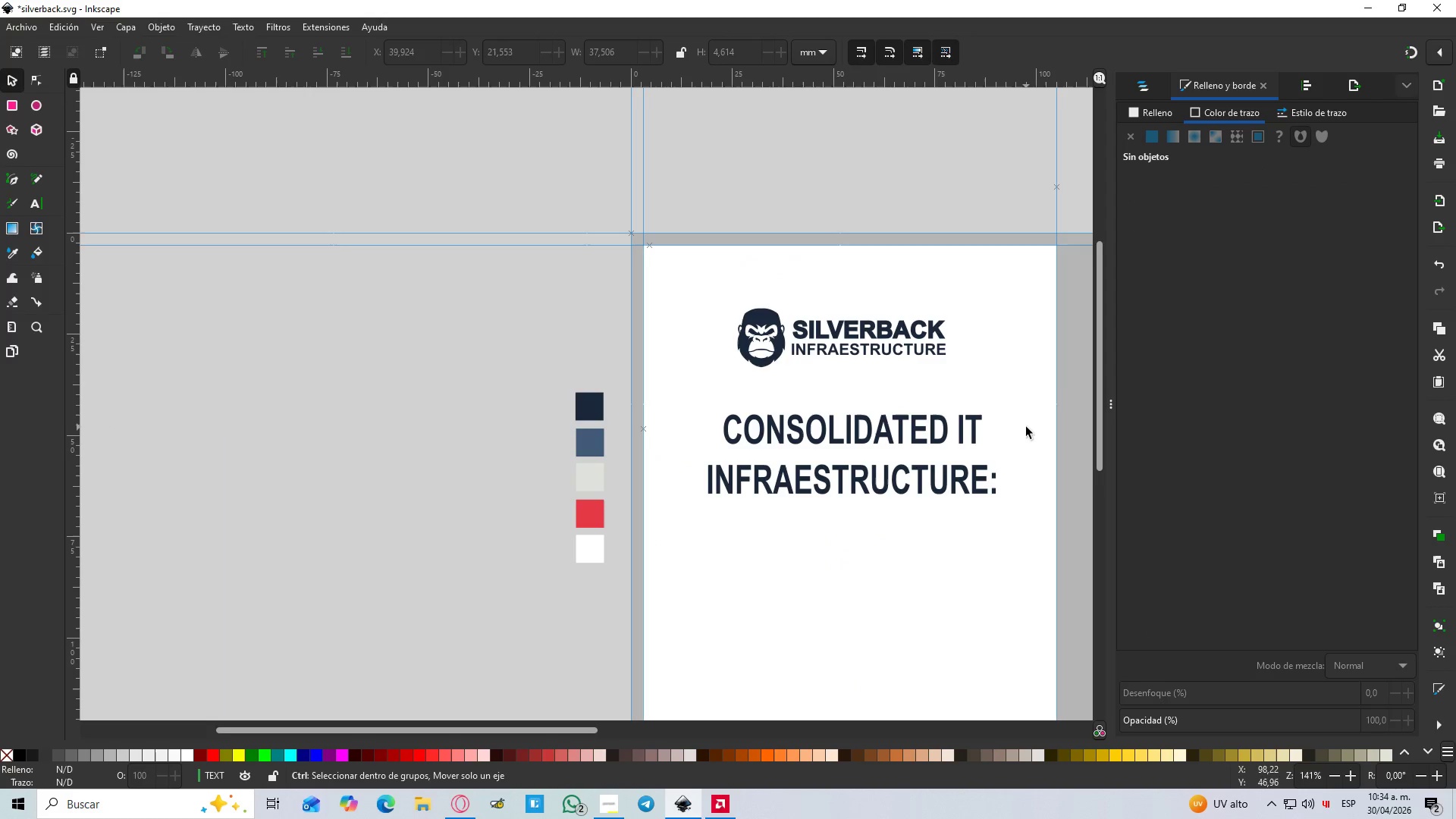 
hold_key(key=Space, duration=0.62)
 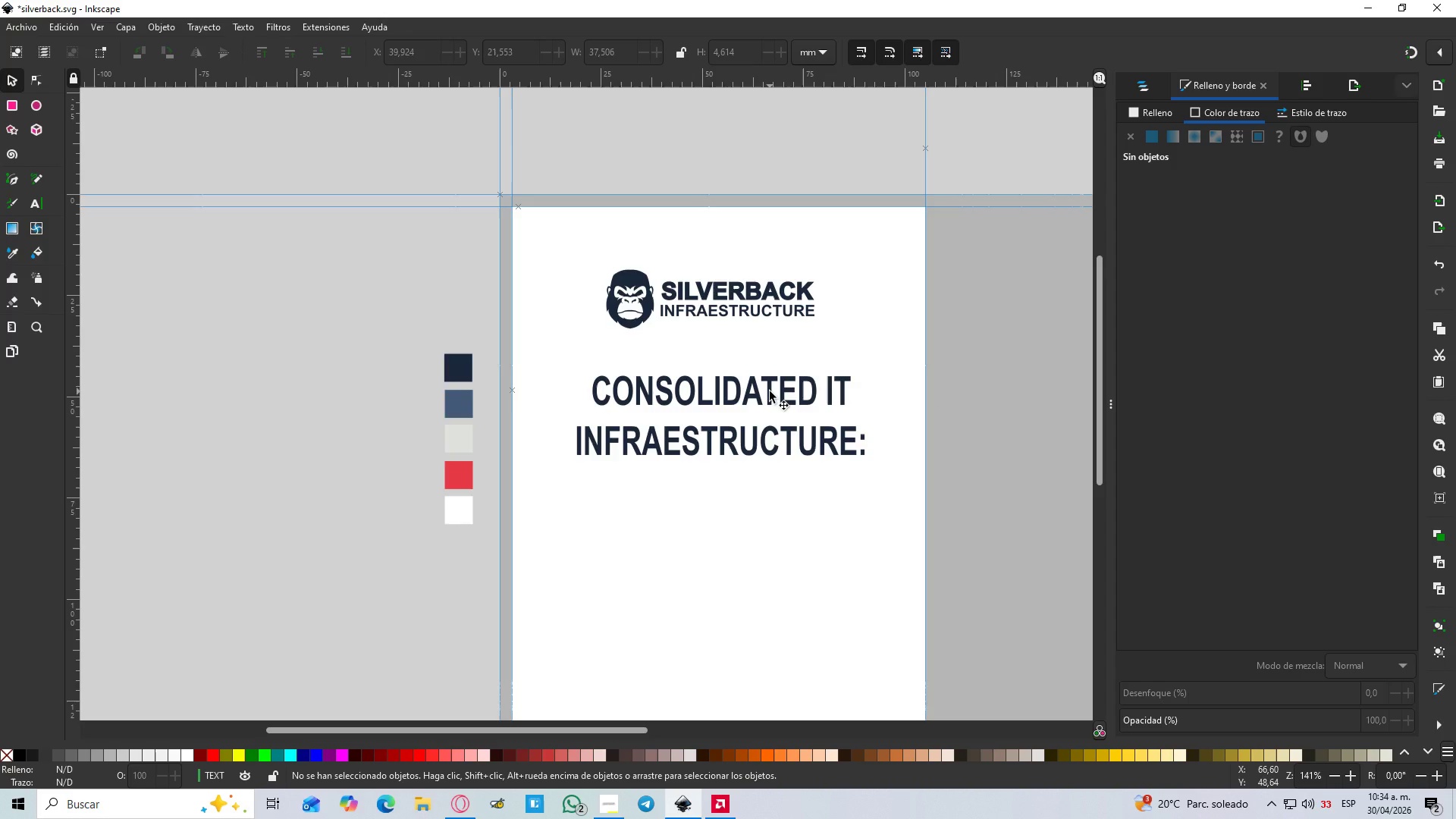 
hold_key(key=ControlLeft, duration=0.44)
 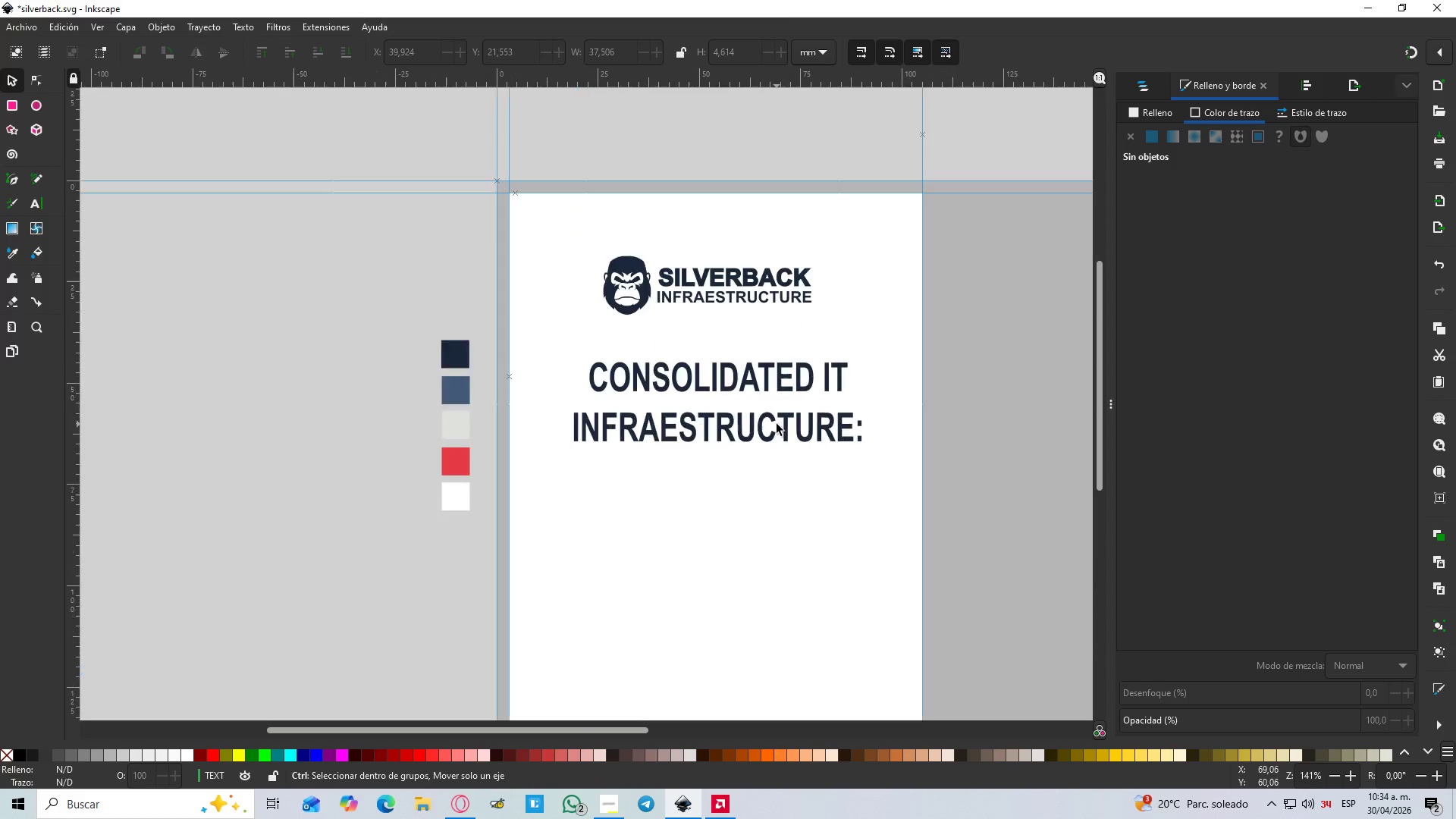 
hold_key(key=ControlLeft, duration=1.5)
 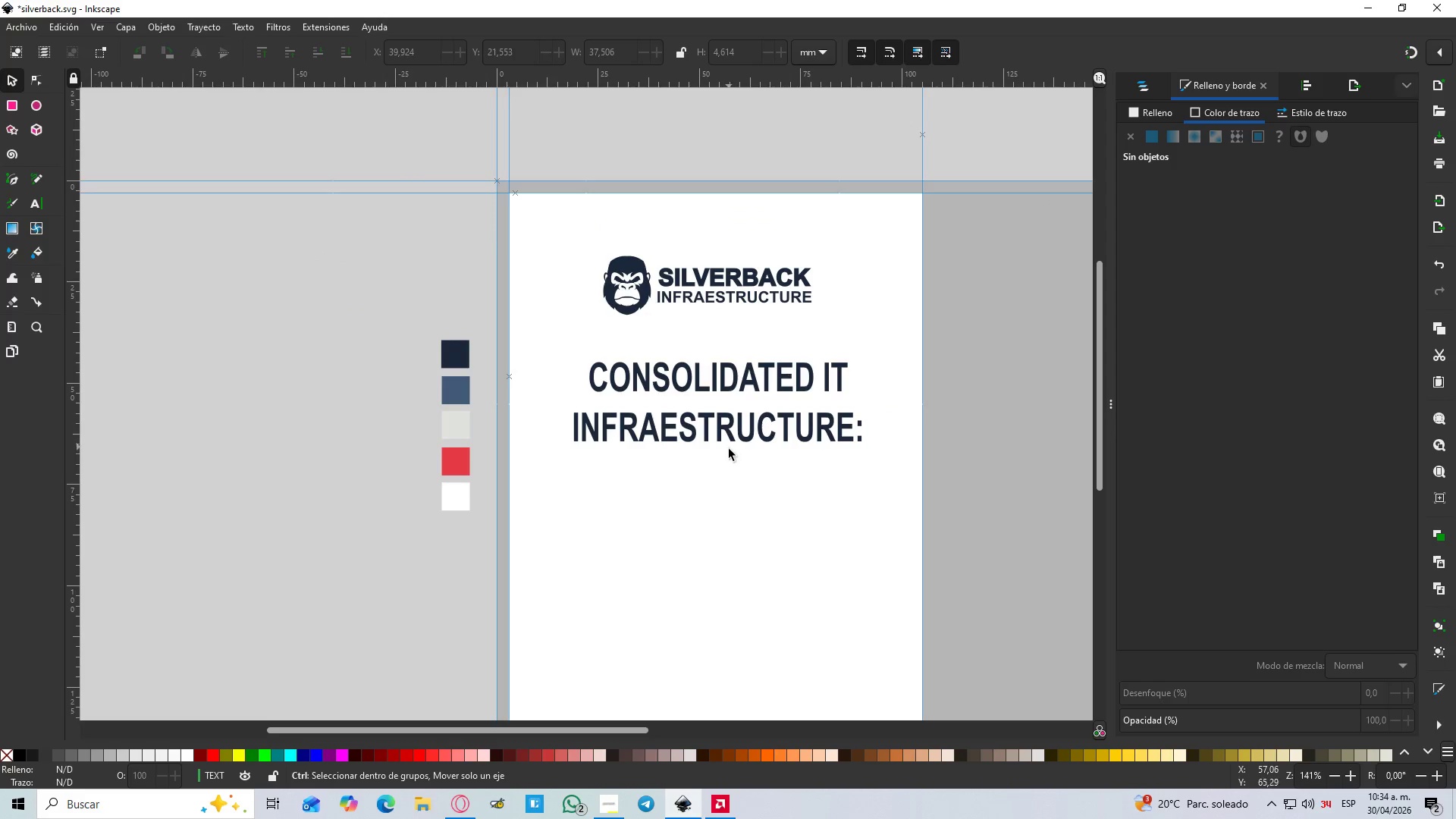 
scroll: coordinate [770, 391], scroll_direction: down, amount: 1.0
 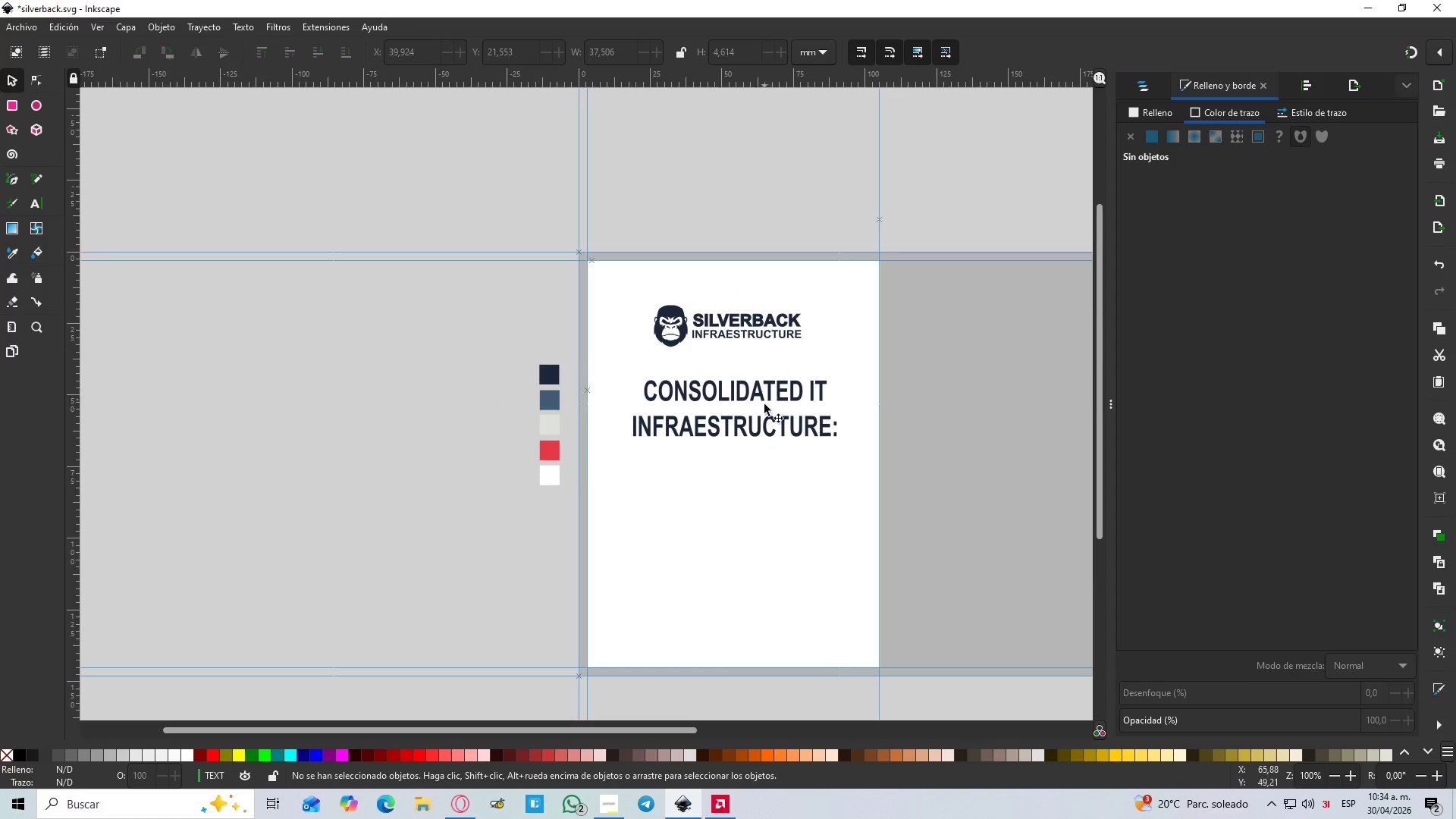 
scroll: coordinate [777, 424], scroll_direction: up, amount: 1.0
 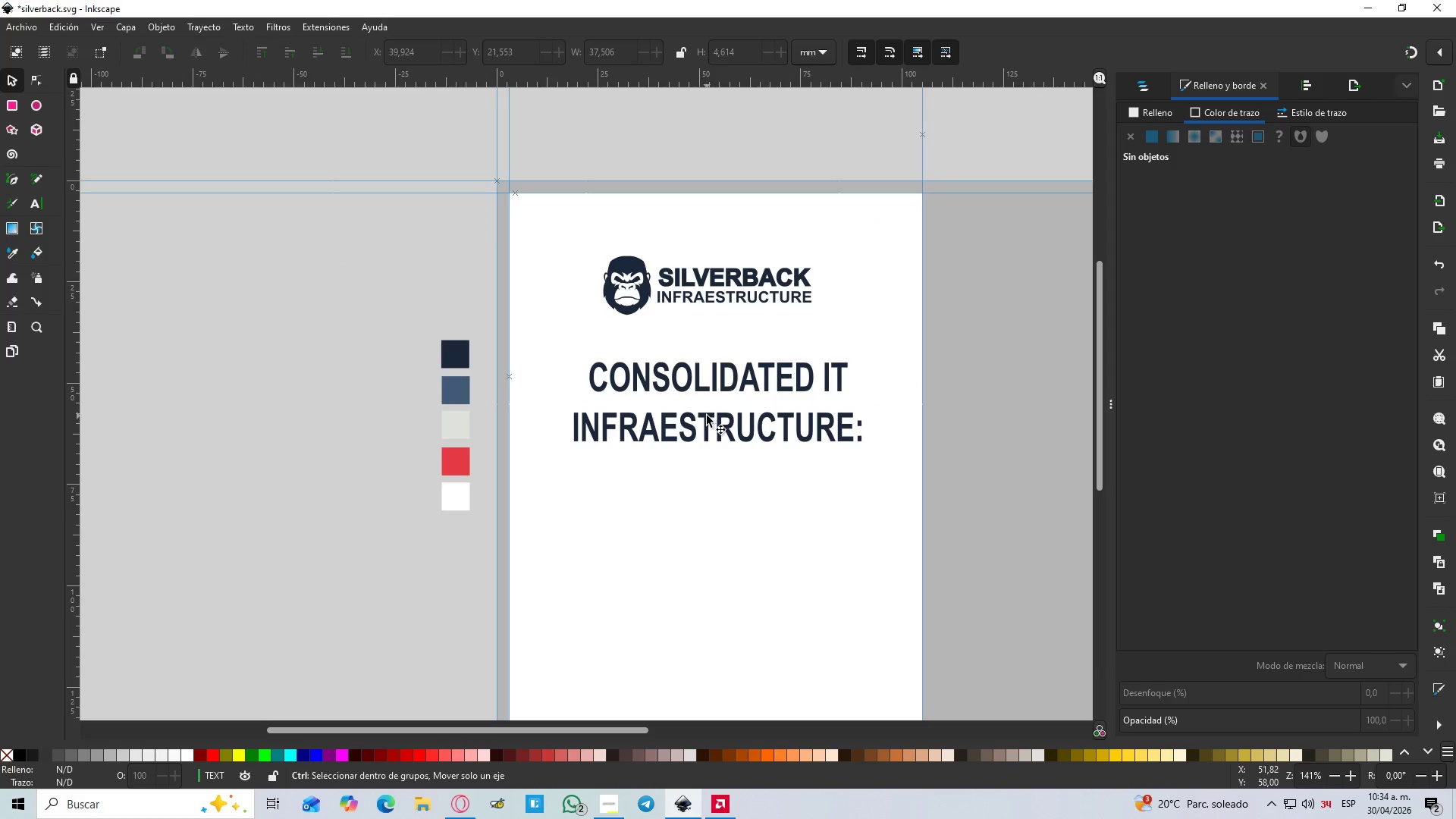 
hold_key(key=ControlLeft, duration=1.48)
 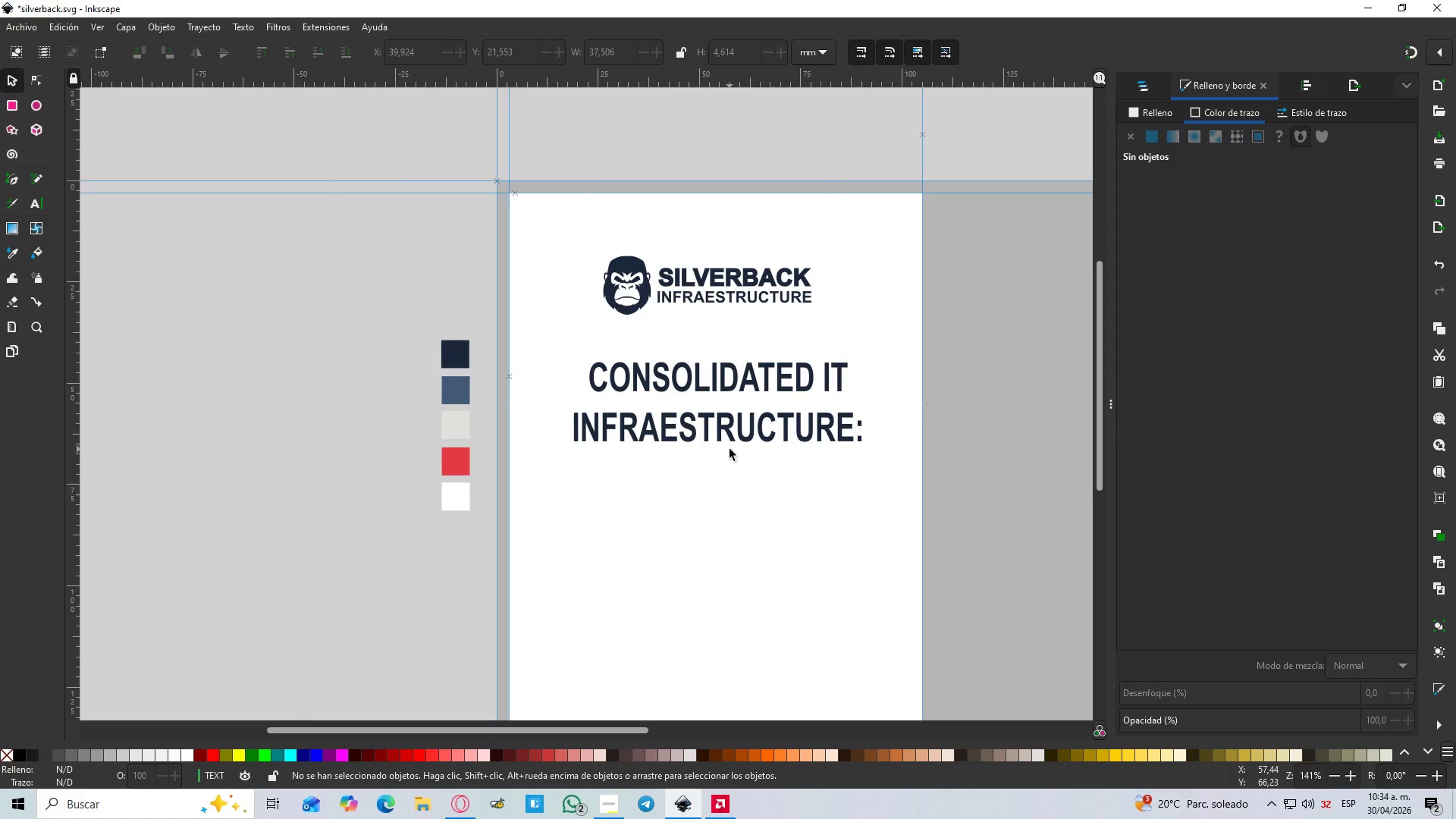 
scroll: coordinate [707, 416], scroll_direction: none, amount: 0.0
 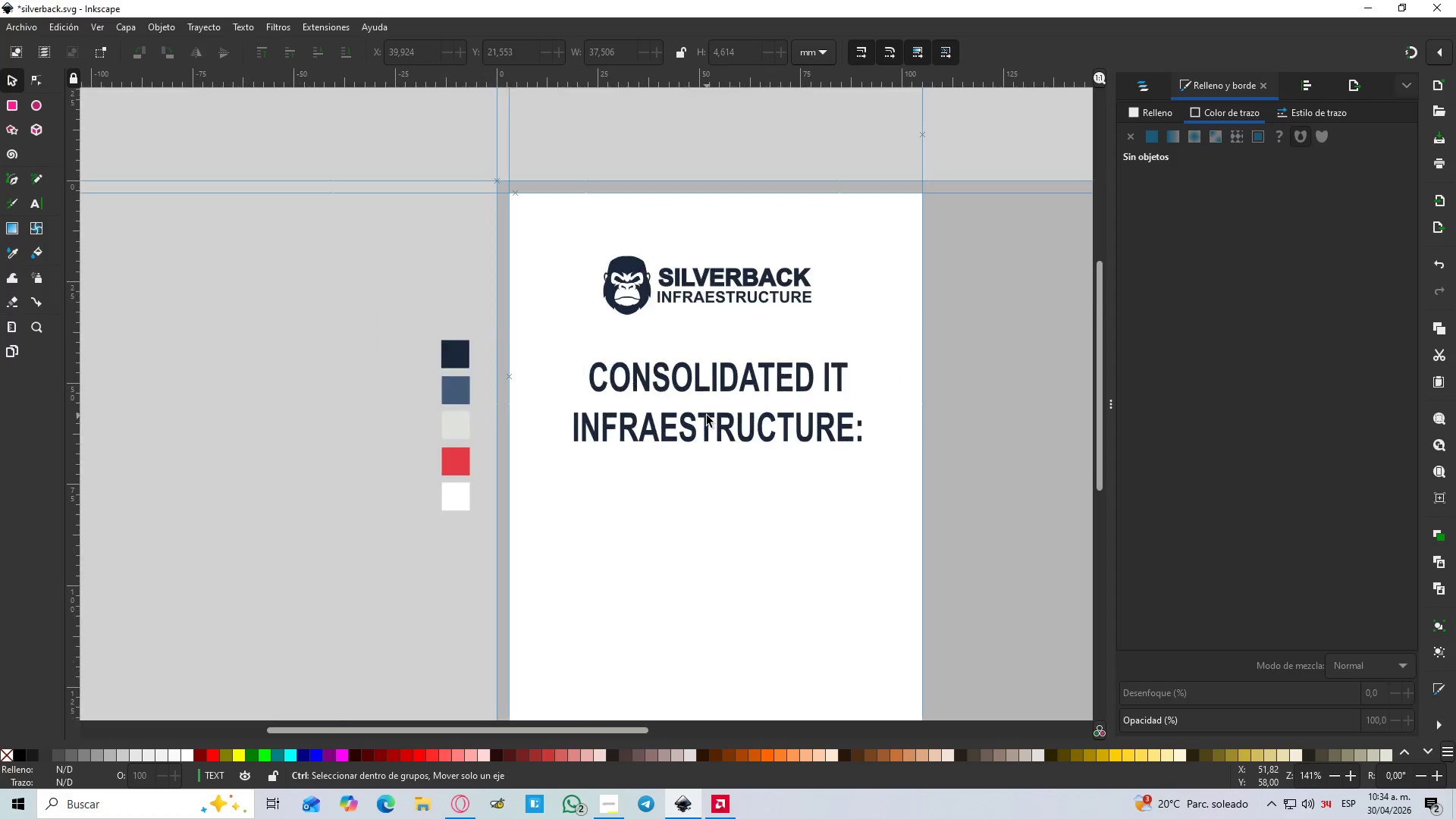 
key(ContextMenu)
 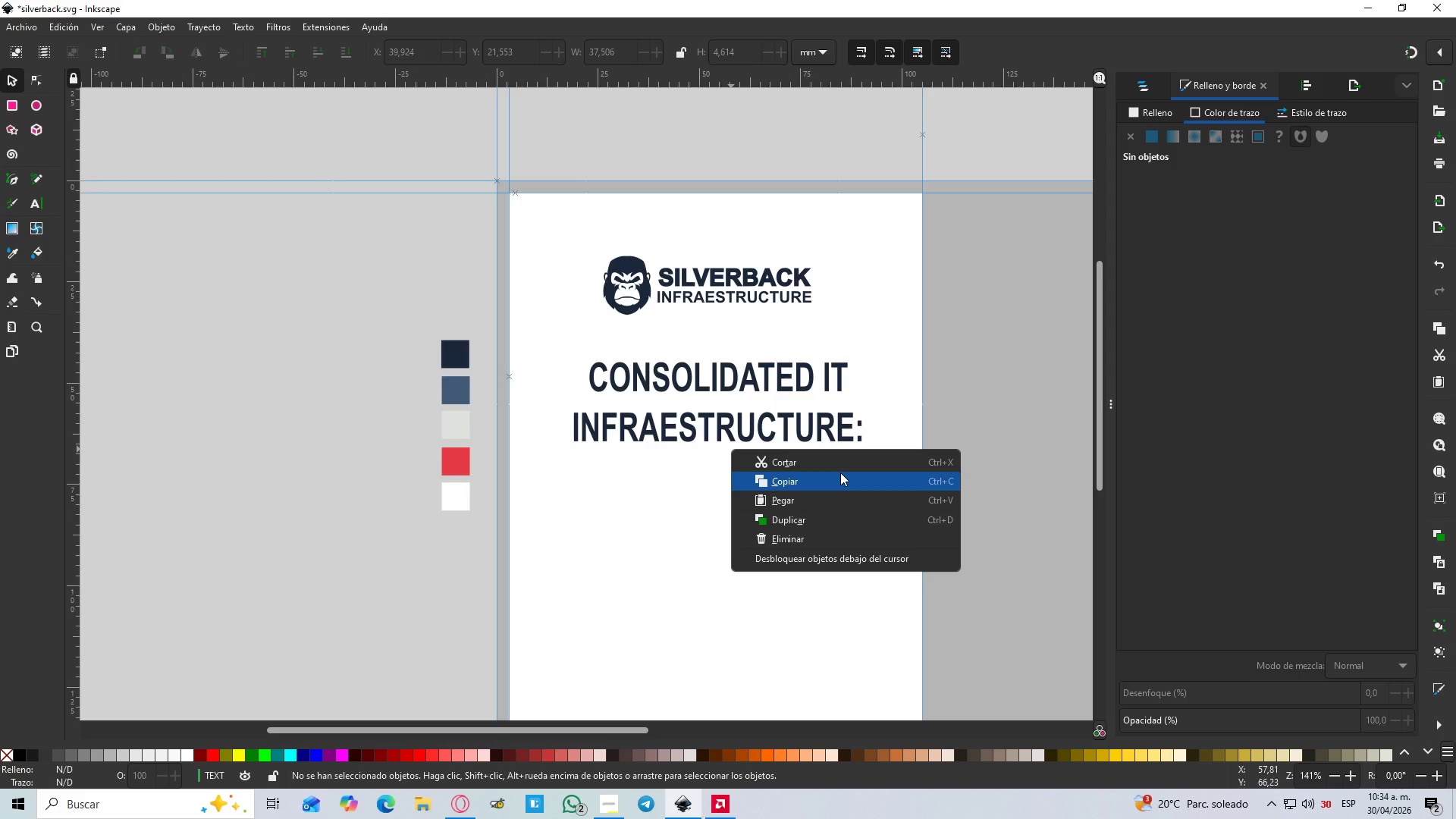 
wait(11.61)
 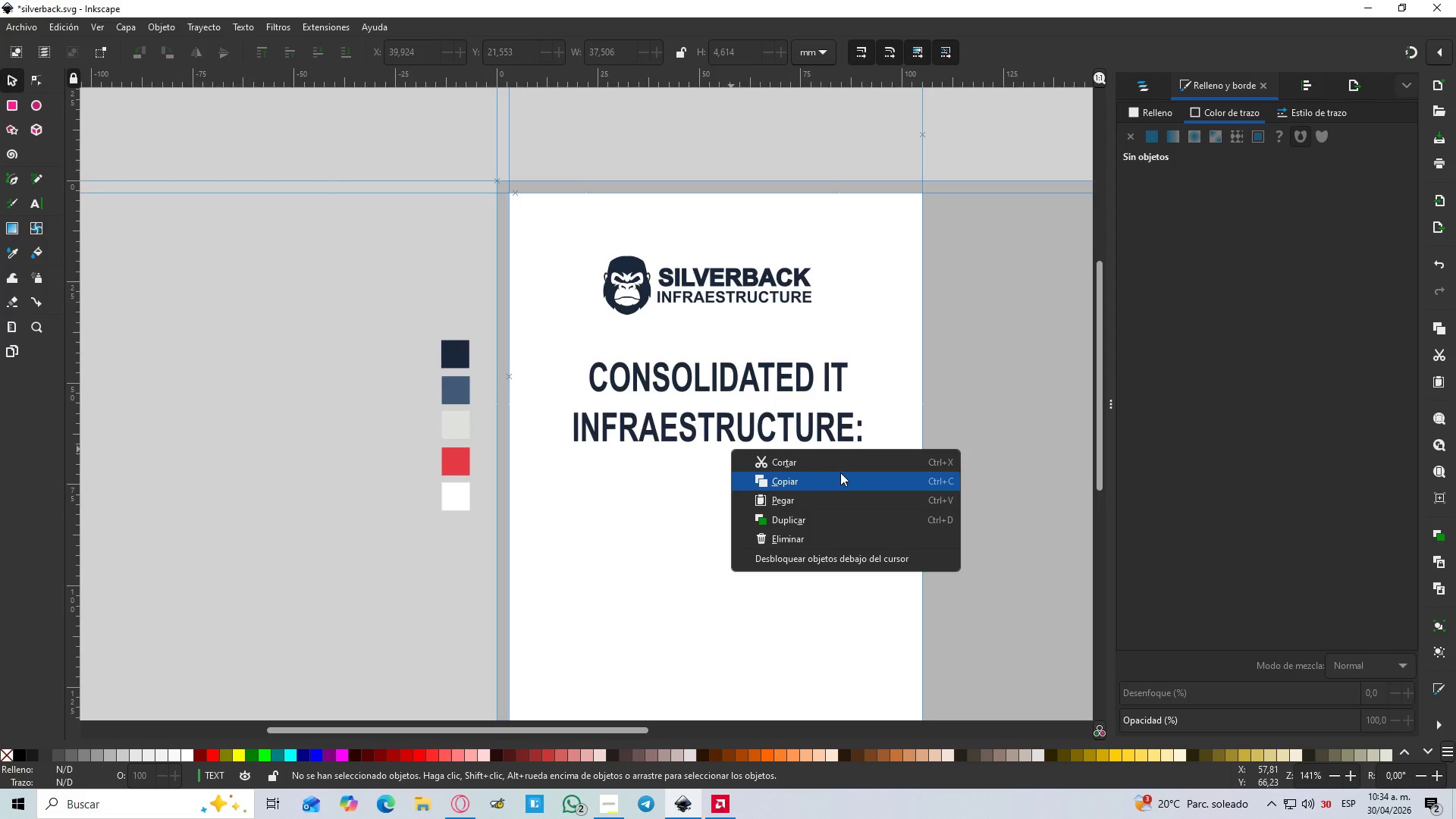 
double_click([723, 377])
 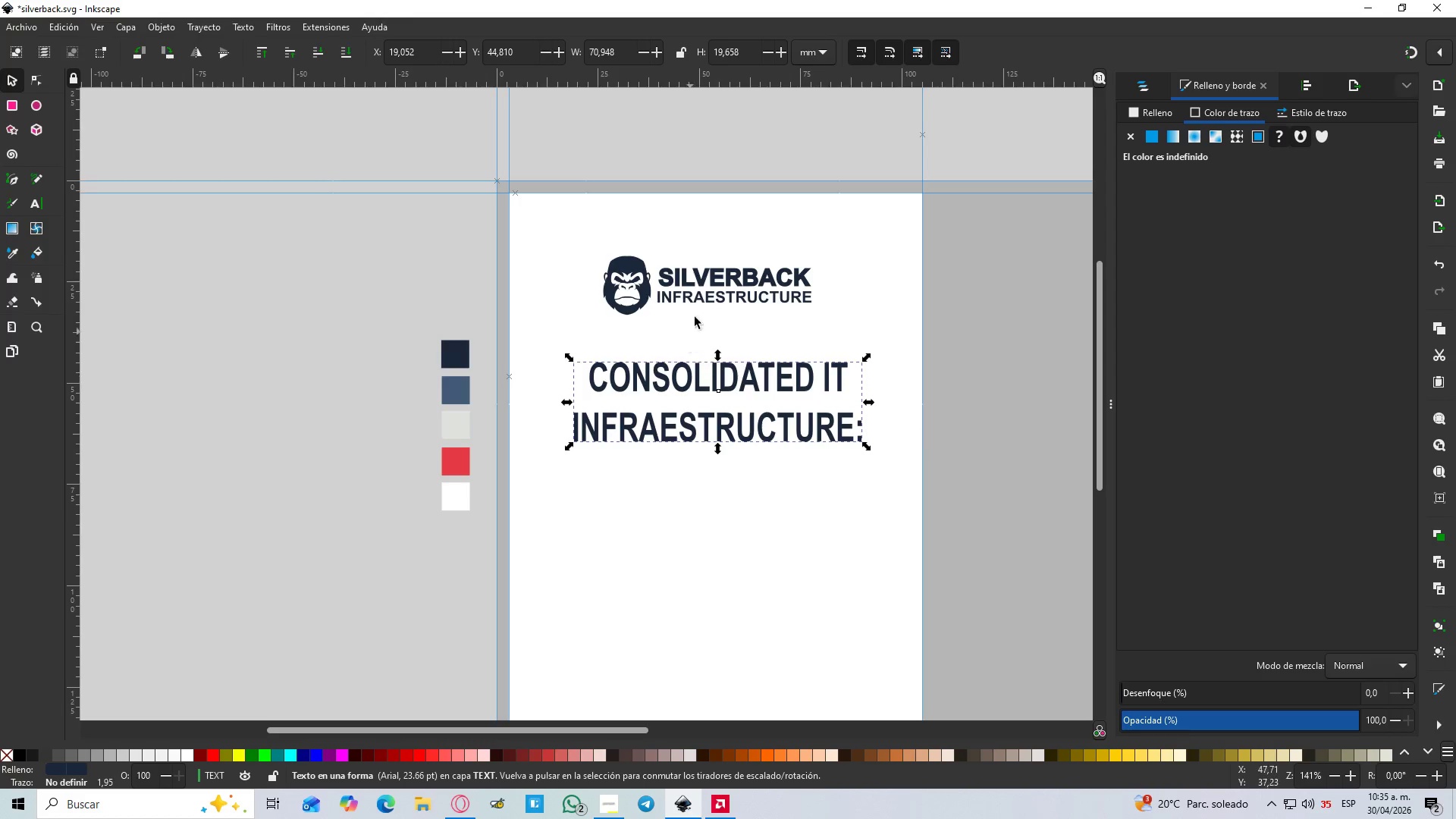 
key(D)
 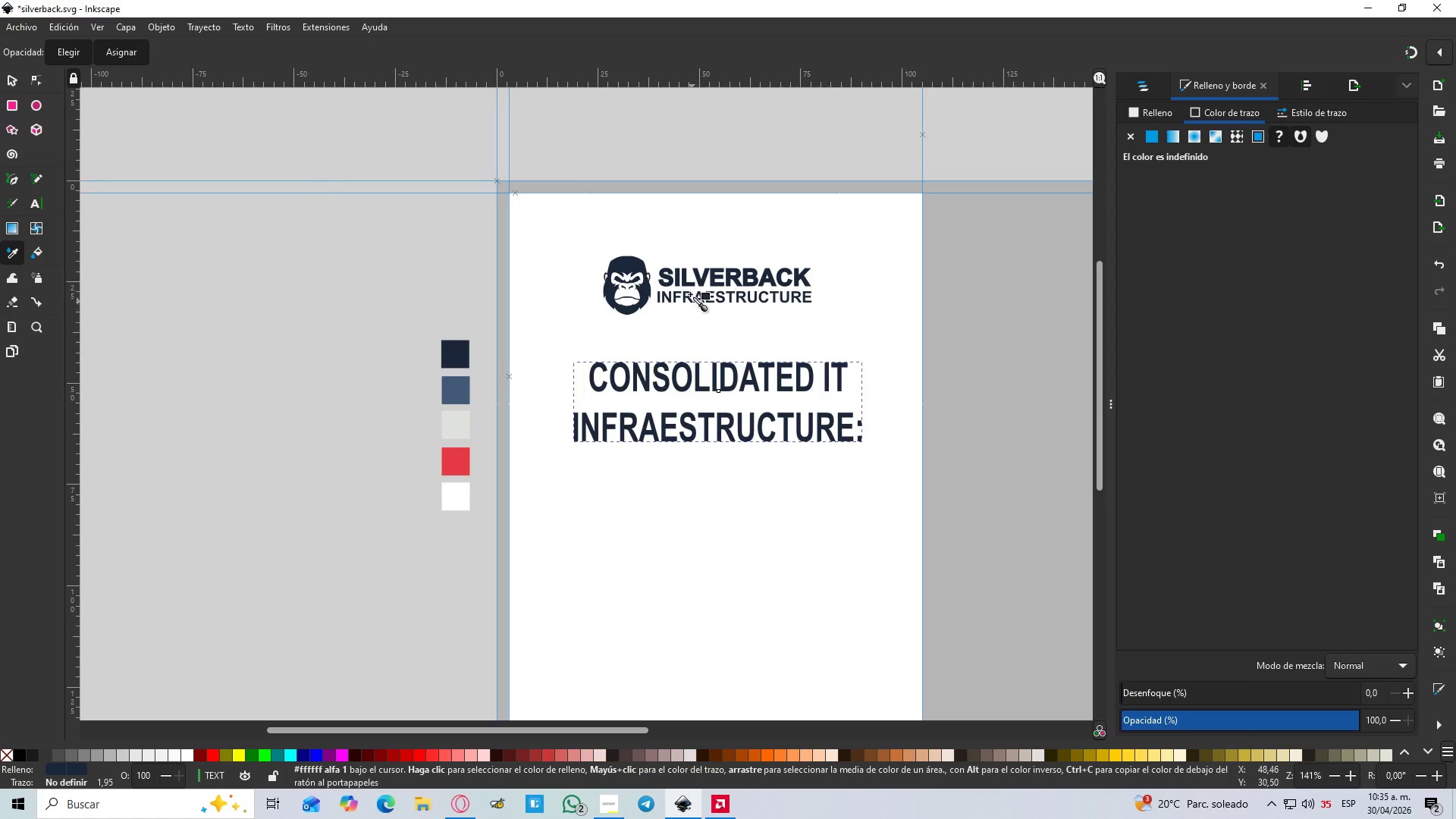 
hold_key(key=ControlLeft, duration=0.86)
scroll: coordinate [680, 290], scroll_direction: up, amount: 6.0
 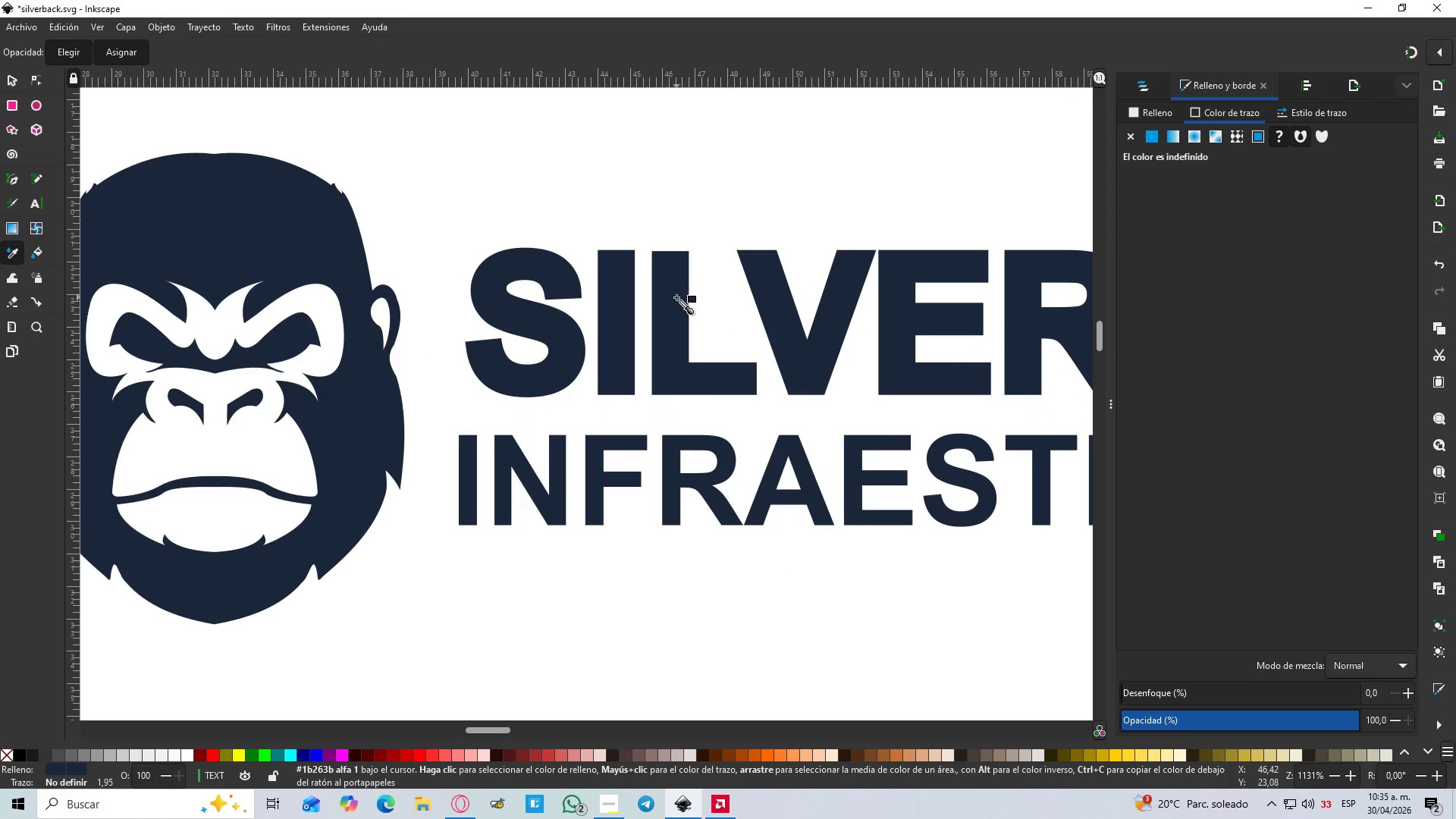 
left_click([676, 297])
 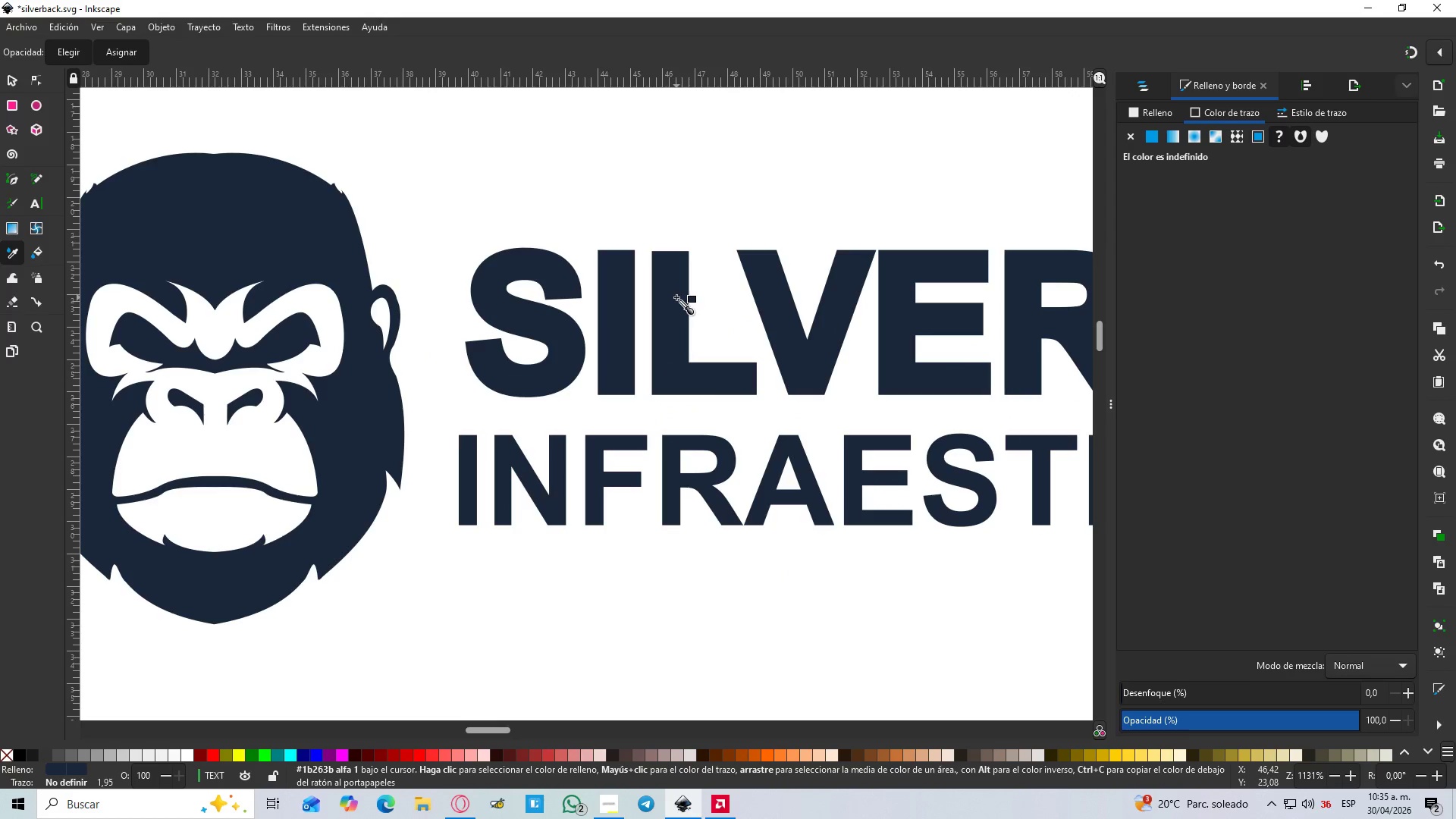 
hold_key(key=ControlLeft, duration=1.5)
scroll: coordinate [676, 297], scroll_direction: down, amount: 4.0
 